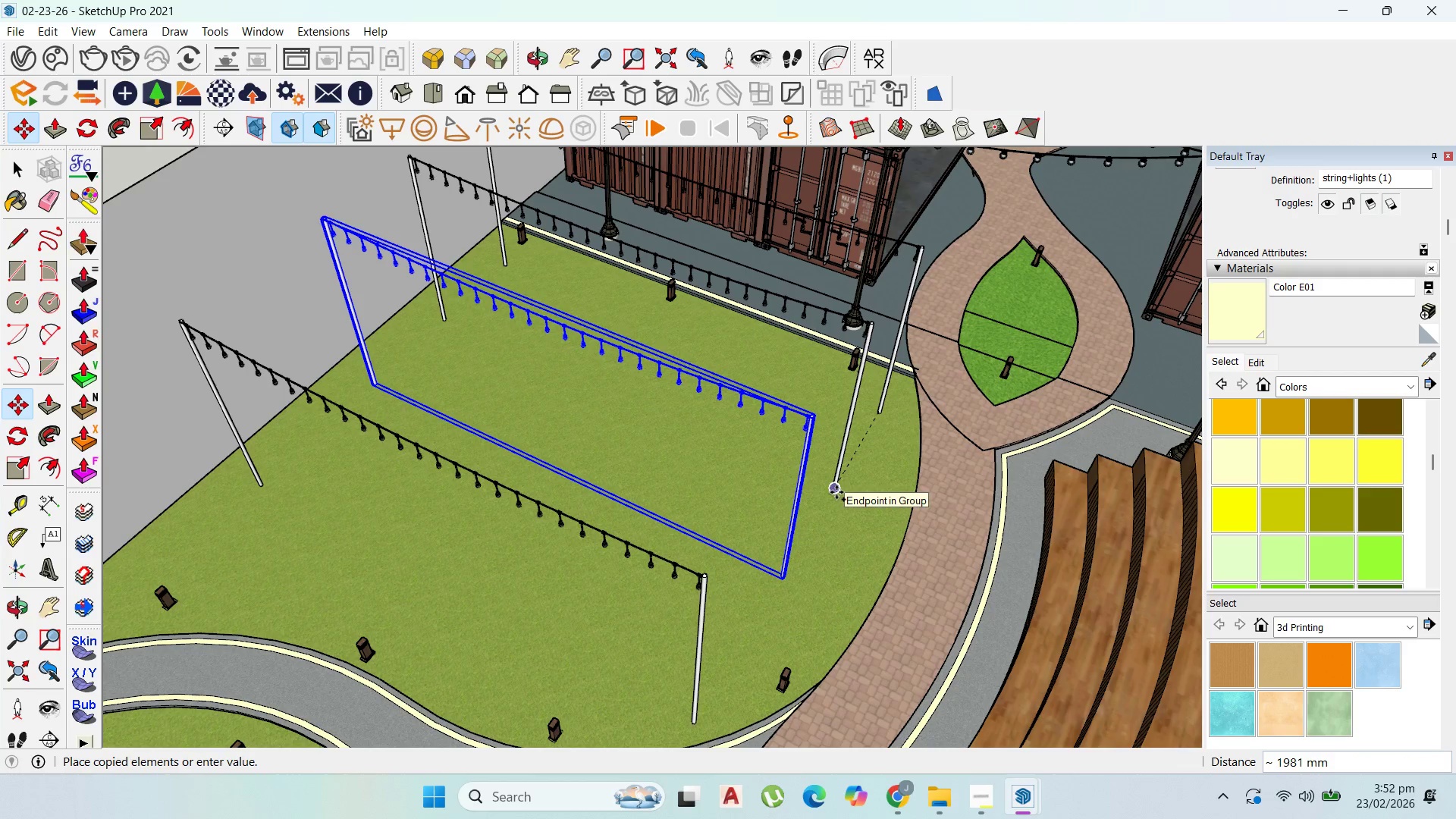 
left_click([836, 492])
 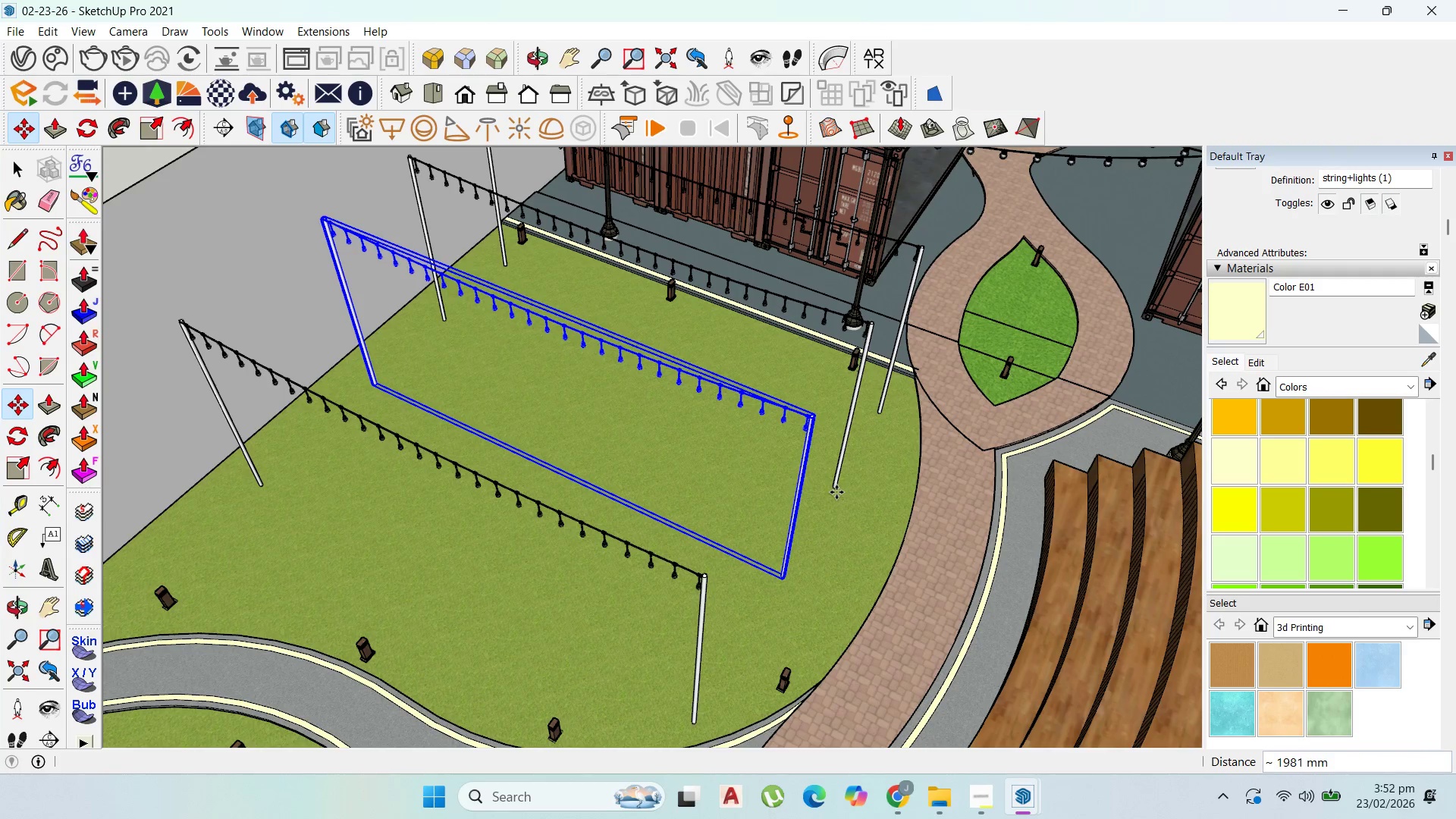 
key(Control+ControlLeft)
 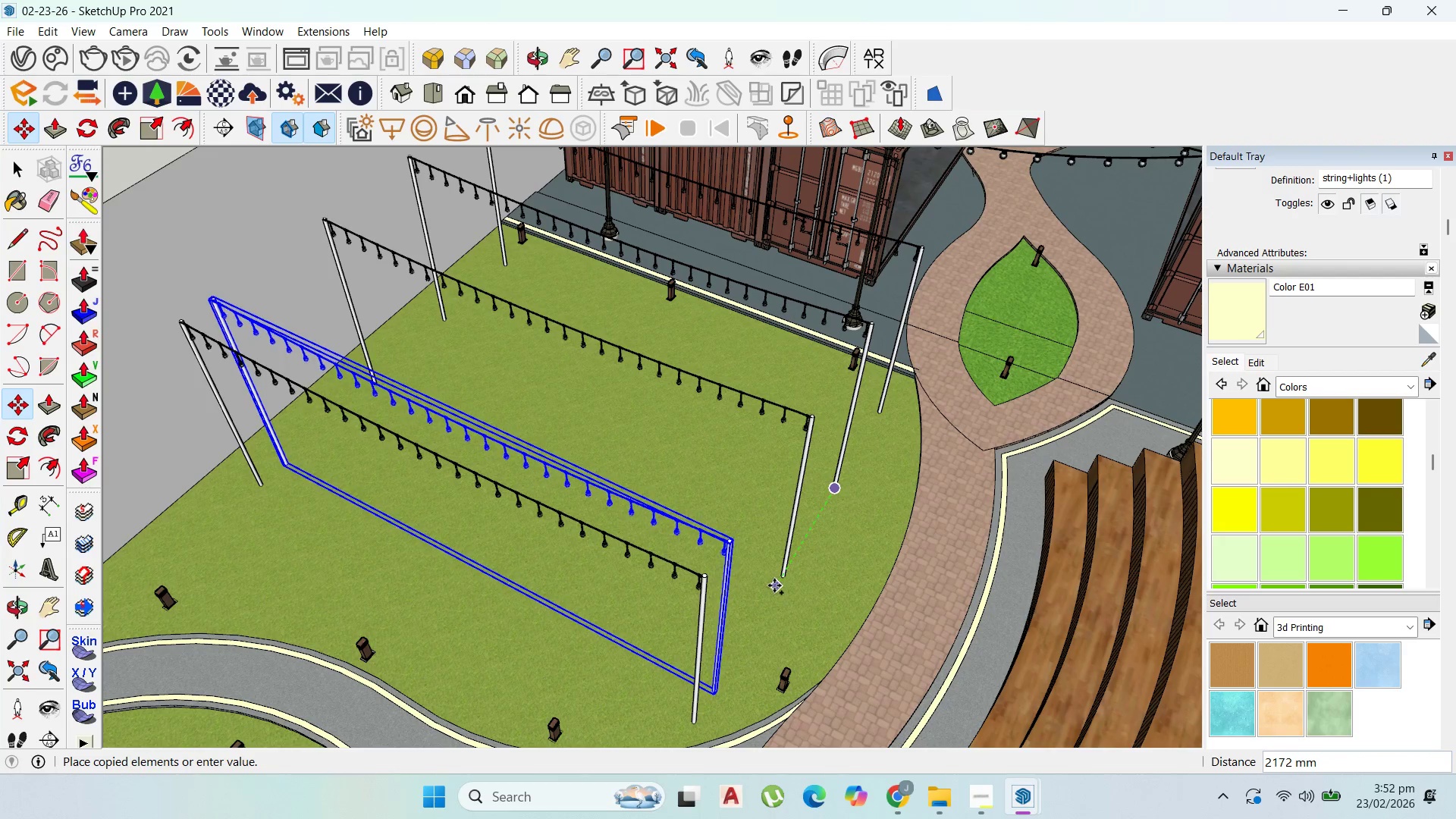 
left_click([780, 581])
 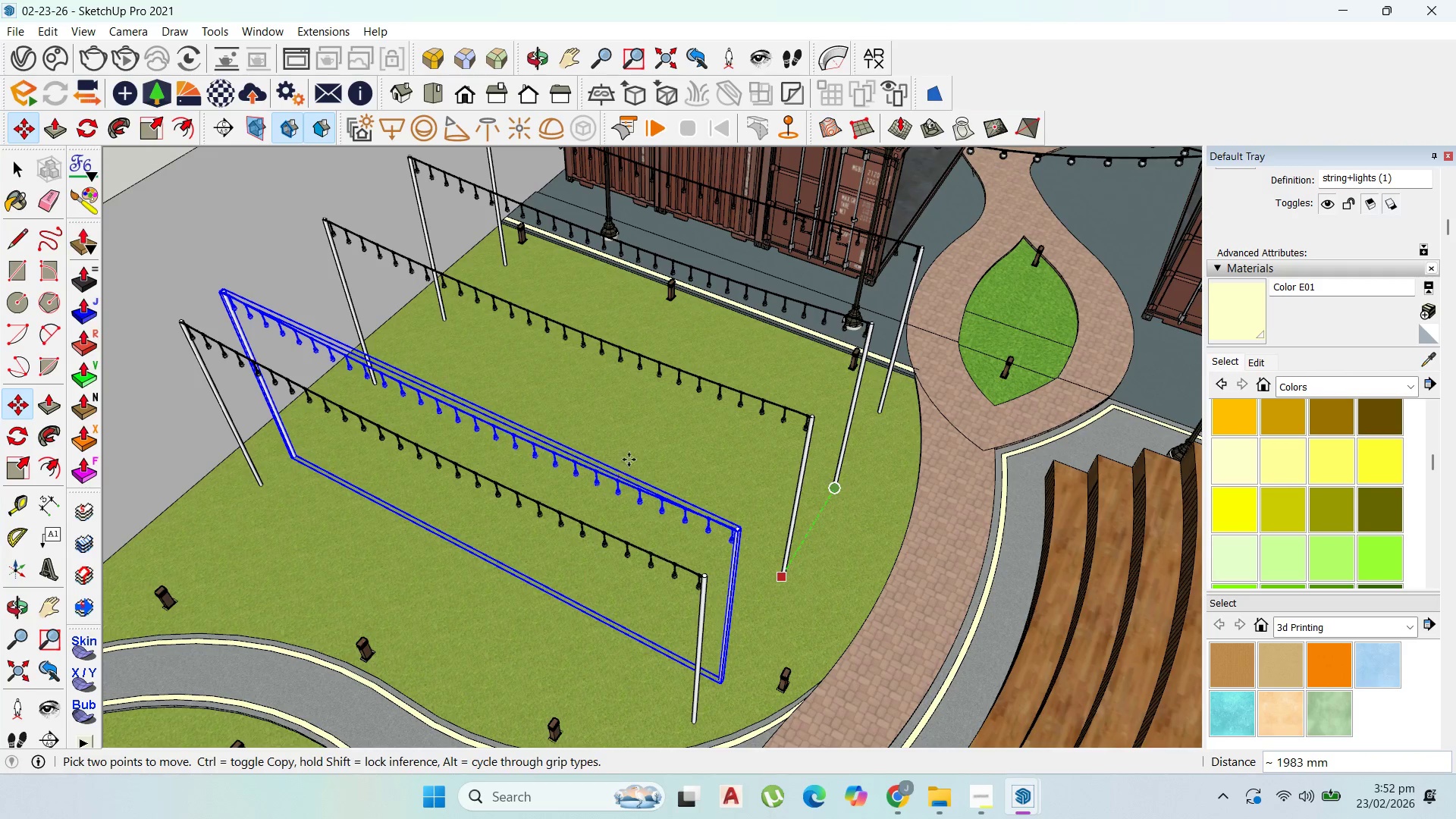 
scroll: coordinate [639, 457], scroll_direction: down, amount: 3.0
 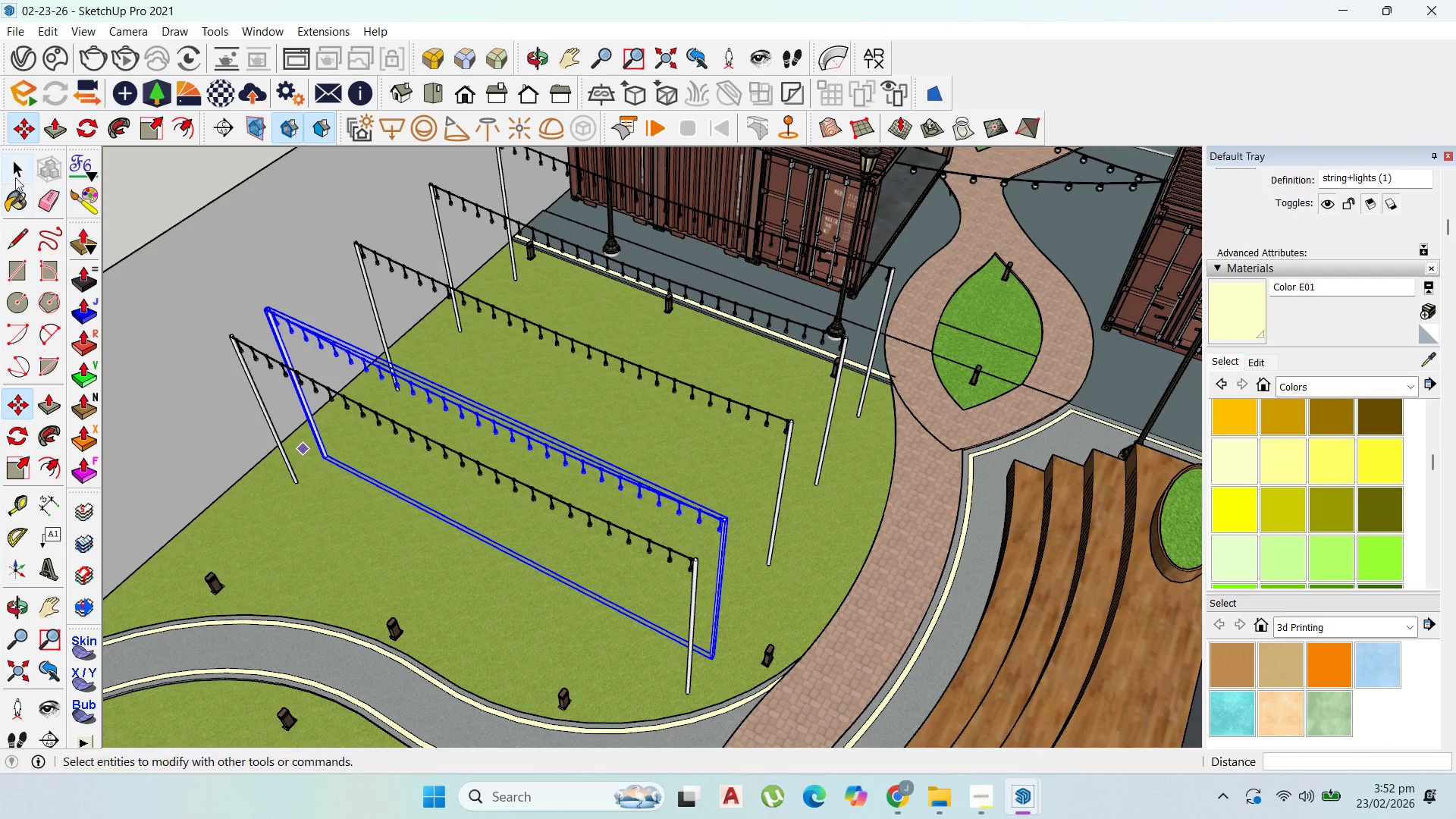 
left_click([17, 168])
 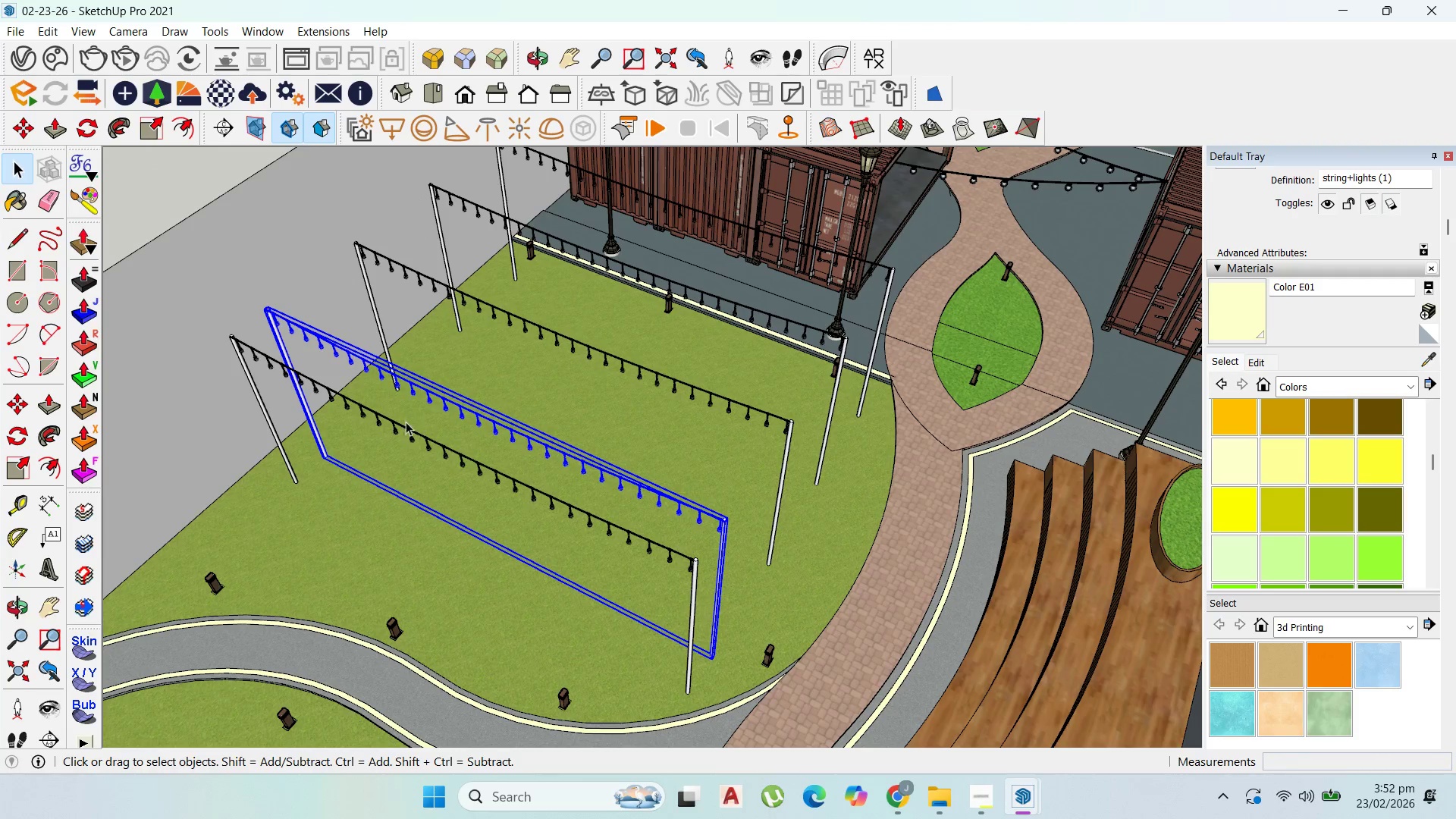 
left_click([409, 427])
 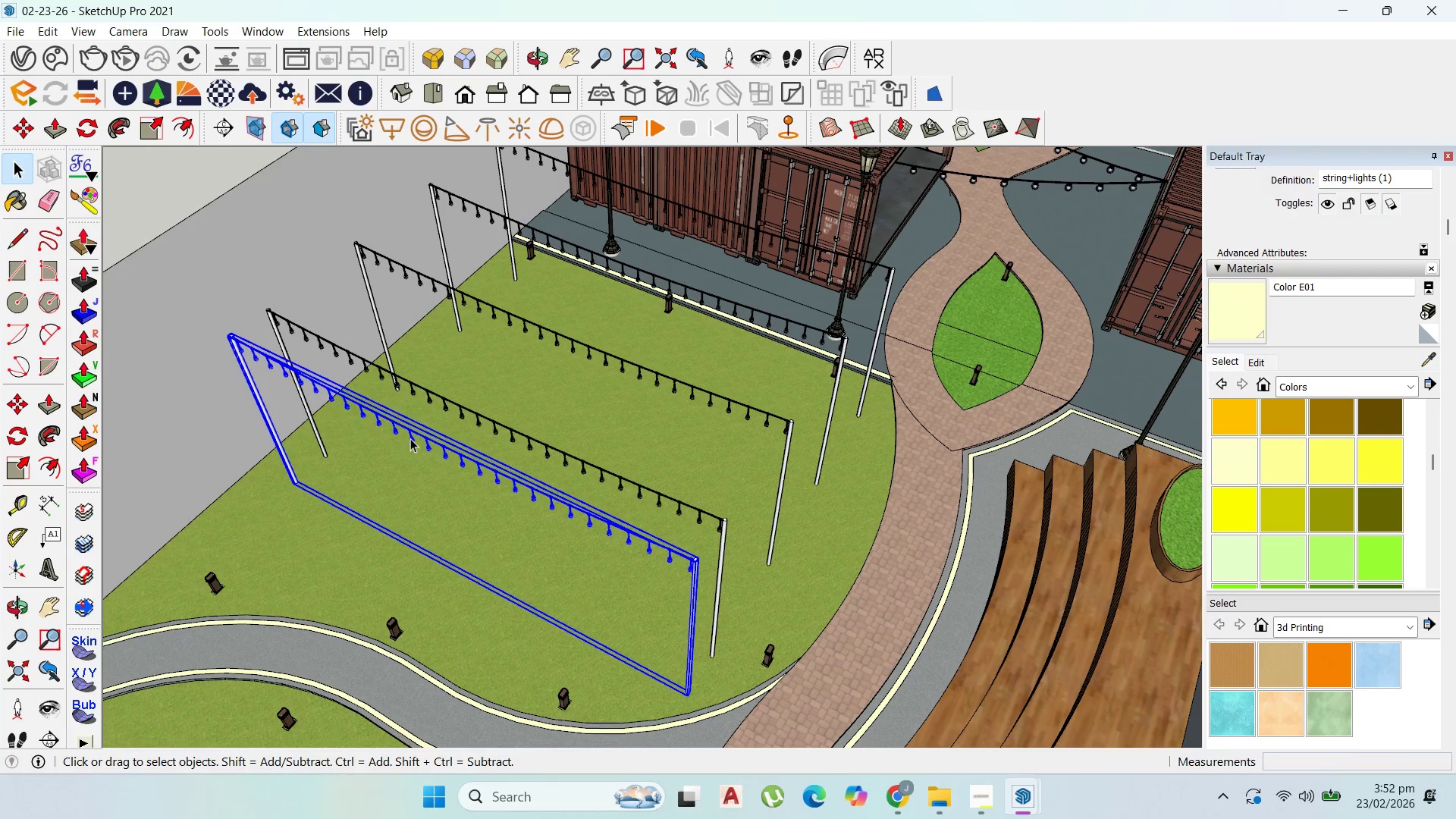 
key(Delete)
 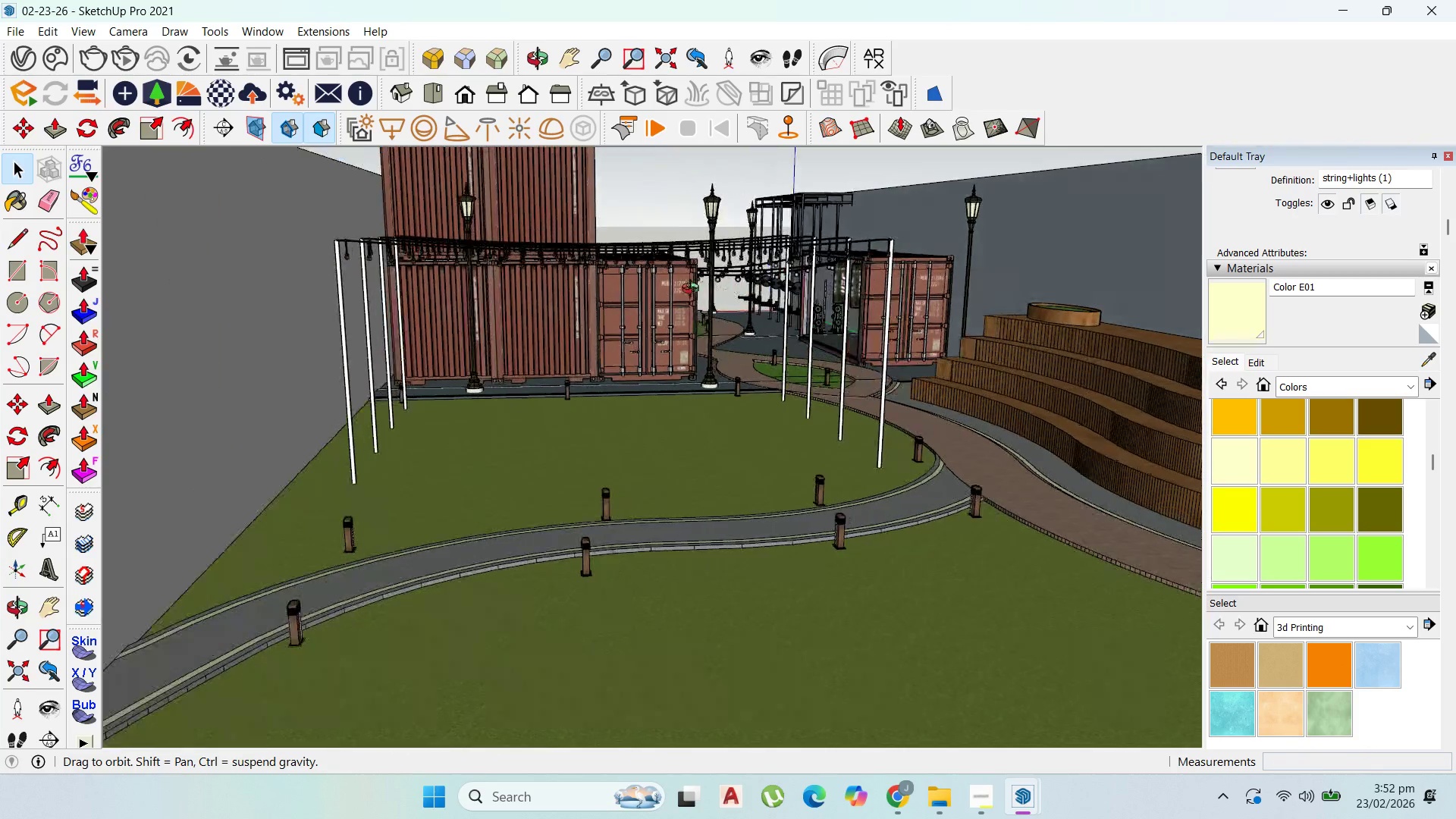 
wait(5.05)
 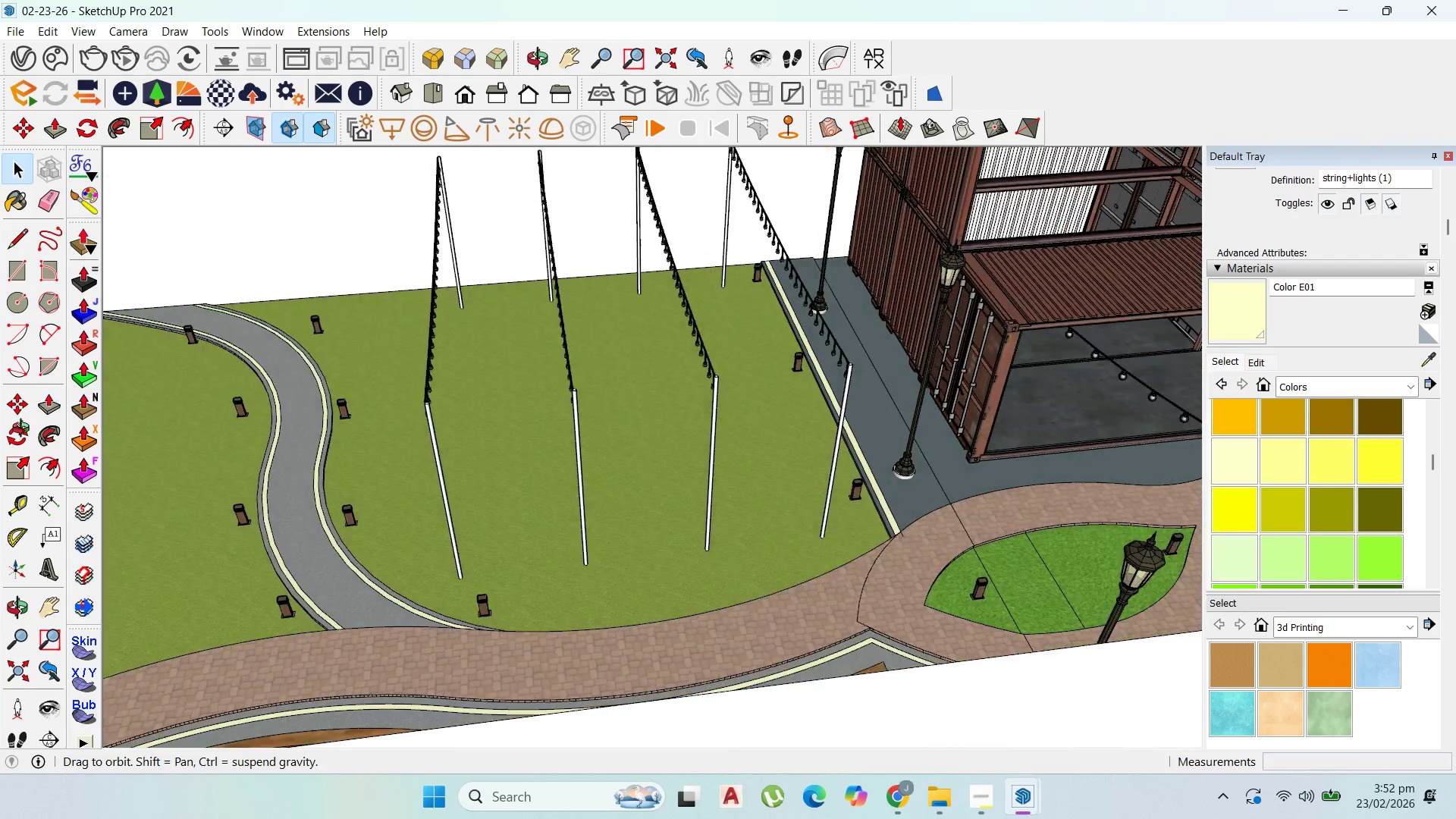 
scroll: coordinate [748, 365], scroll_direction: down, amount: 1.0
 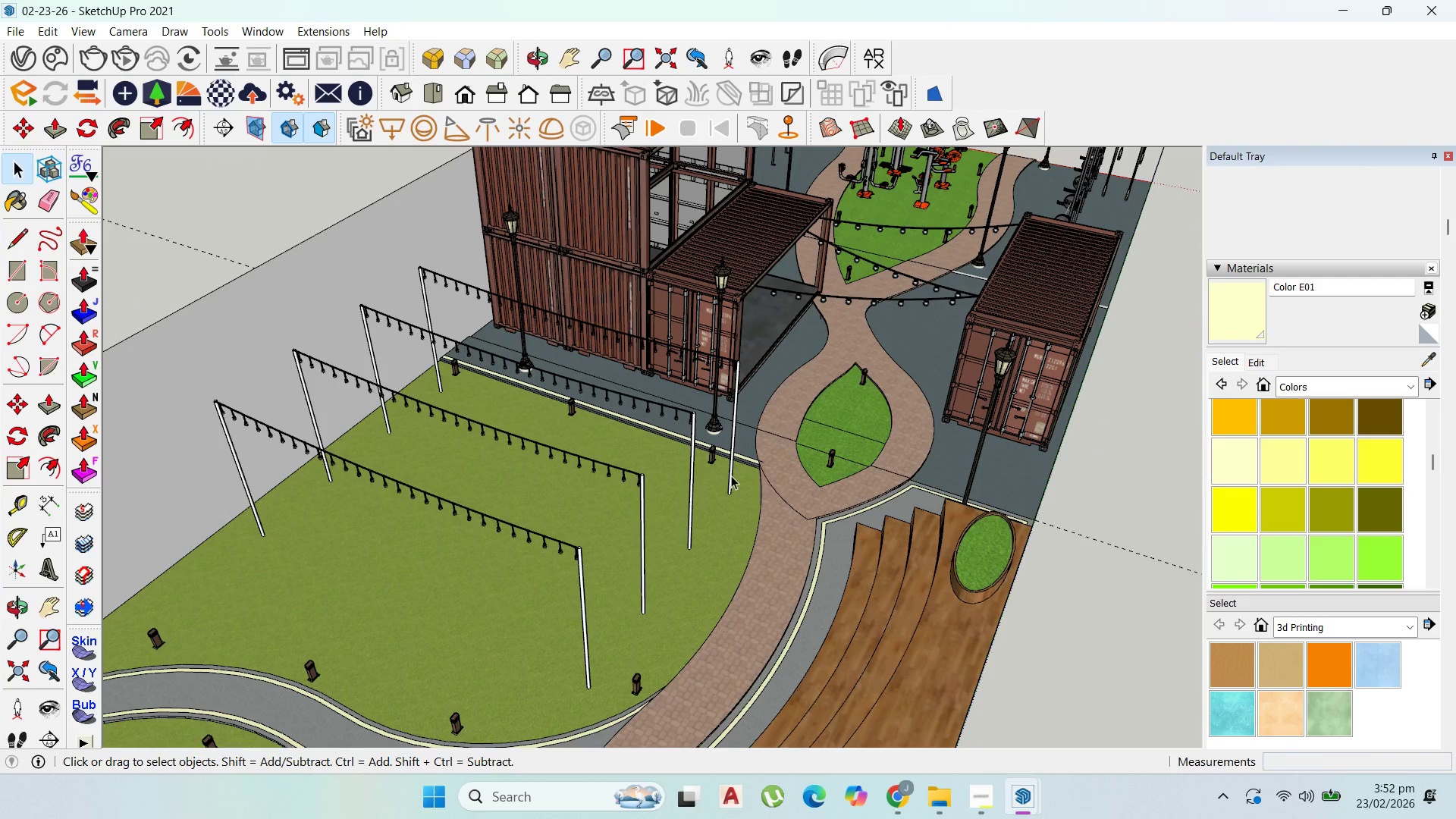 
hold_key(key=ShiftLeft, duration=1.53)
left_click([693, 498])
 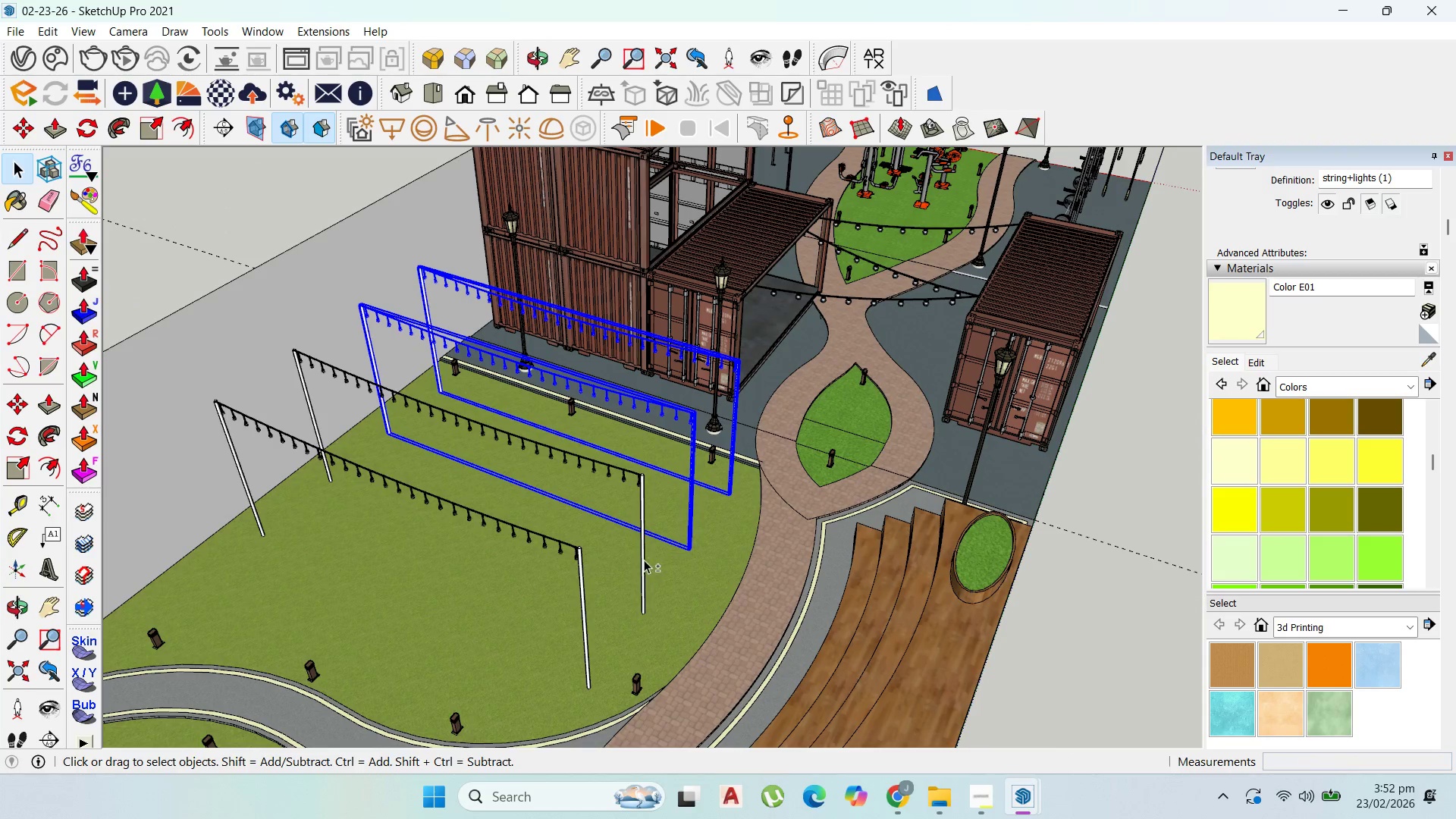 
left_click([644, 560])
 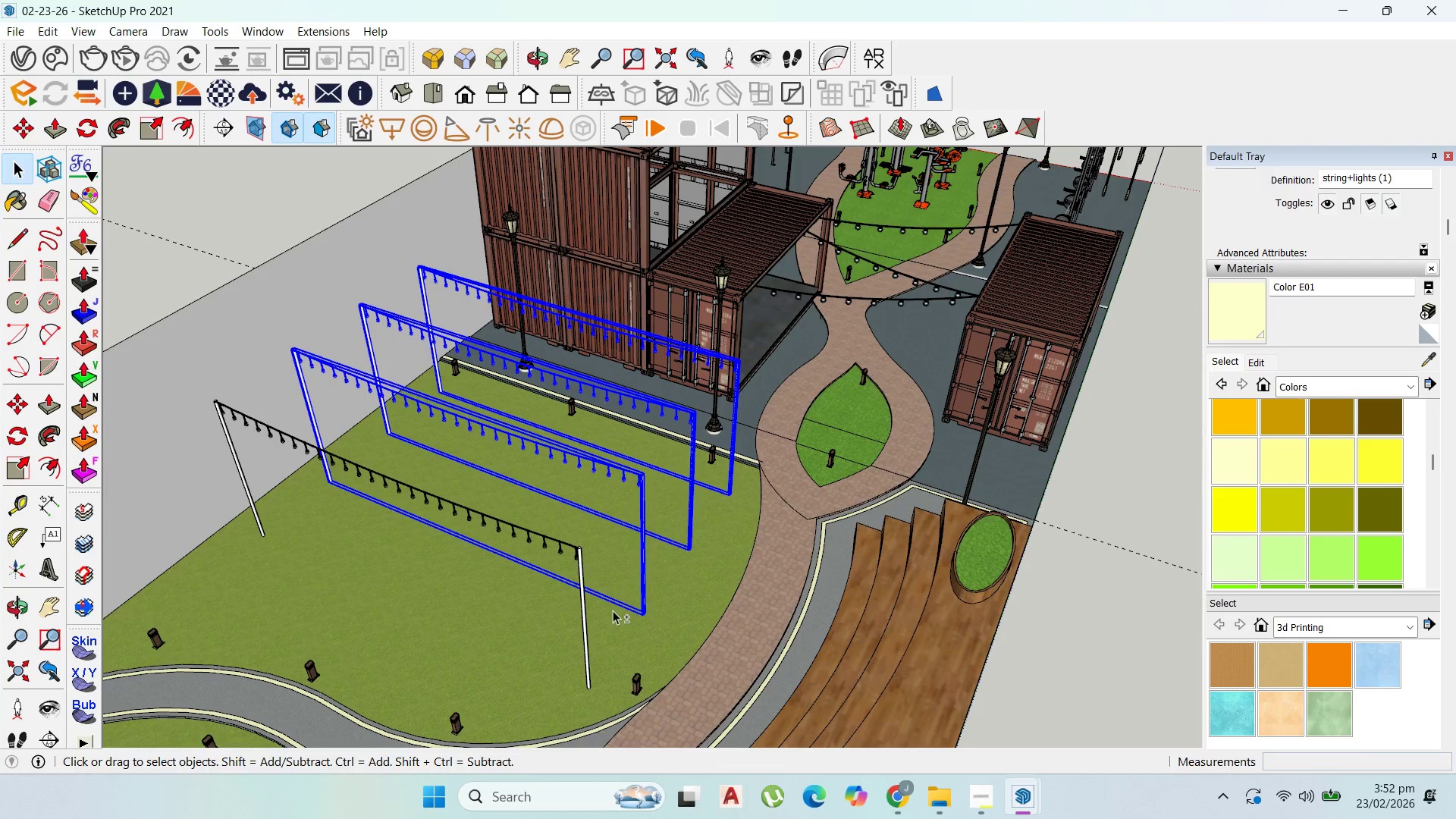 
hold_key(key=ShiftLeft, duration=1.53)
 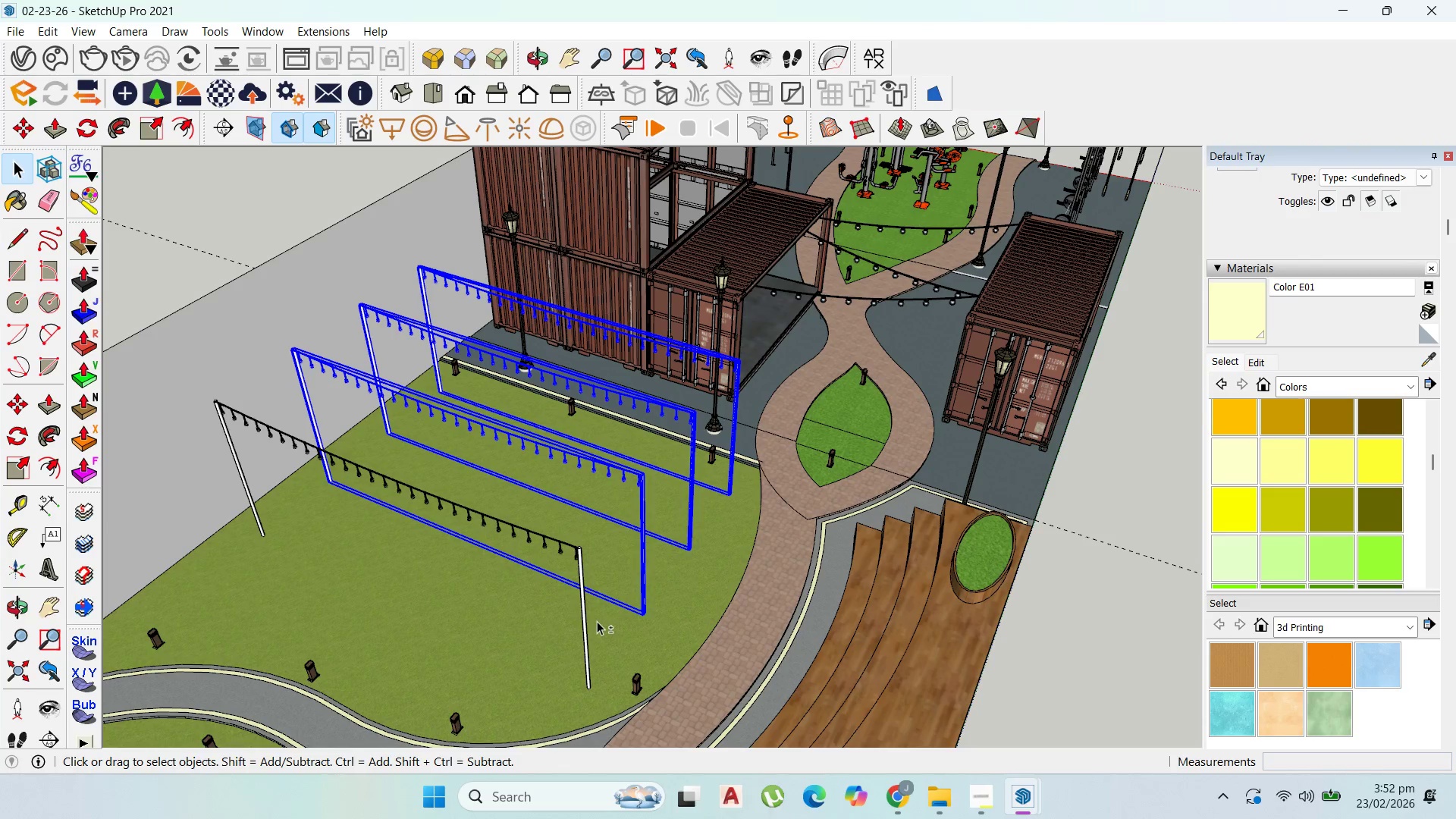 
hold_key(key=ShiftLeft, duration=1.53)
left_click([583, 616])
 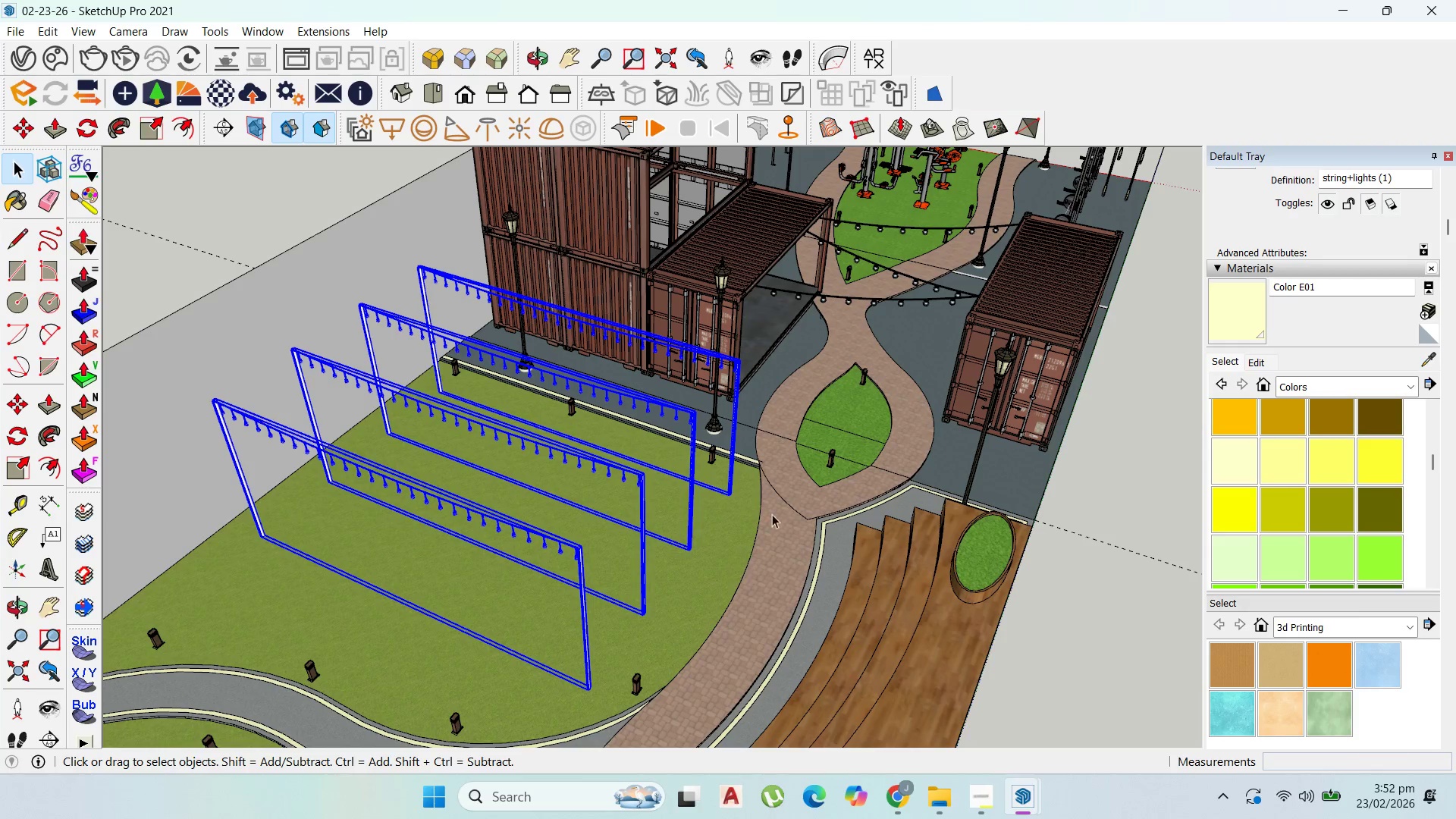 
key(M)
 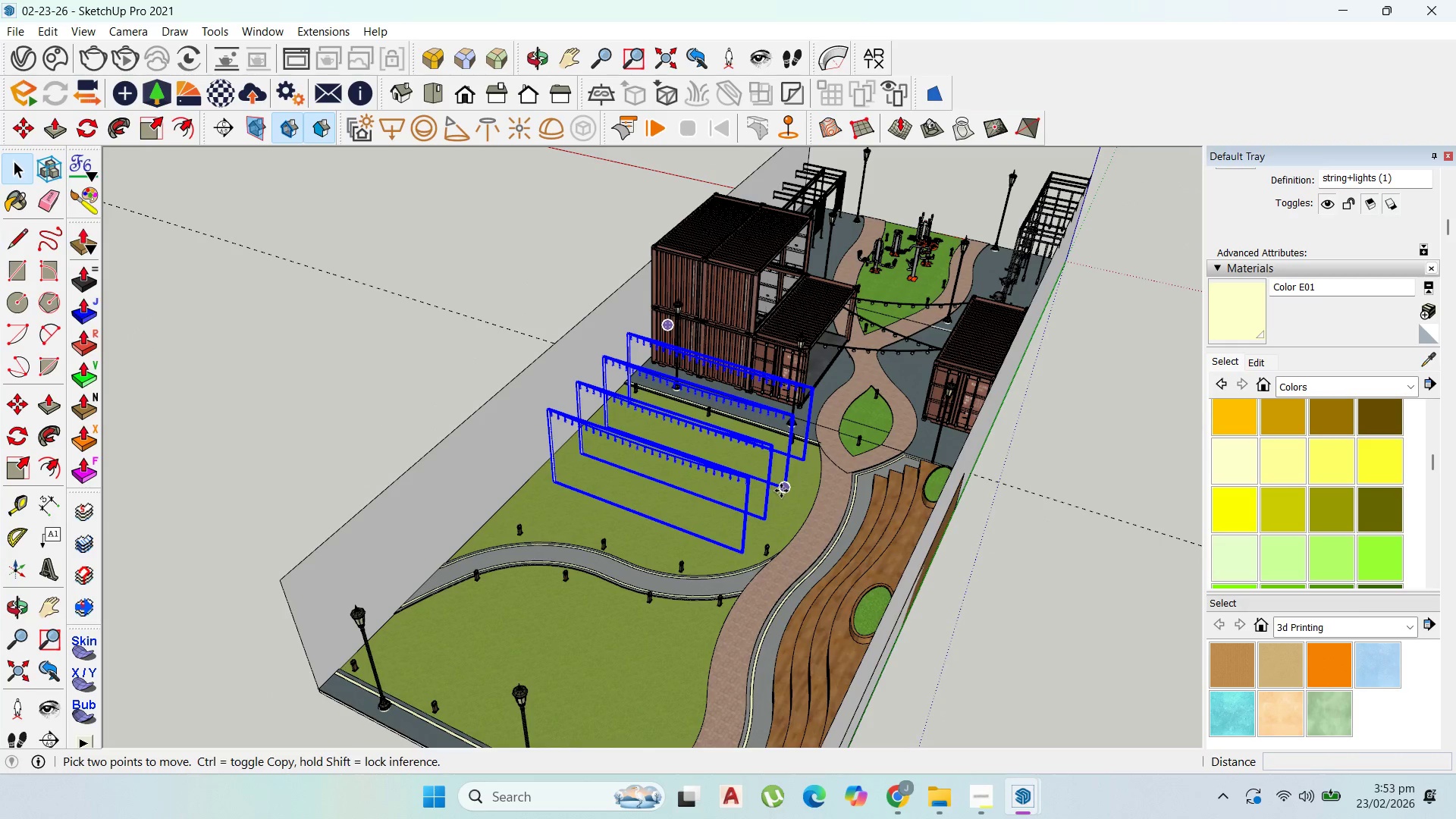 
scroll: coordinate [918, 416], scroll_direction: down, amount: 10.0
 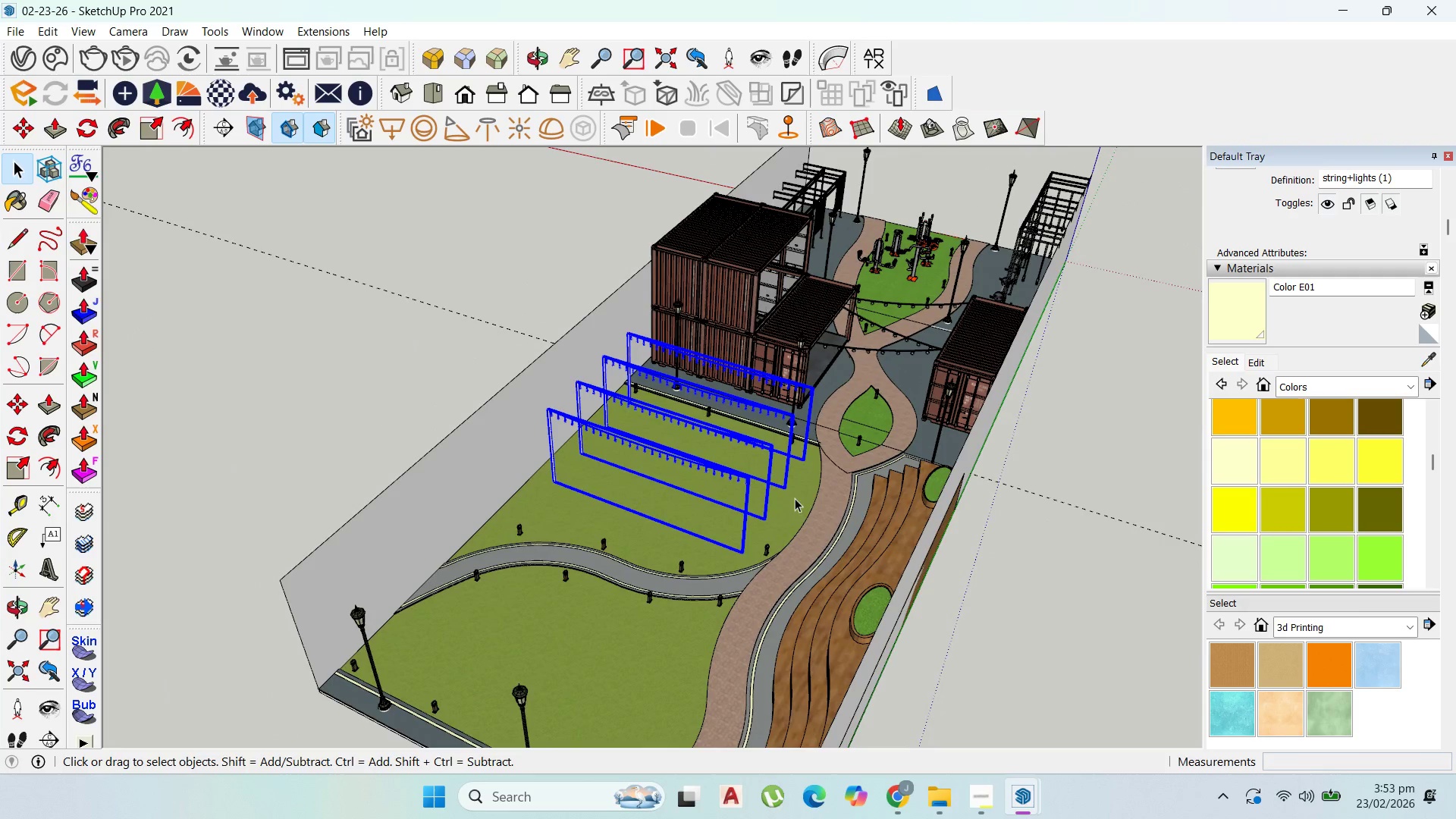 
left_click([781, 491])
 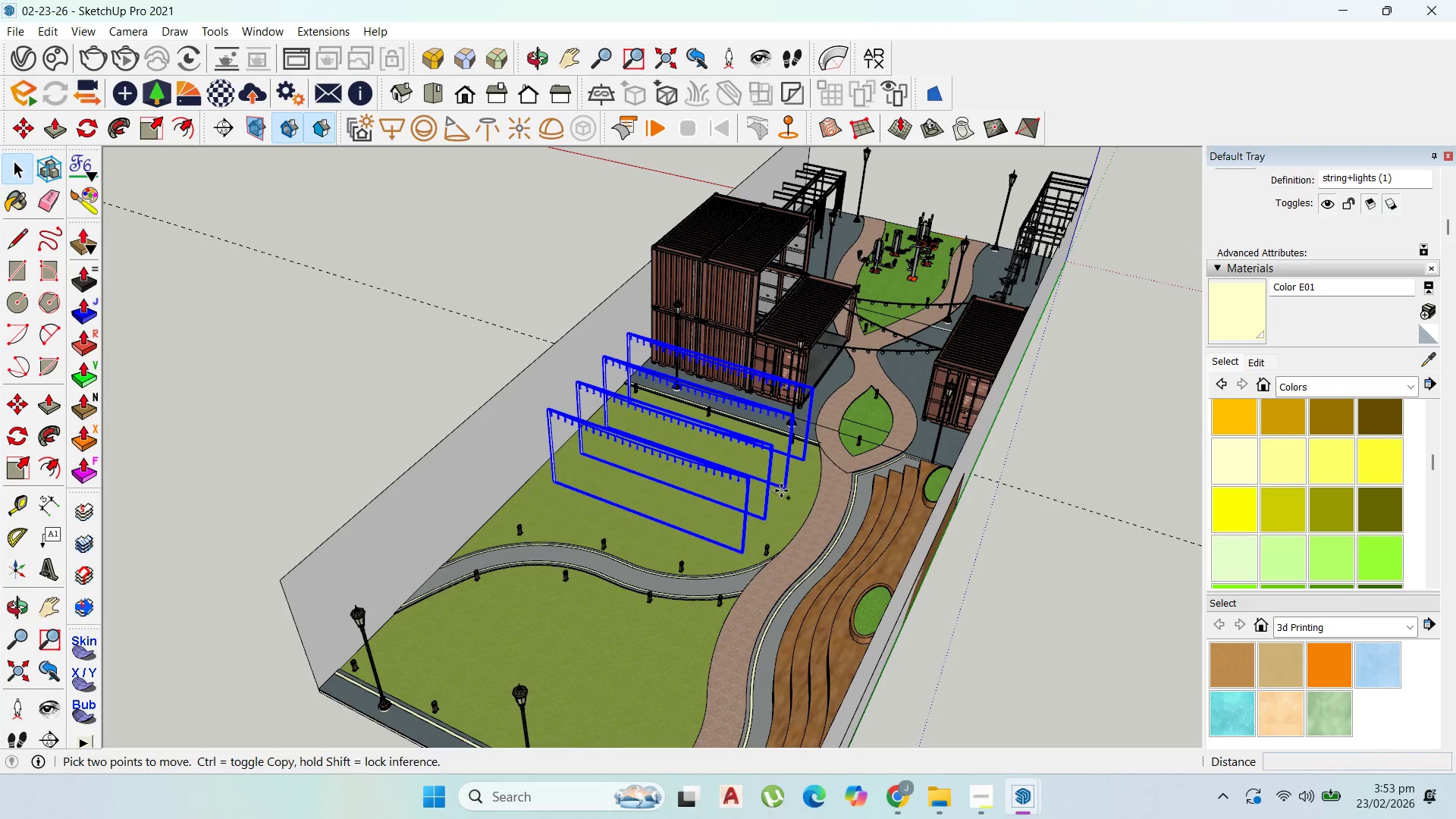 
key(Control+ControlLeft)
 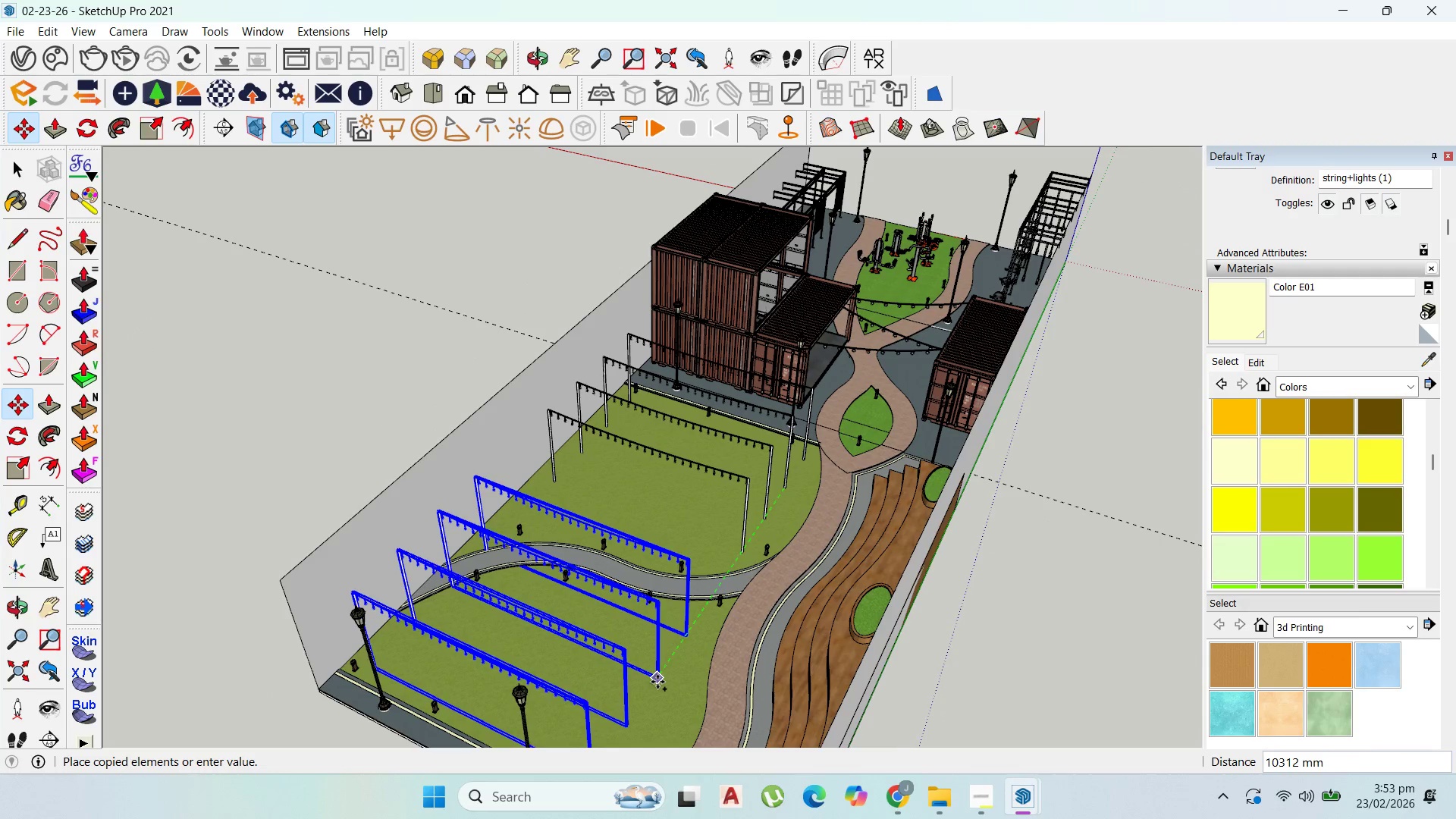 
wait(6.16)
 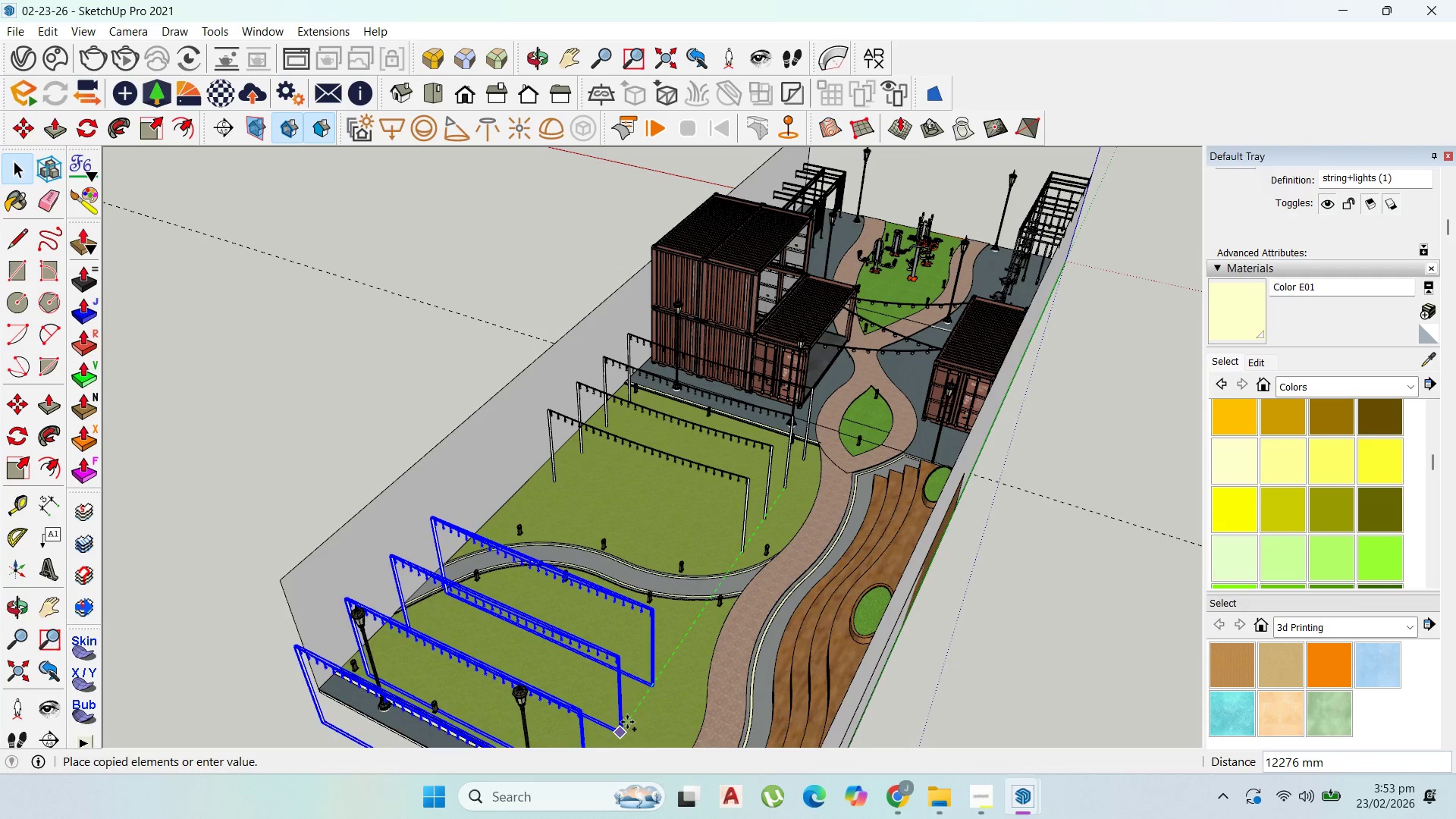 
left_click([660, 681])
 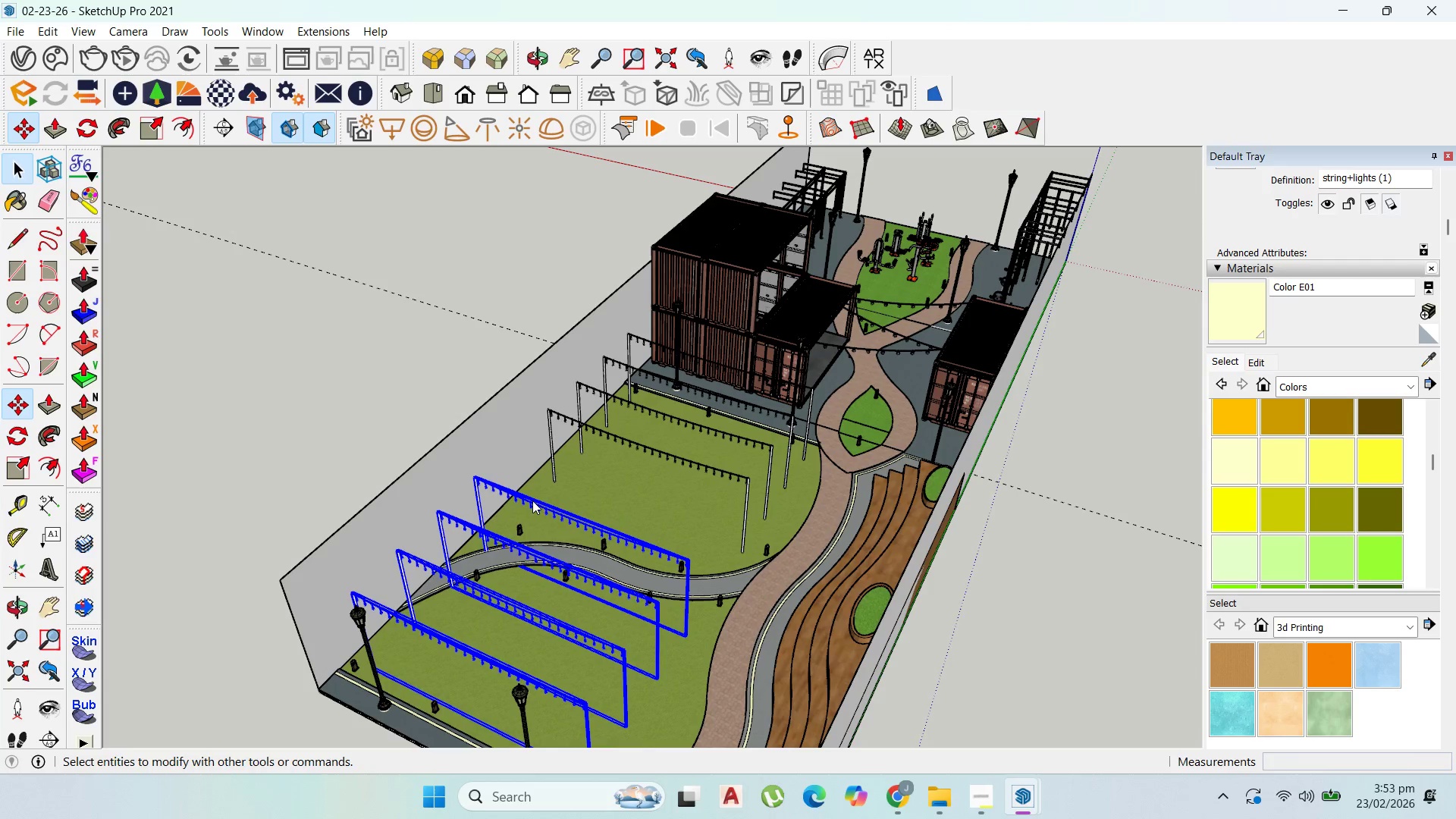 
left_click([553, 510])
 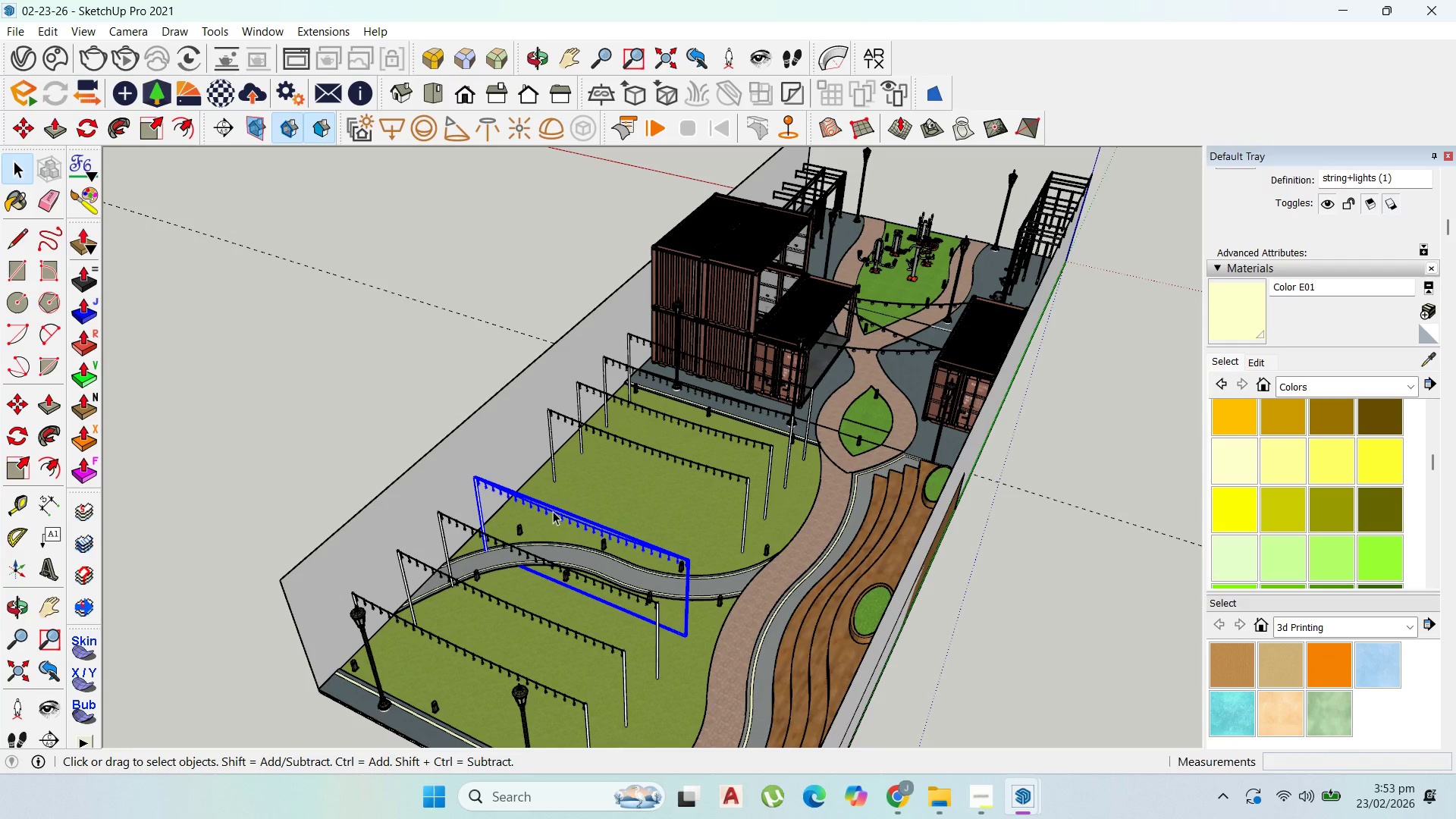 
key(Delete)
 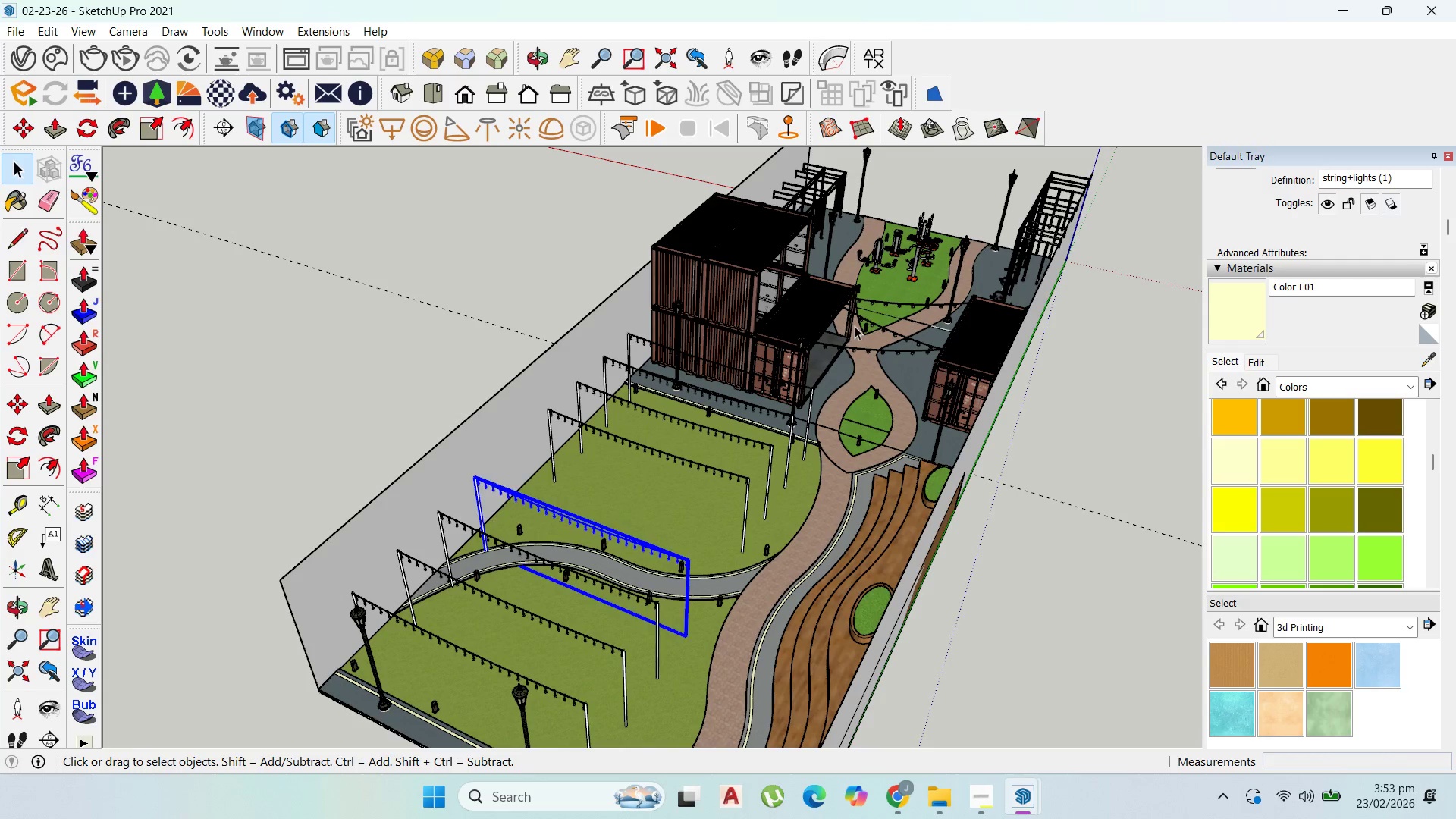 
scroll: coordinate [859, 325], scroll_direction: down, amount: 3.0
 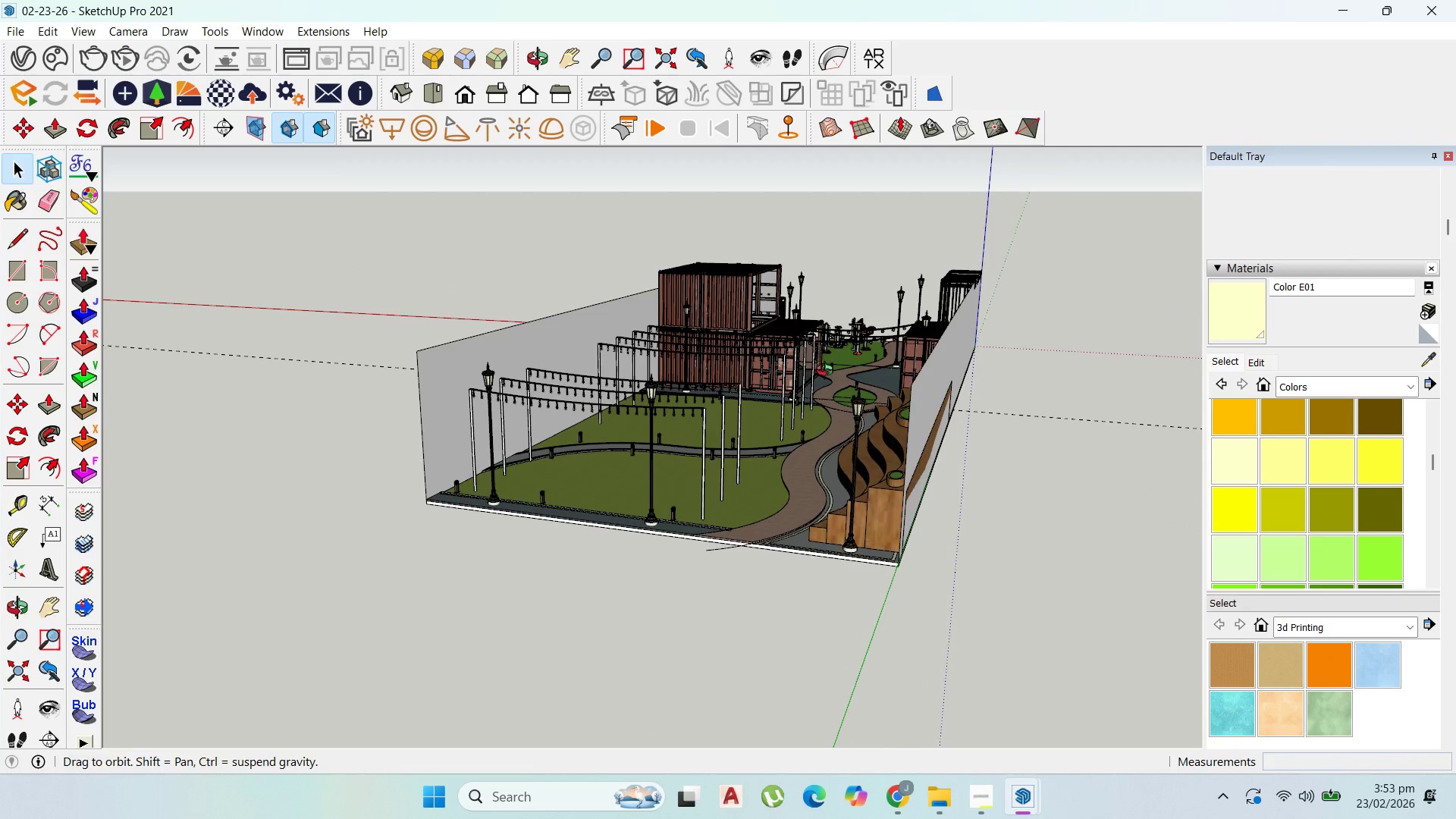 
scroll: coordinate [843, 431], scroll_direction: up, amount: 14.0
 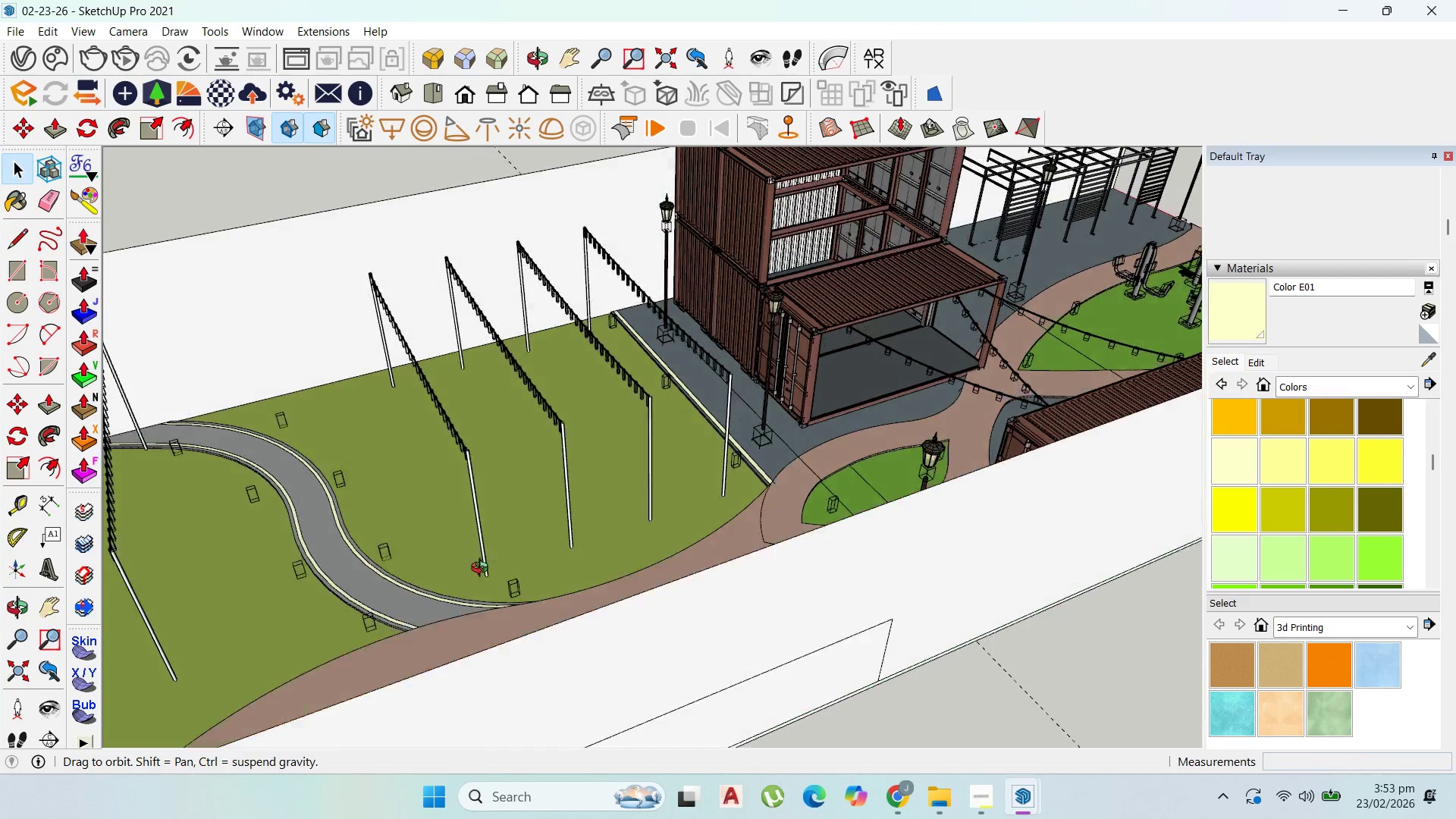 
scroll: coordinate [934, 482], scroll_direction: down, amount: 1.0
 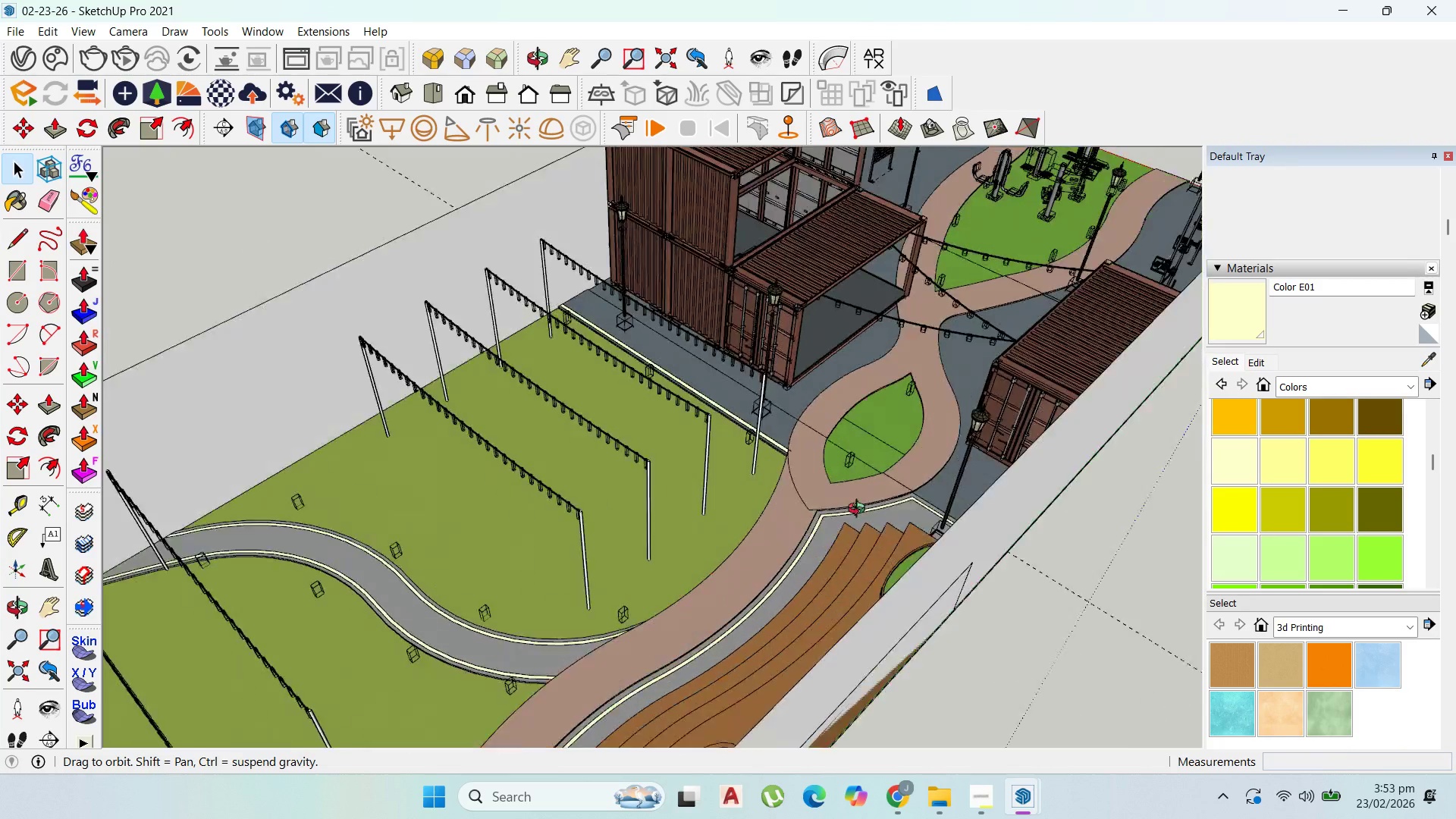 
scroll: coordinate [682, 414], scroll_direction: up, amount: 7.0
 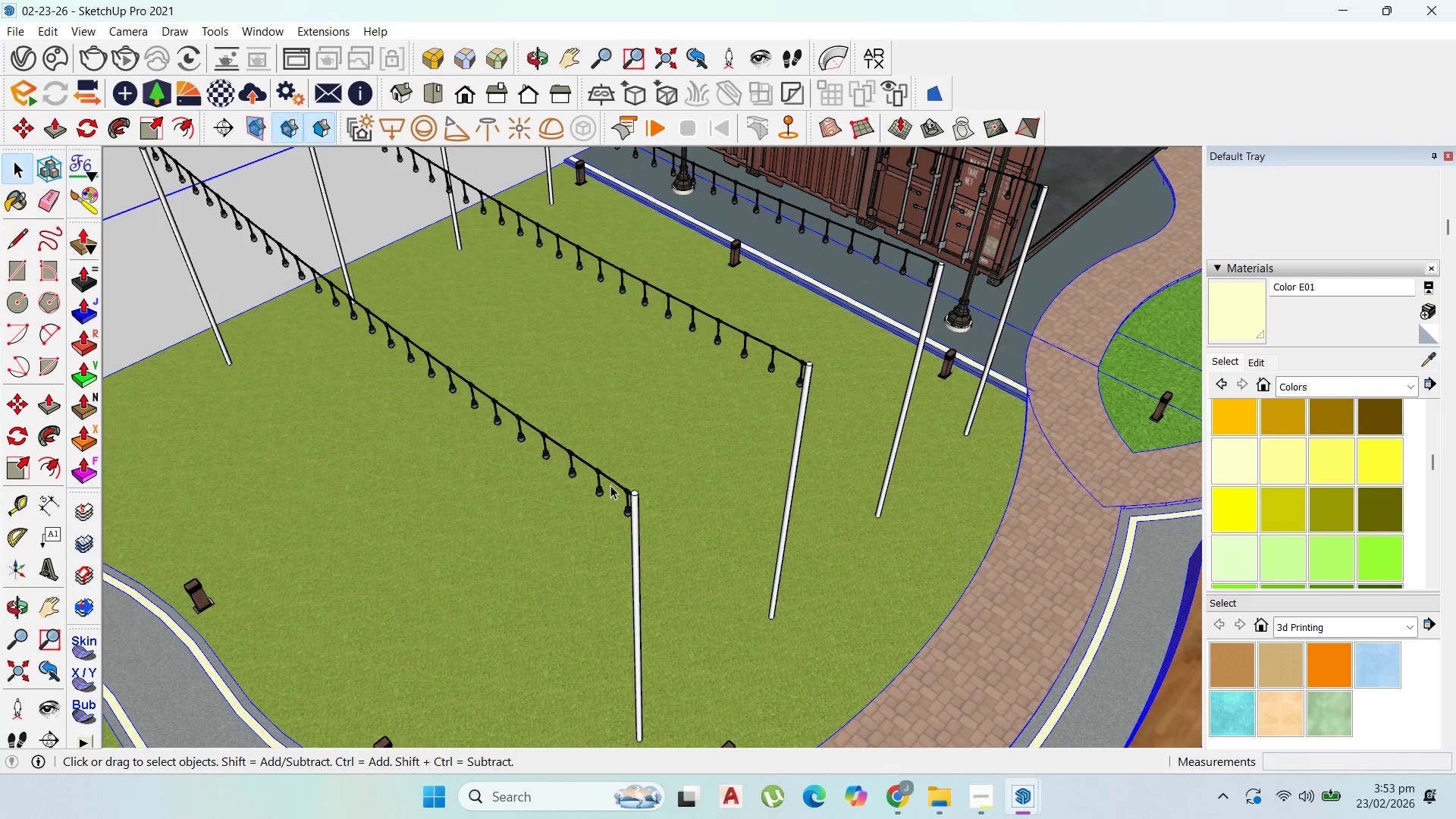 
double_click([610, 485])
 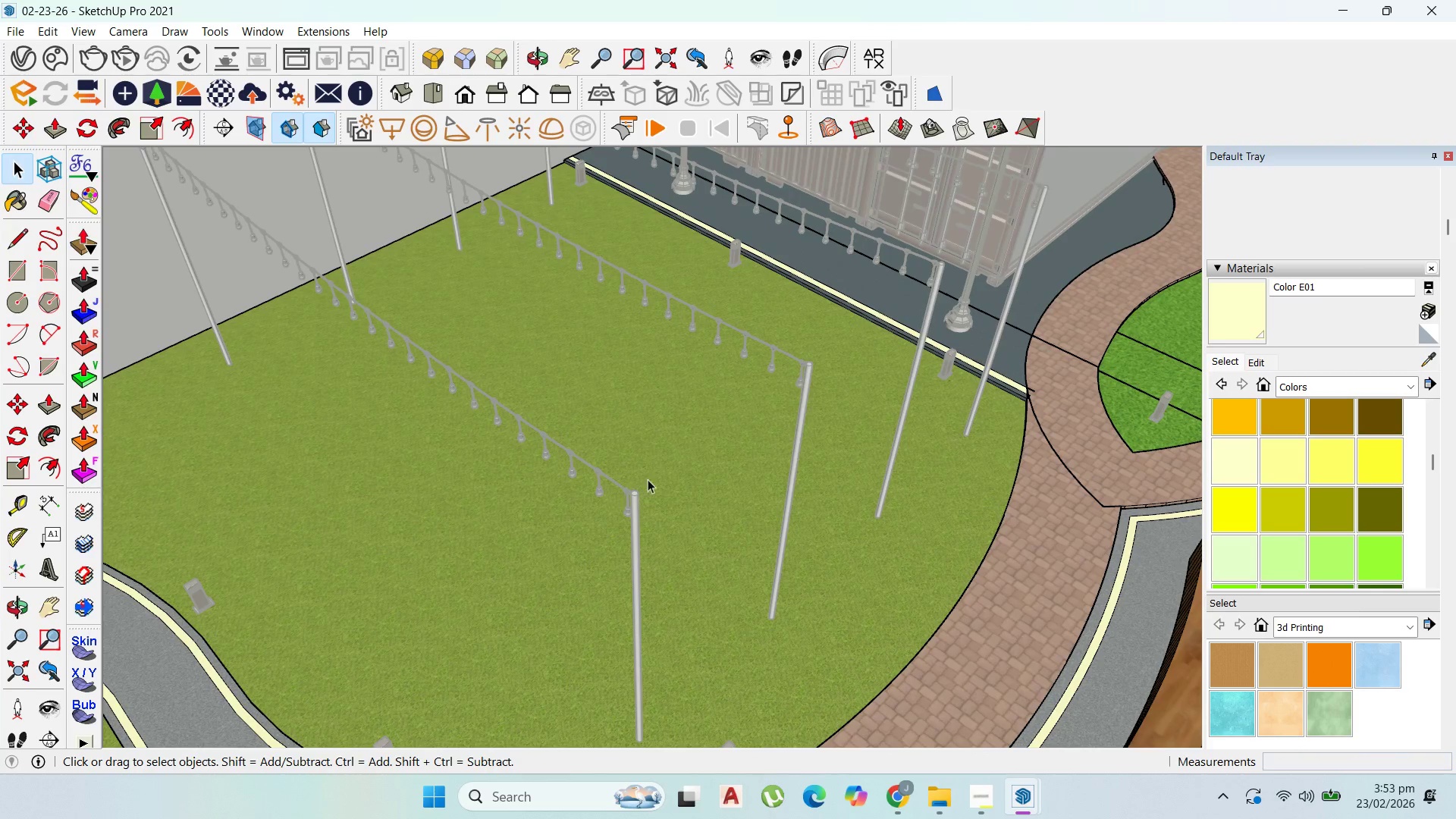 
key(Escape)
 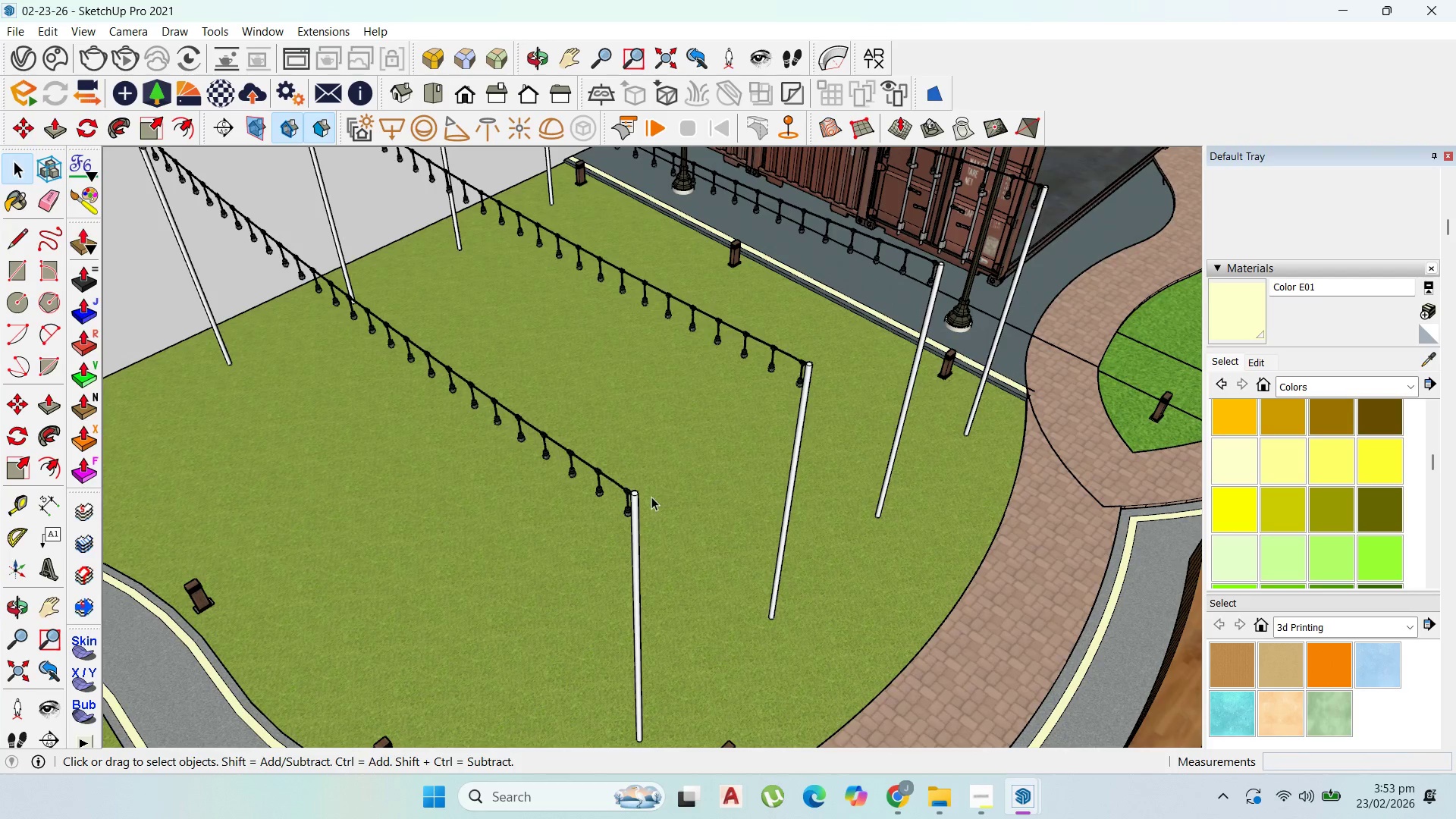 
key(Escape)
 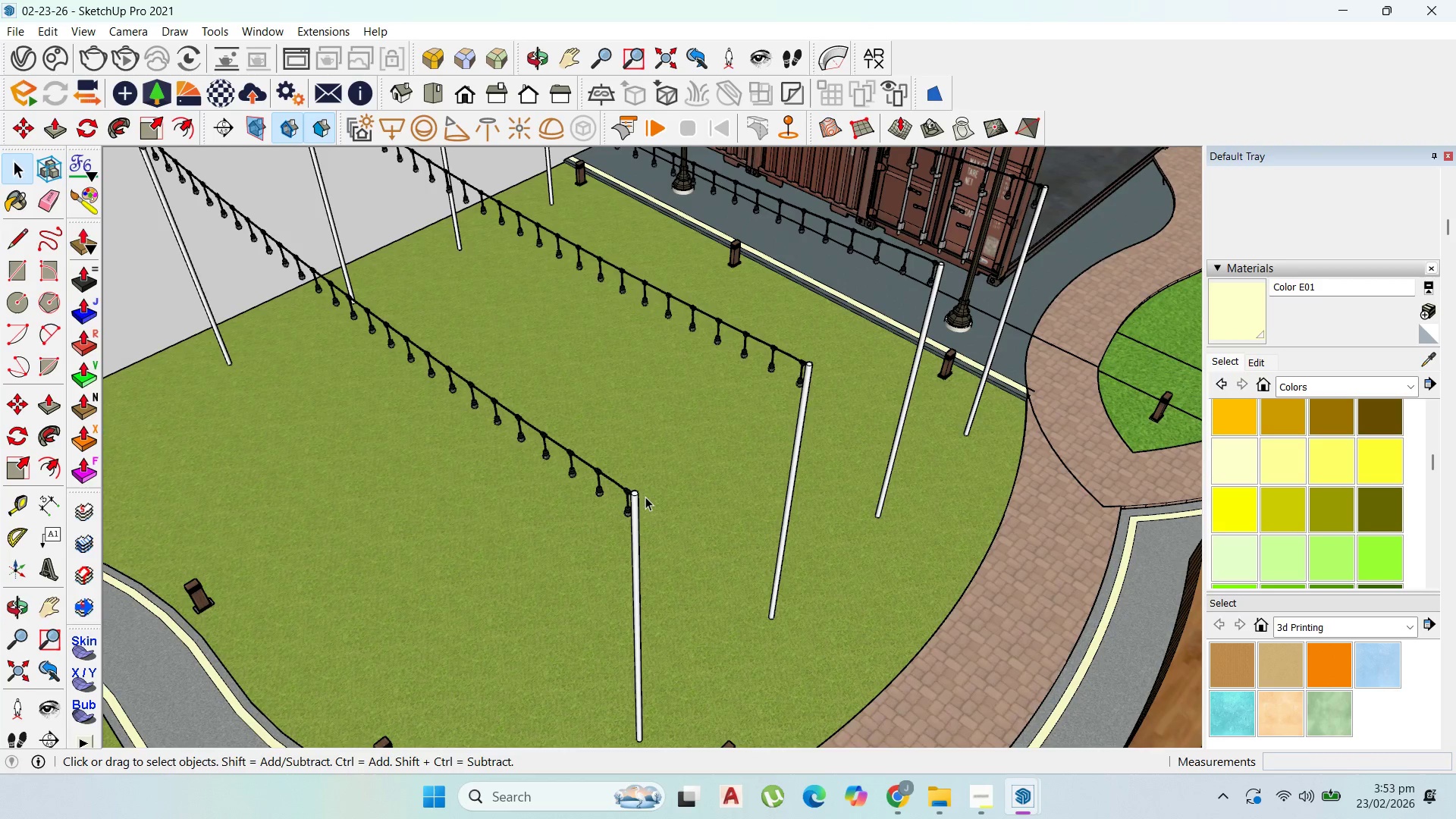 
key(Escape)
 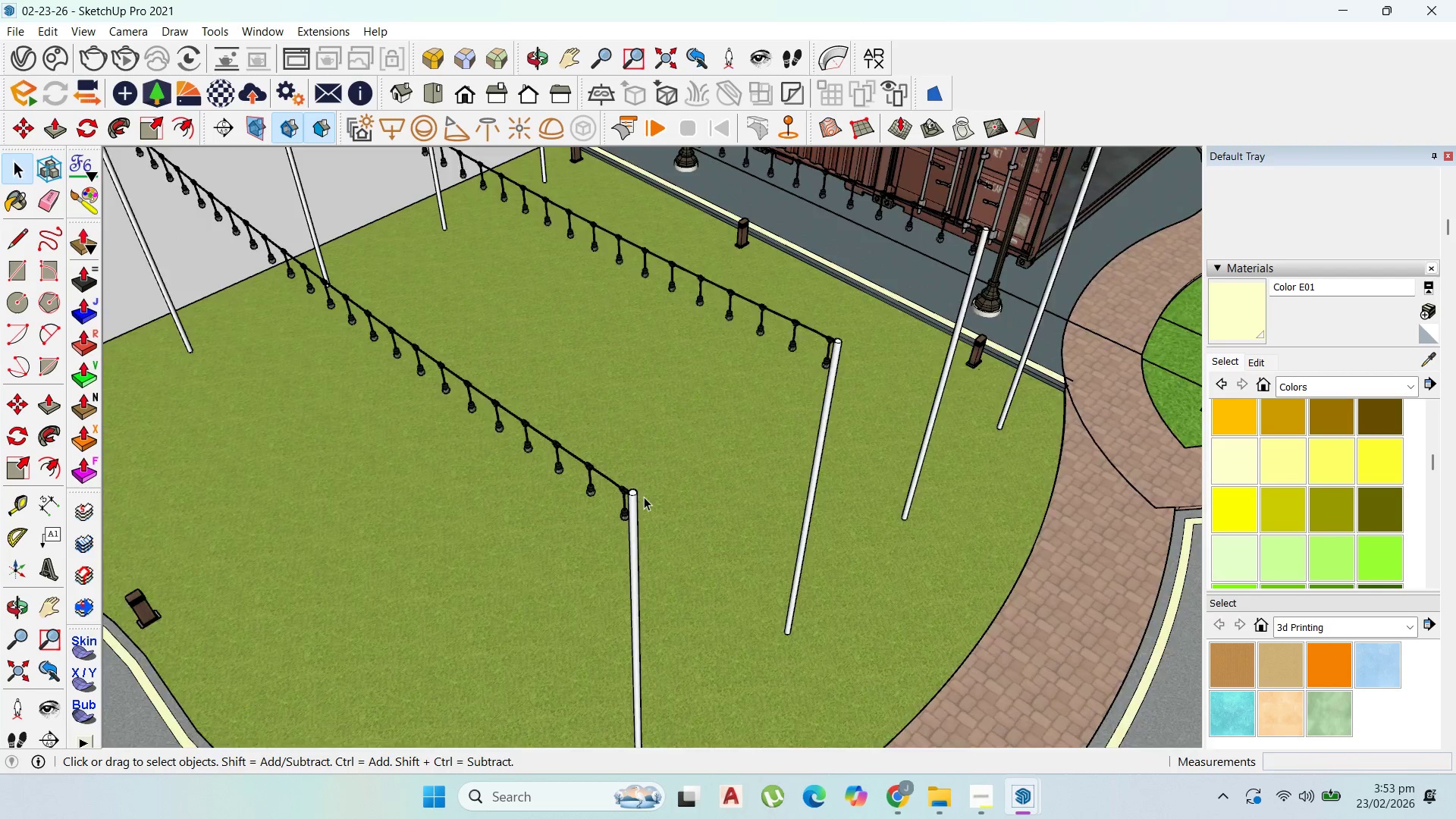 
double_click([629, 492])
 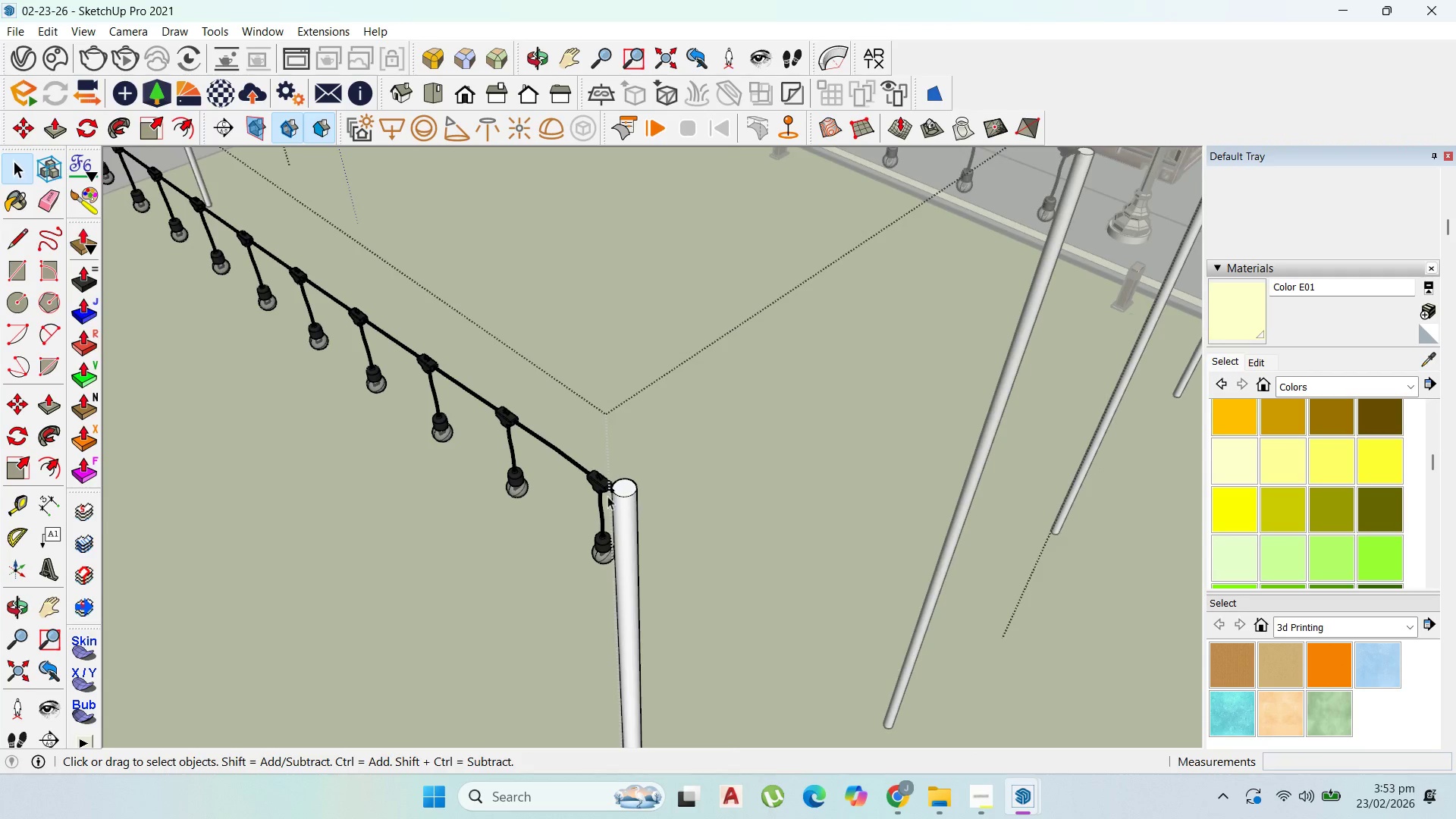 
scroll: coordinate [629, 492], scroll_direction: up, amount: 9.0
 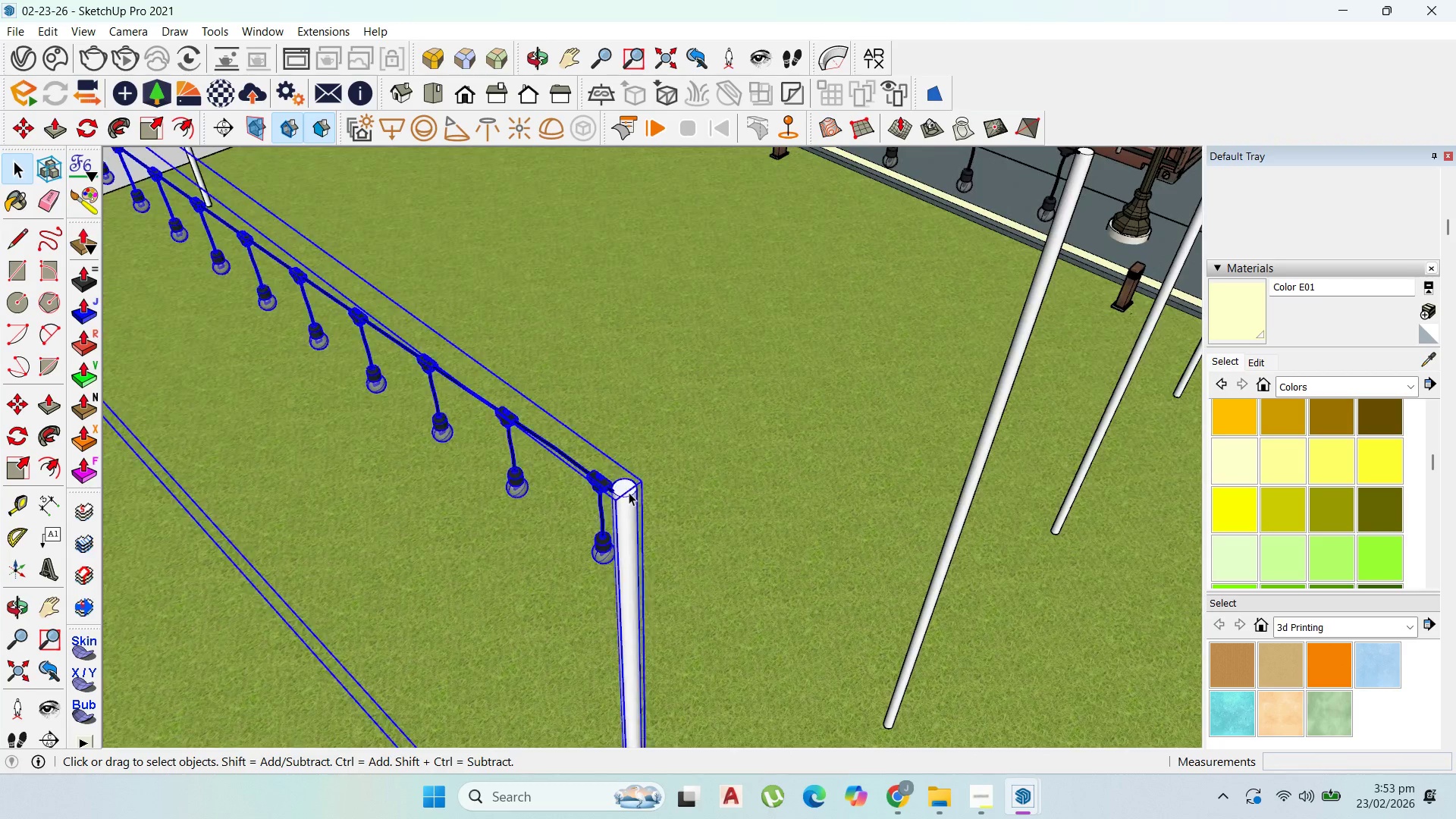 
scroll: coordinate [697, 512], scroll_direction: down, amount: 20.0
 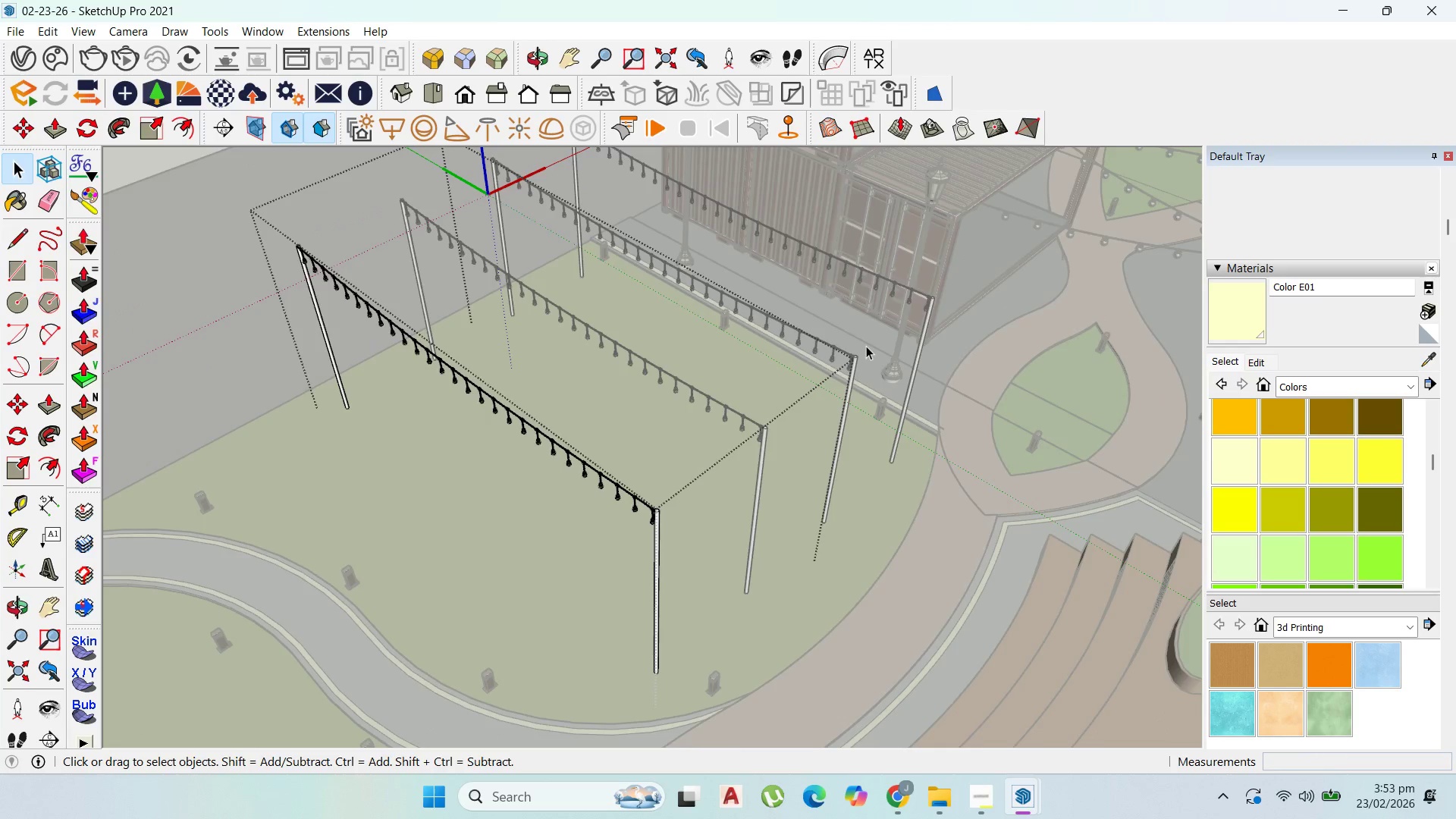 
key(Escape)
 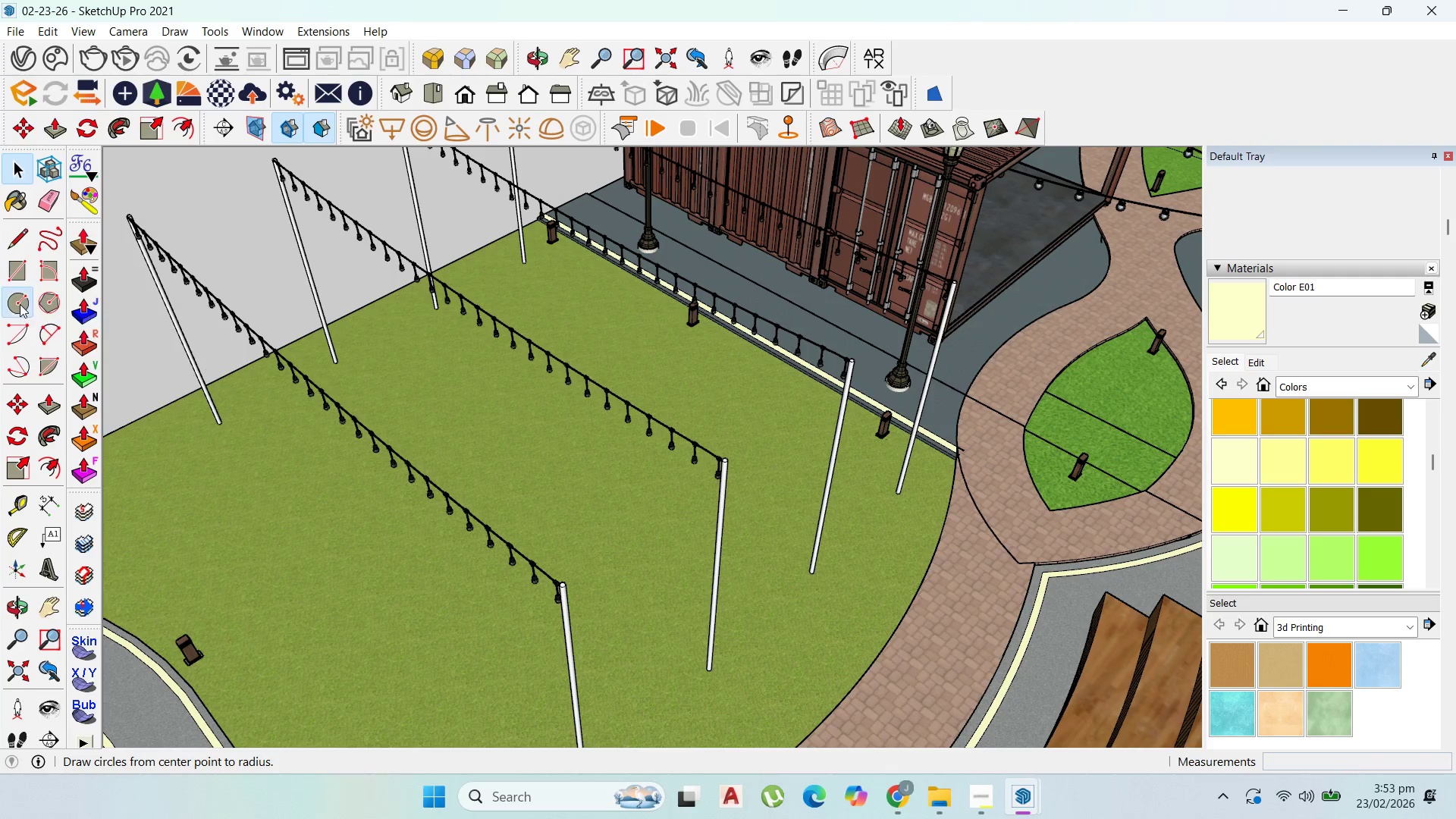 
scroll: coordinate [949, 269], scroll_direction: up, amount: 13.0
 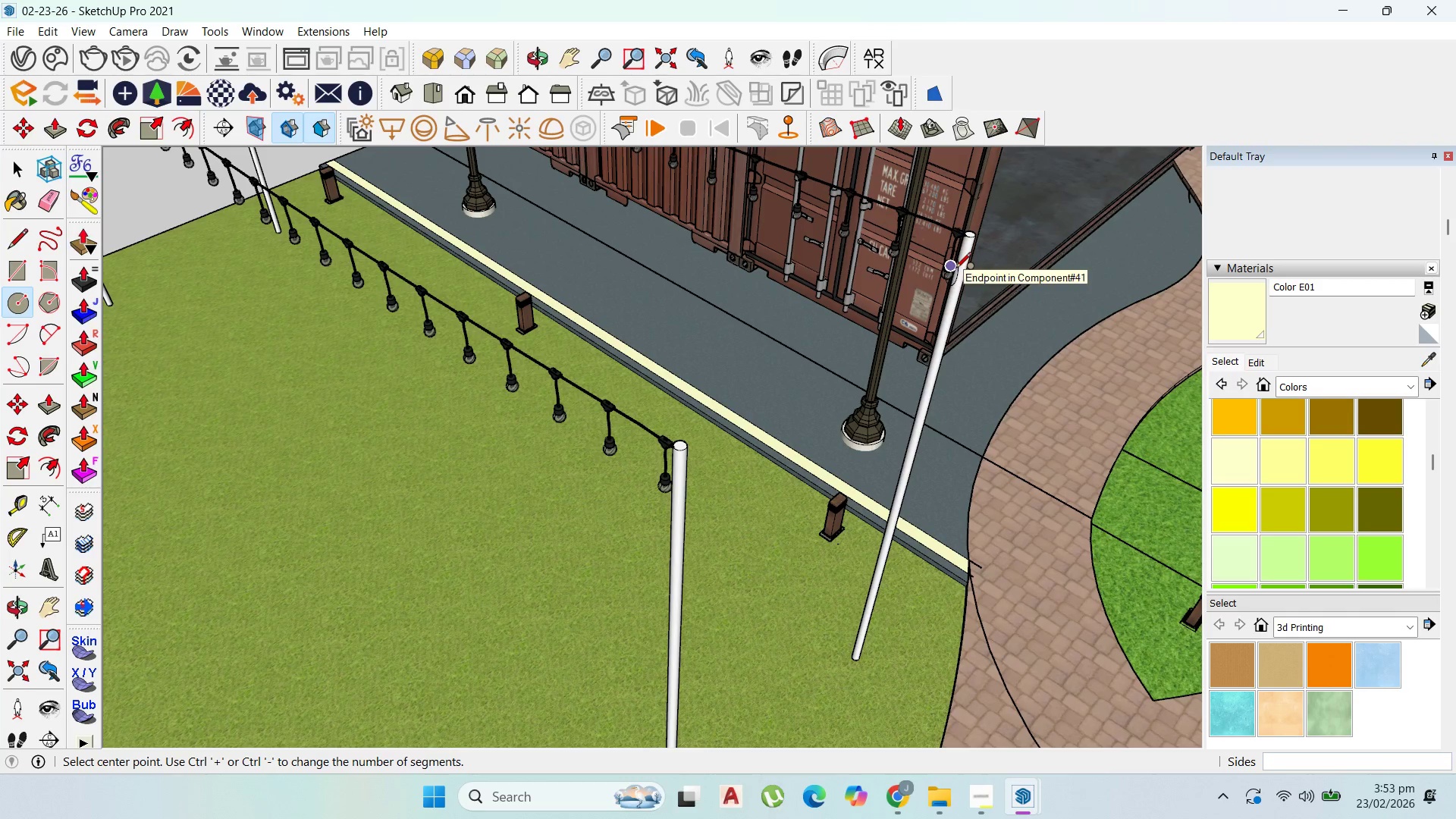 
key(ArrowUp)
 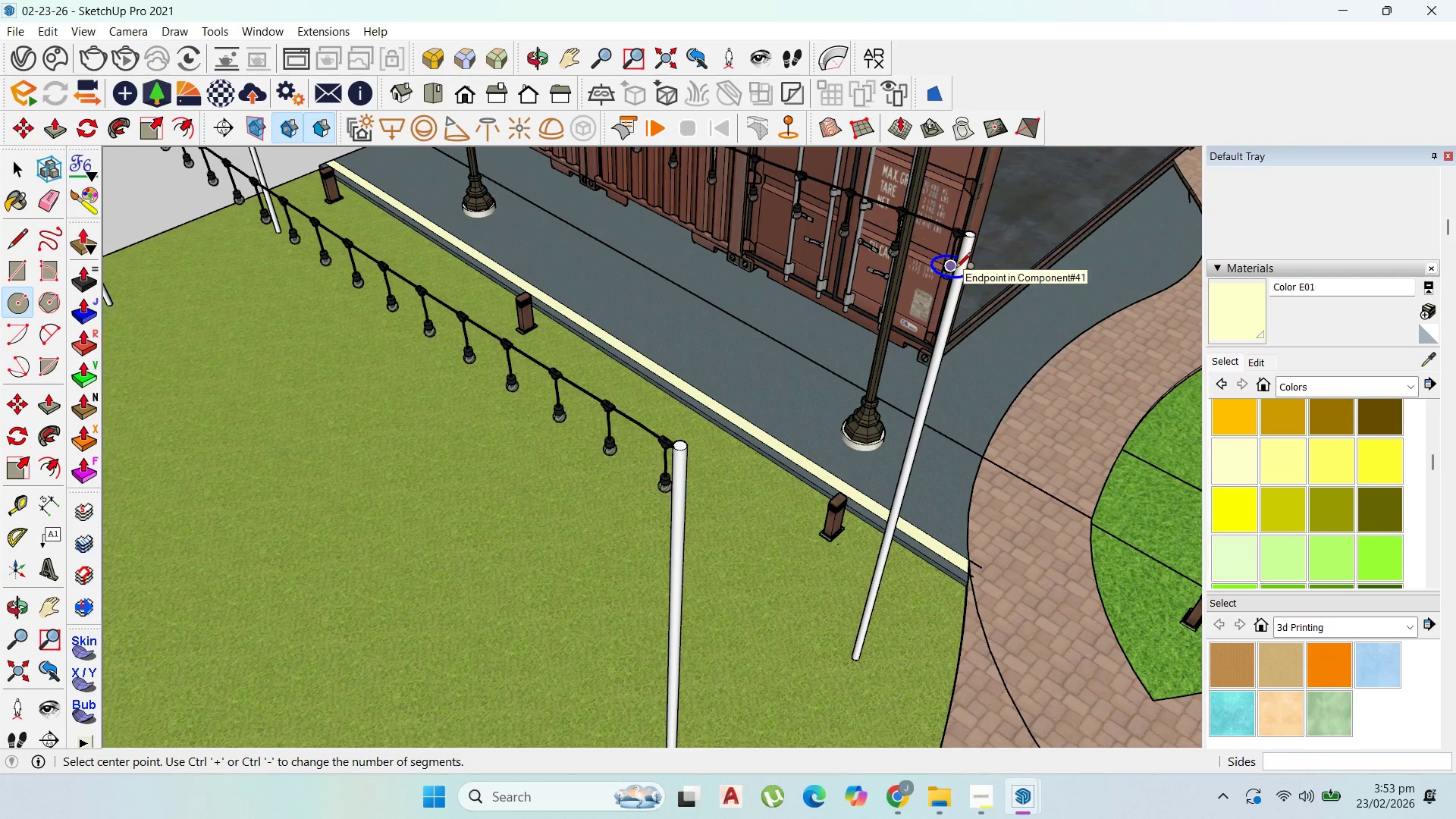 
key(ArrowRight)
 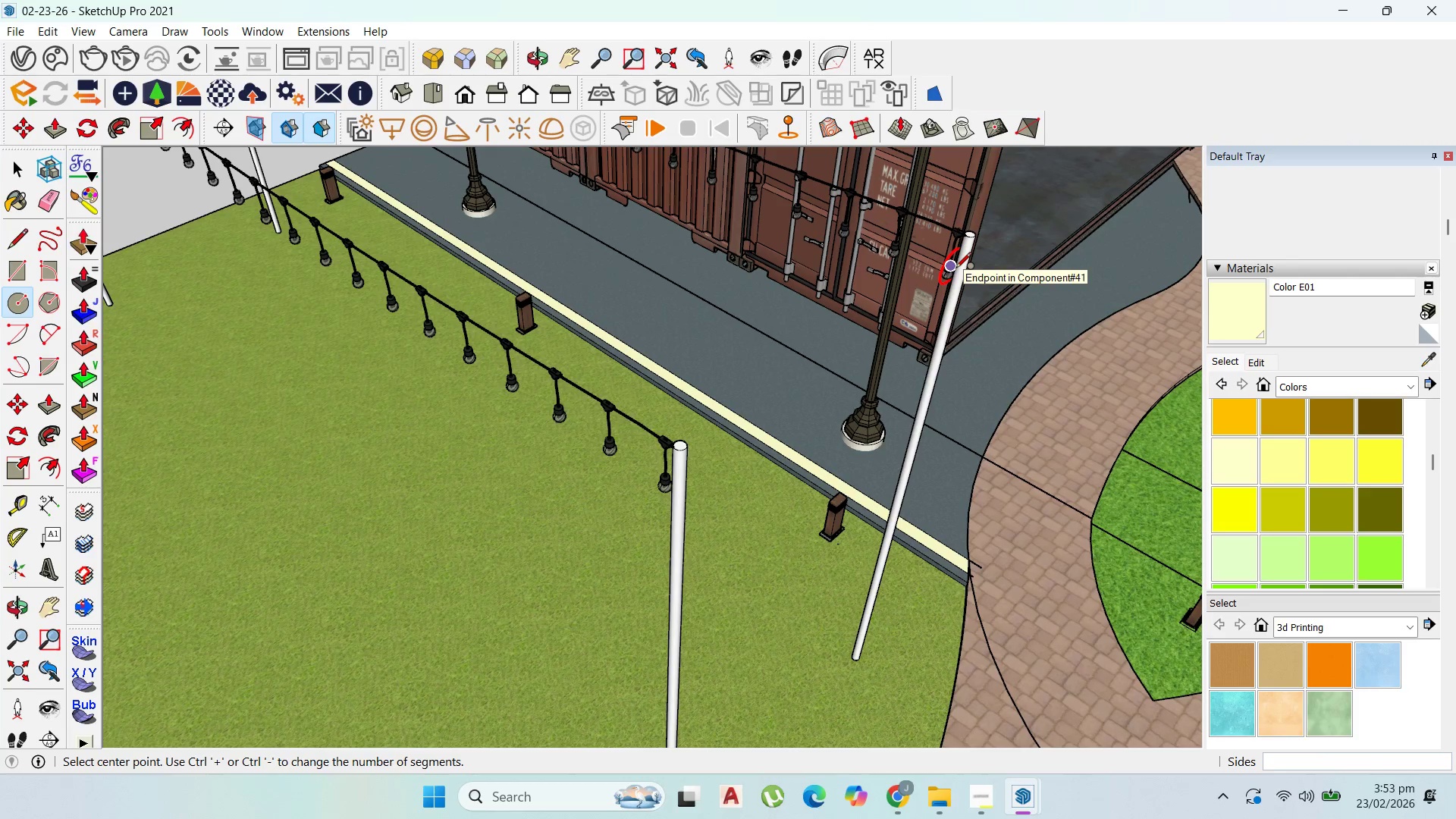 
key(ArrowLeft)
 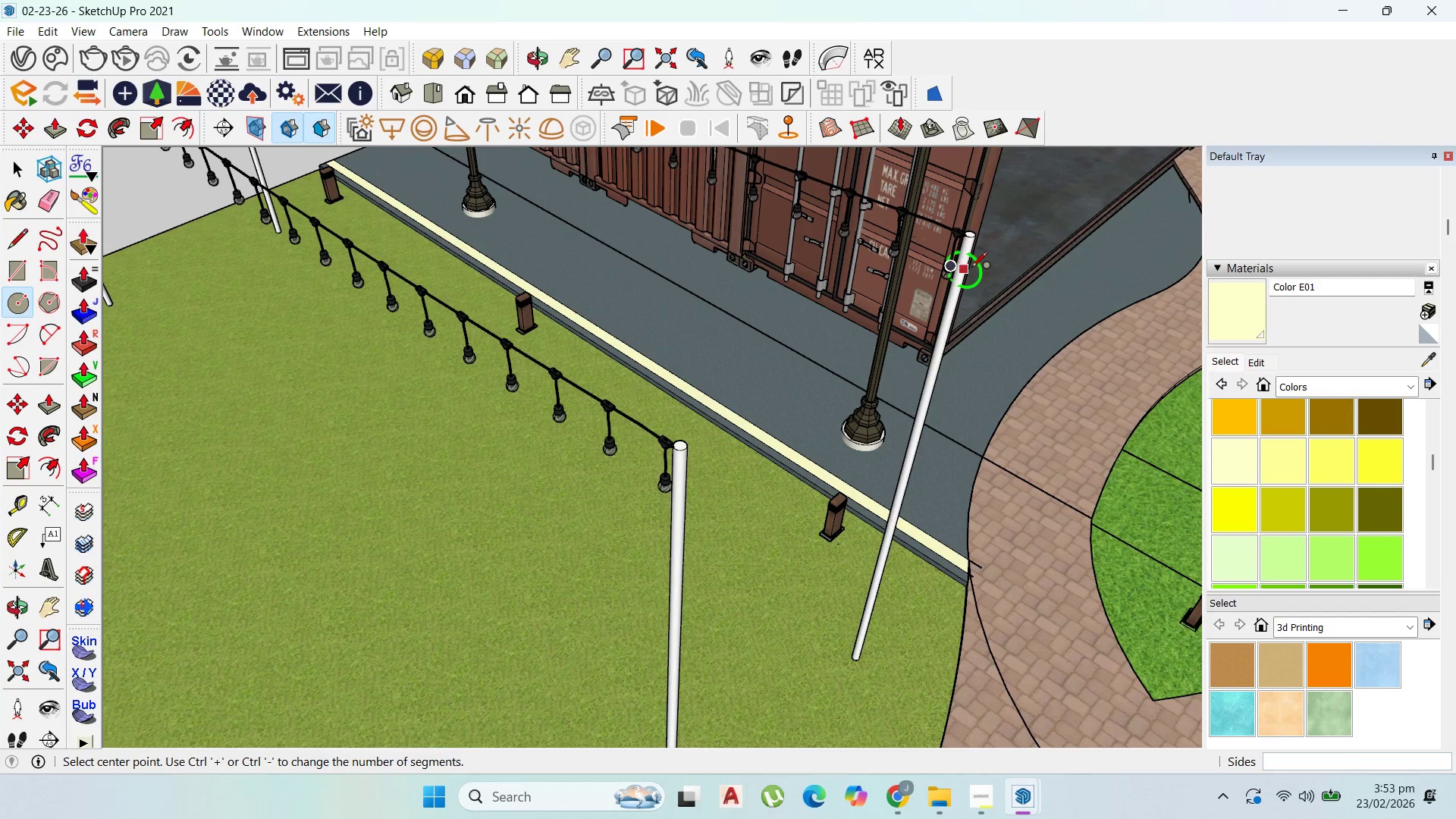 
left_click([971, 267])
 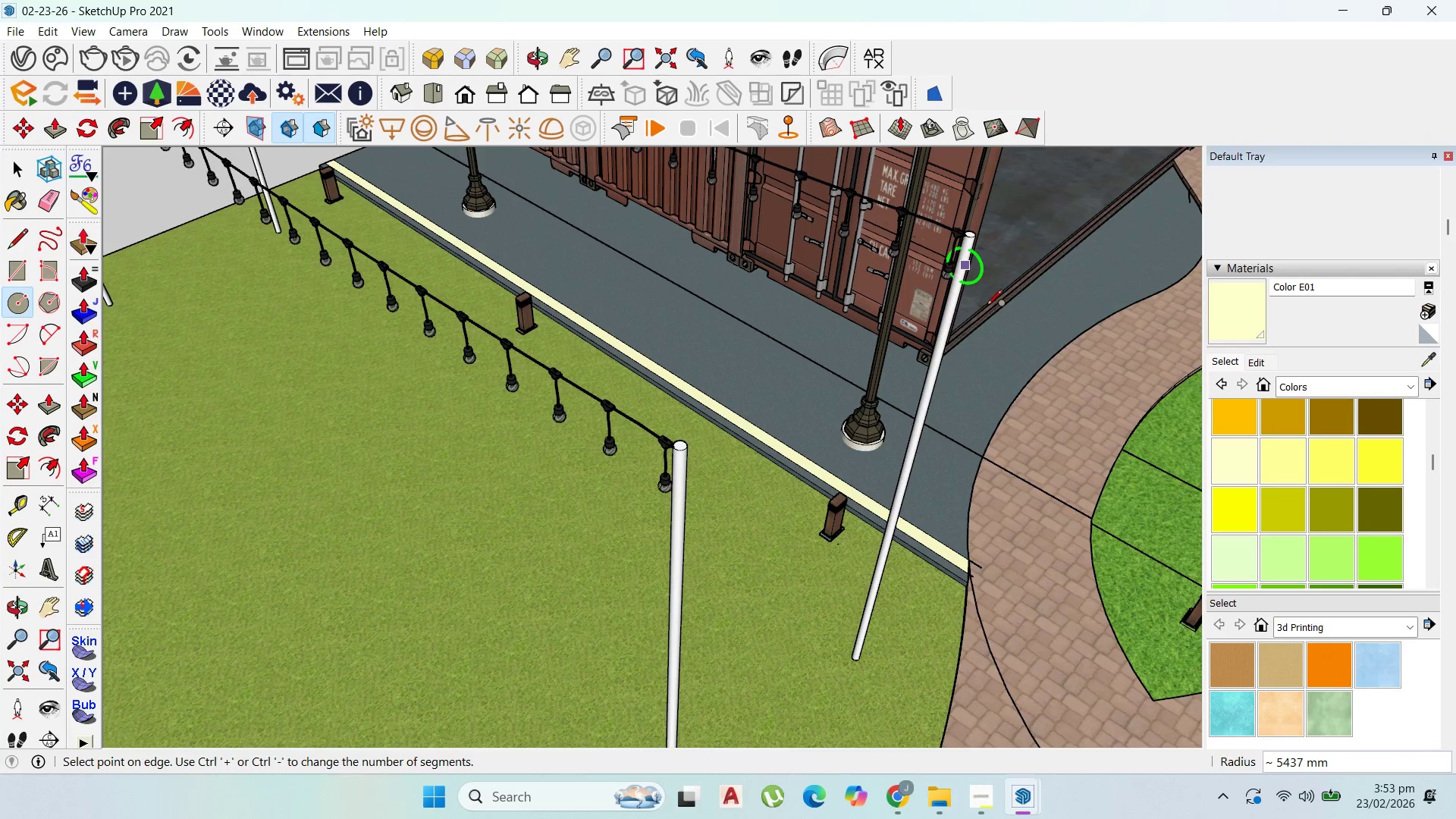 
scroll: coordinate [982, 315], scroll_direction: up, amount: 3.0
 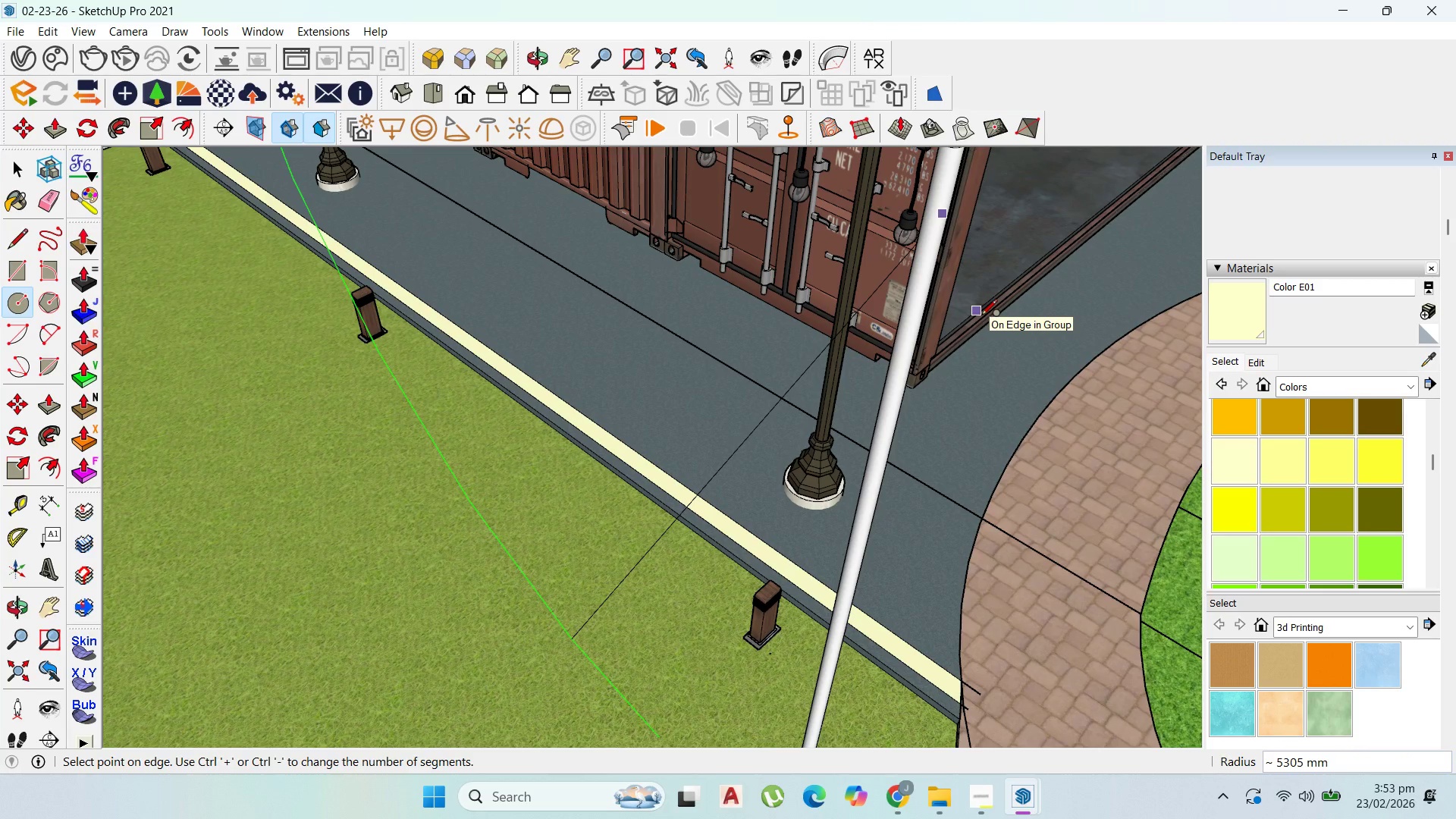 
type(25)
 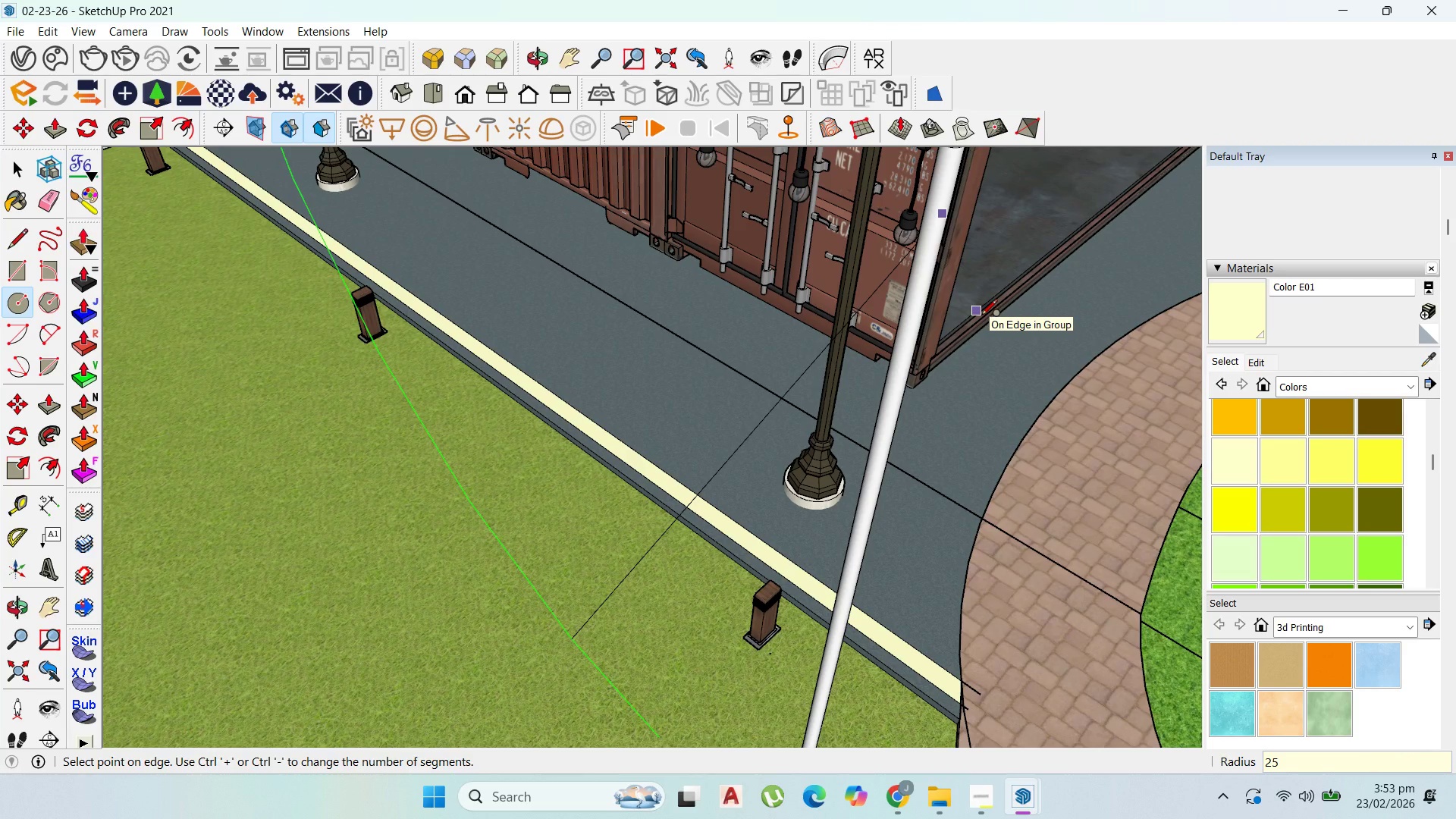 
key(Enter)
 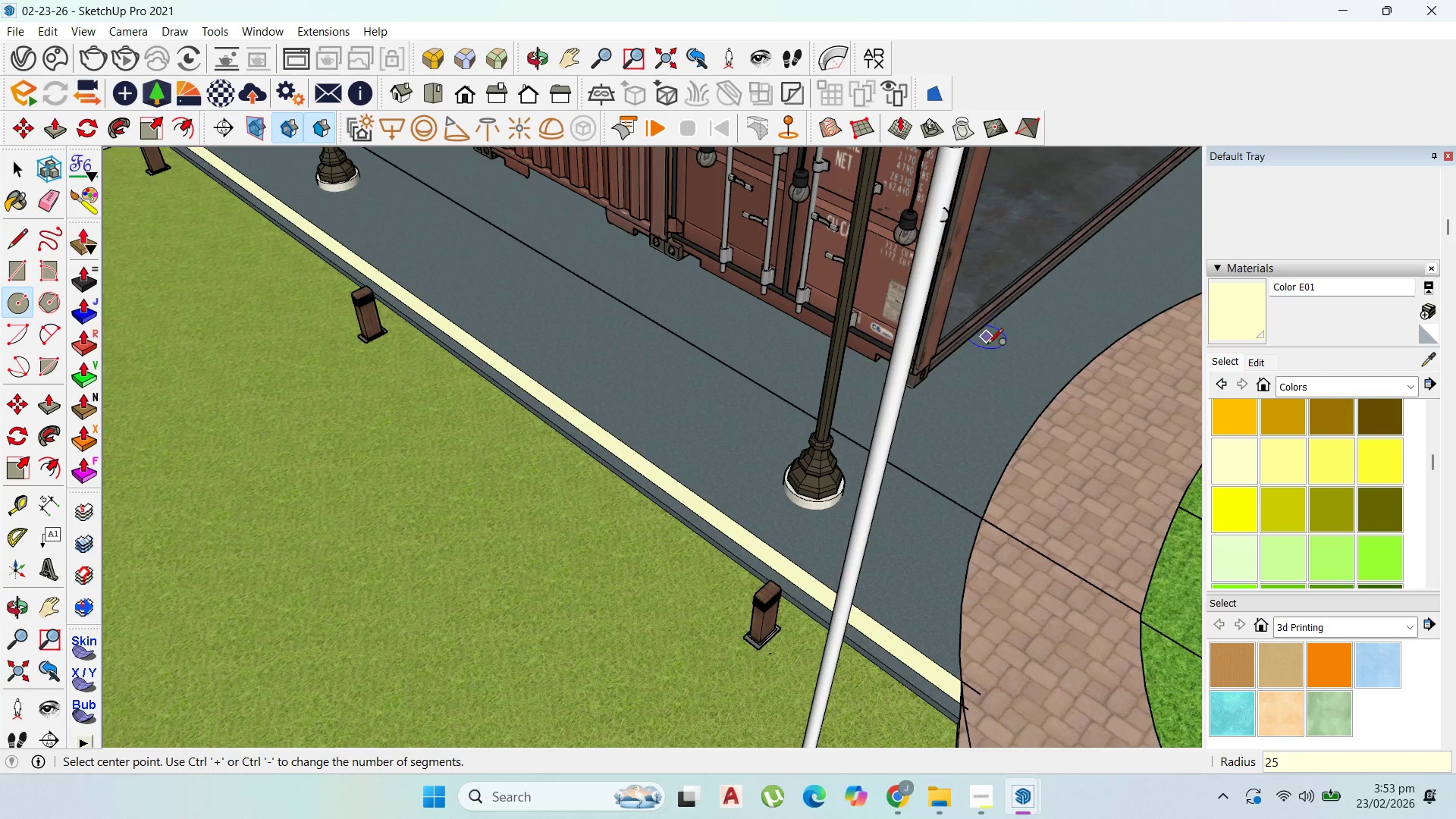 
scroll: coordinate [987, 359], scroll_direction: down, amount: 3.0
 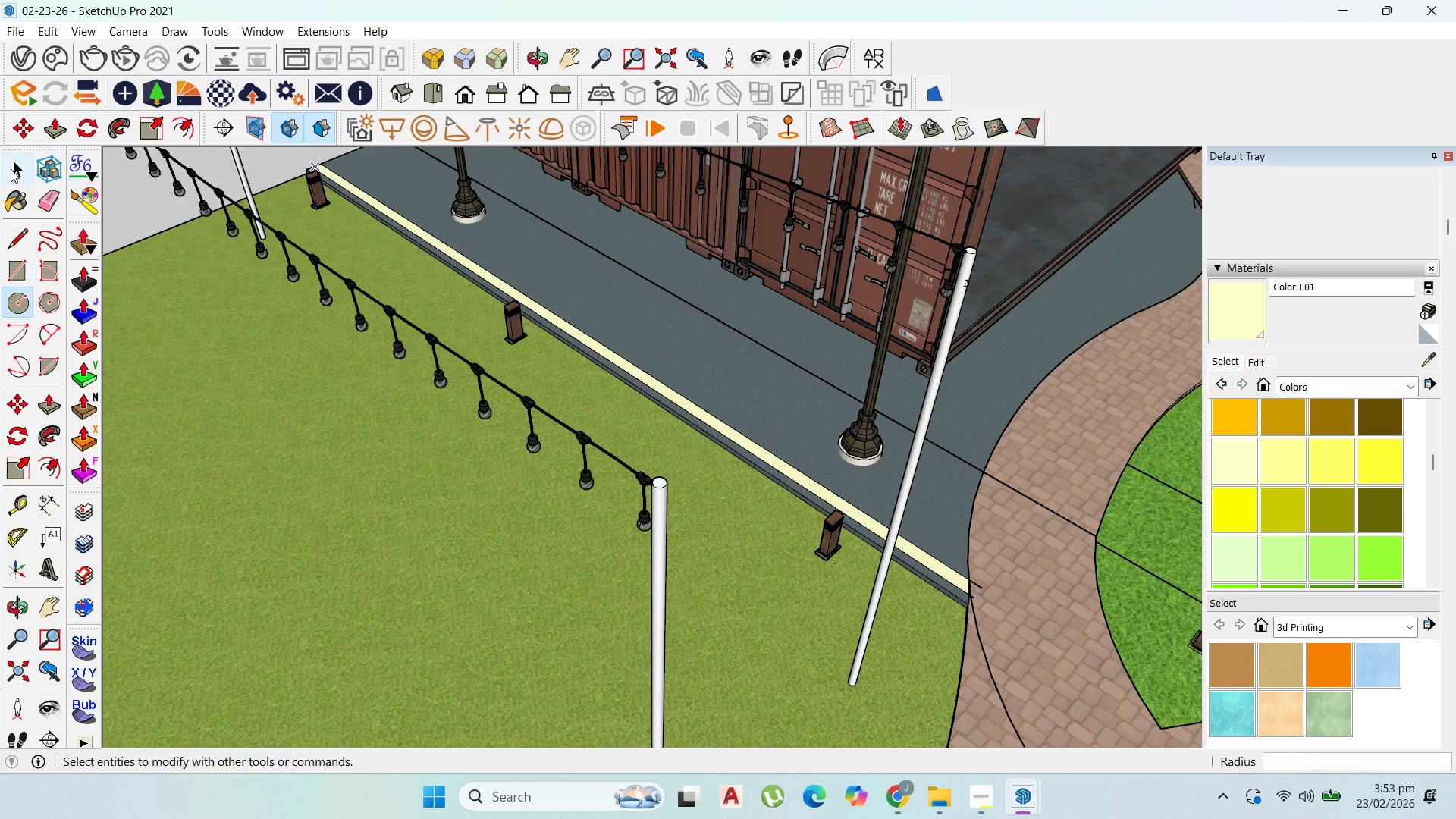 
left_click_drag(start_coordinate=[11, 169], to_coordinate=[22, 169])
 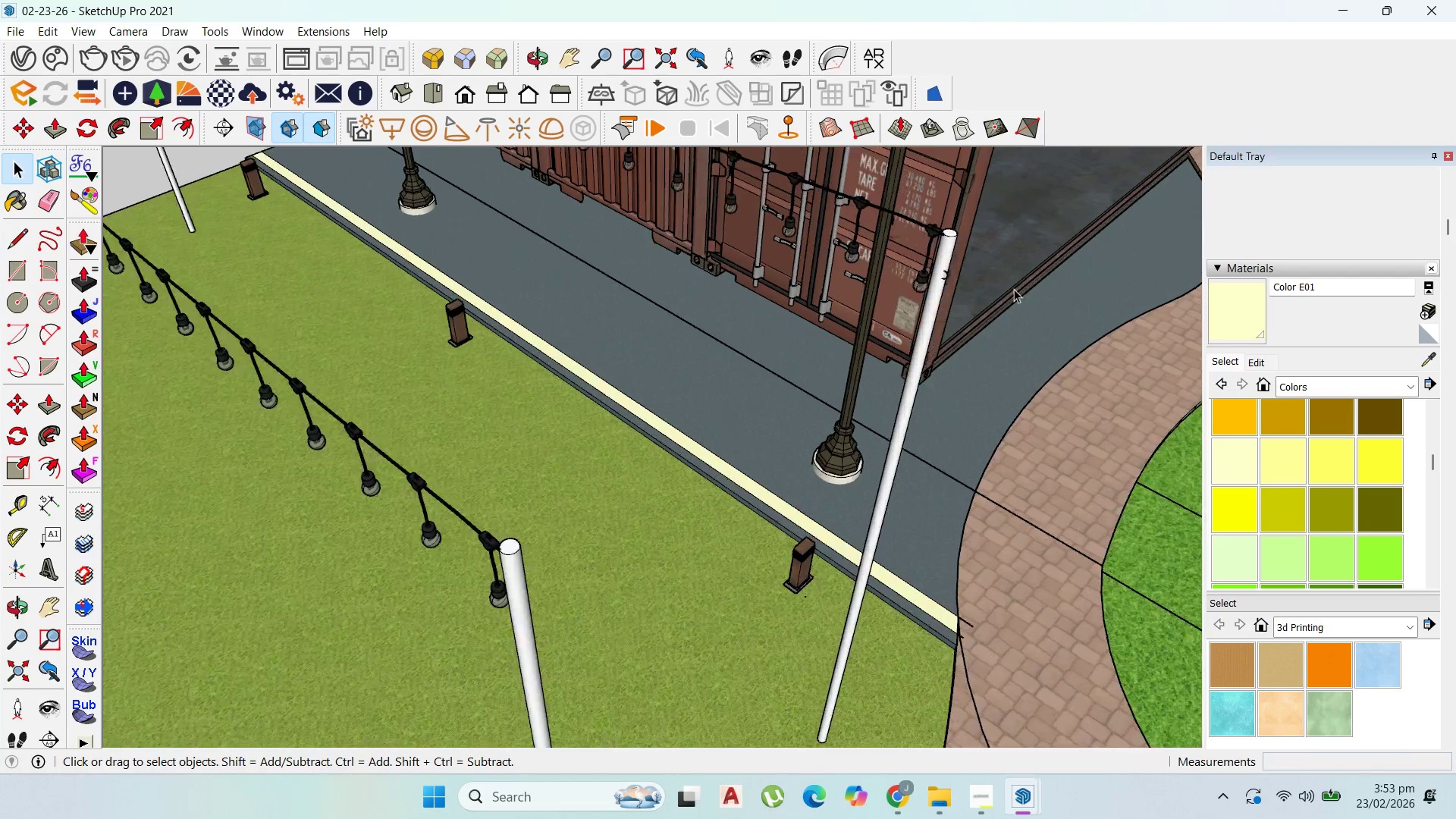 
double_click([918, 265])
 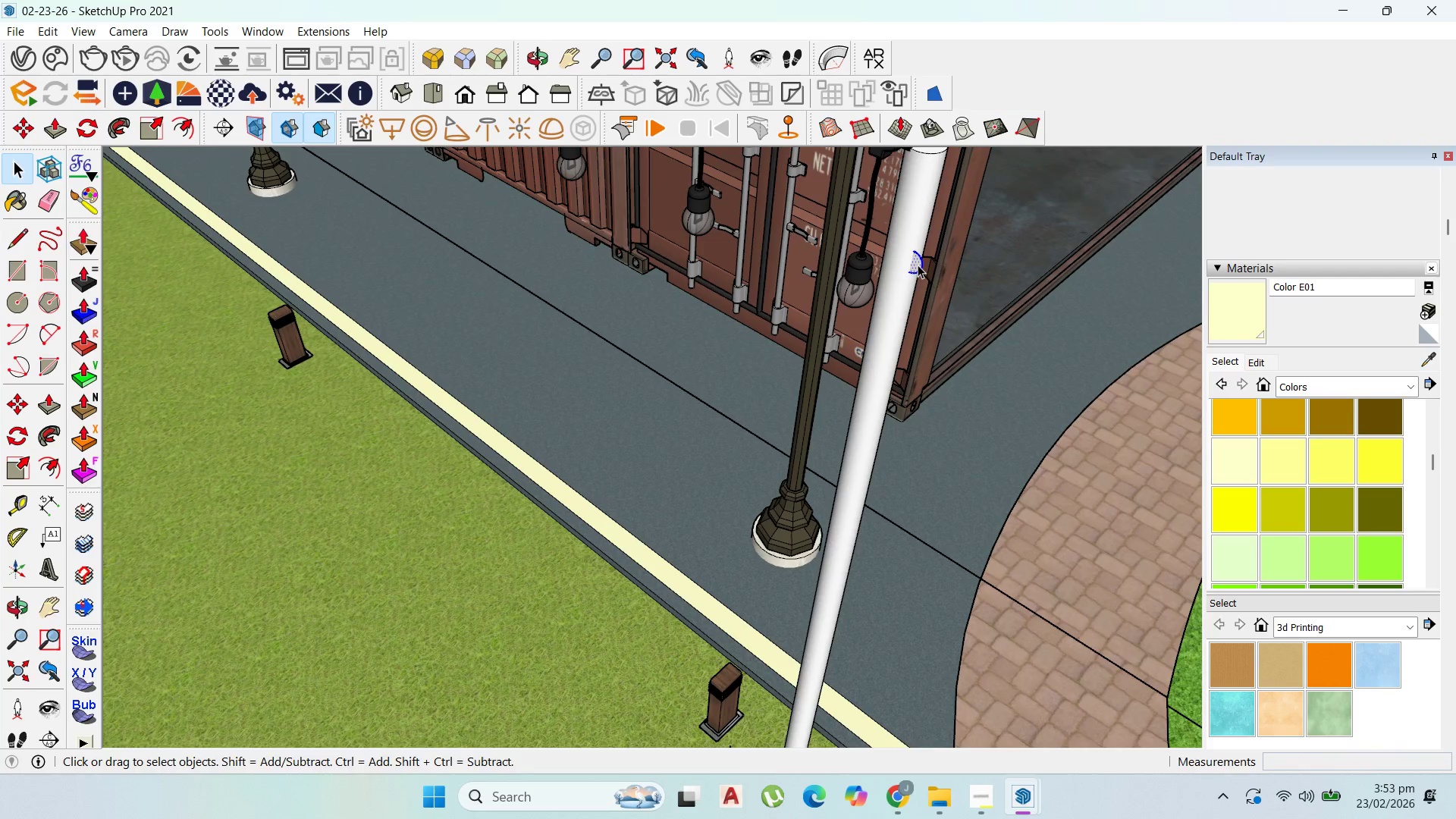 
scroll: coordinate [917, 265], scroll_direction: up, amount: 9.0
 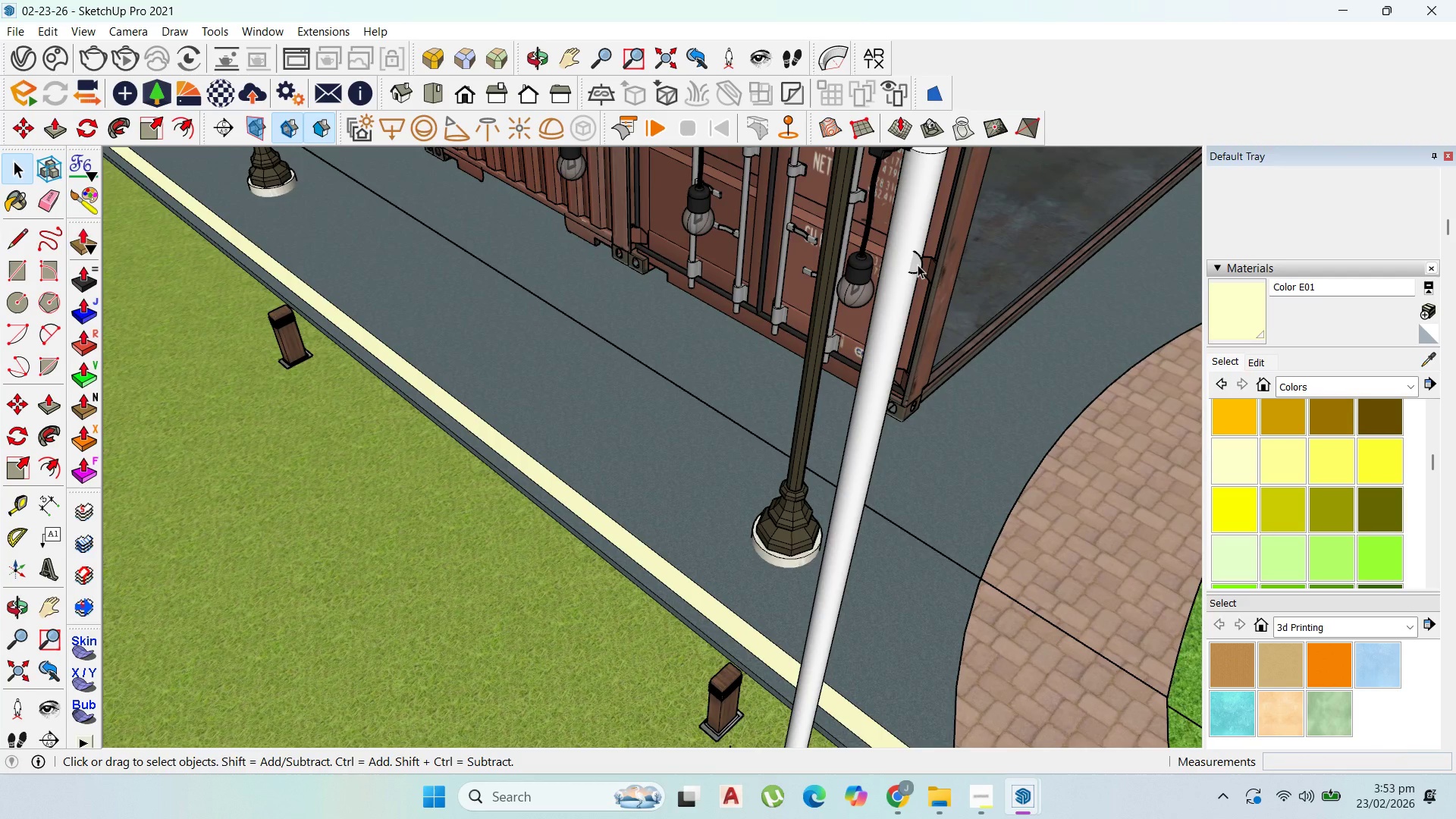 
triple_click([918, 265])
 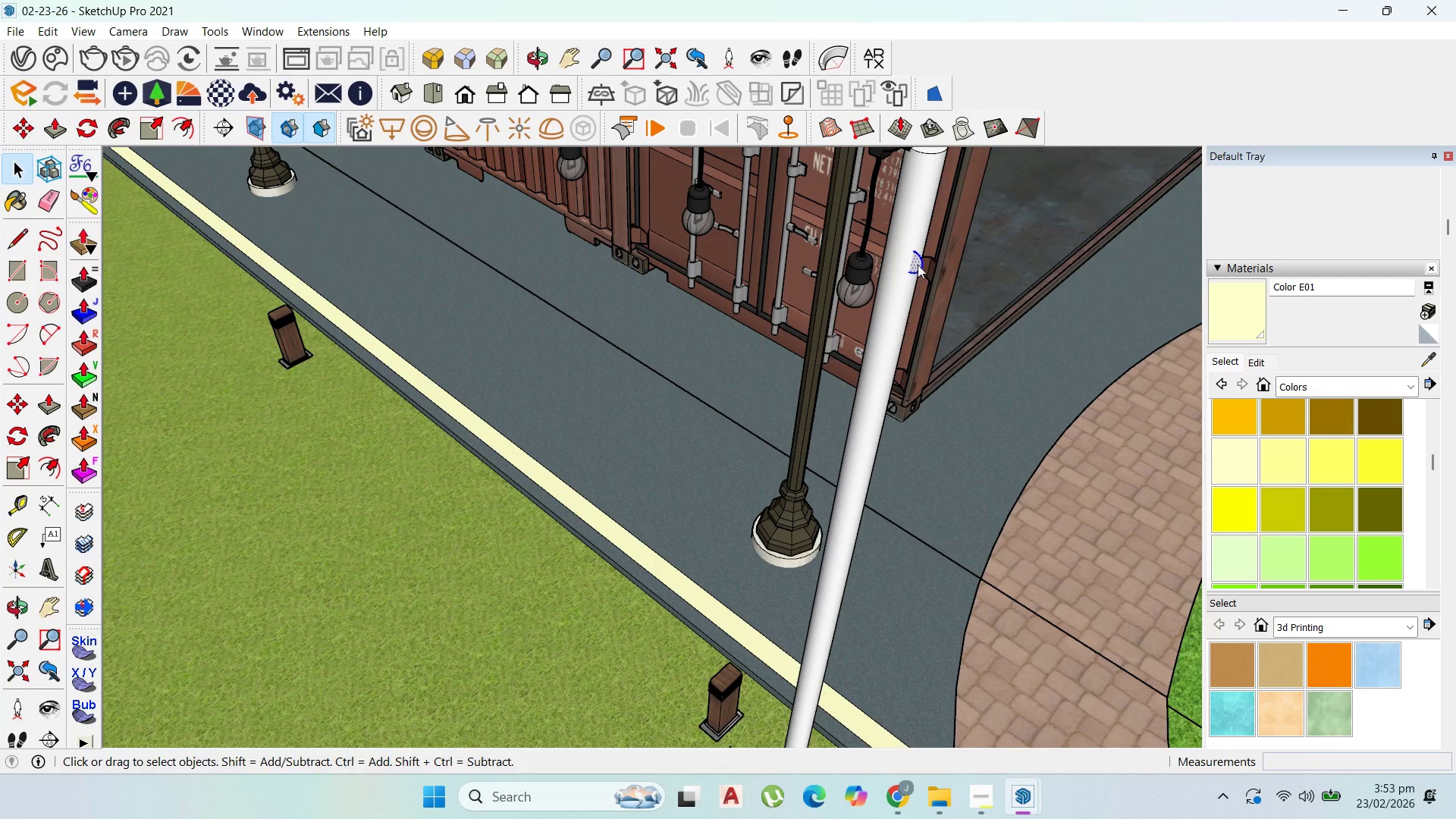 
right_click([918, 265])
 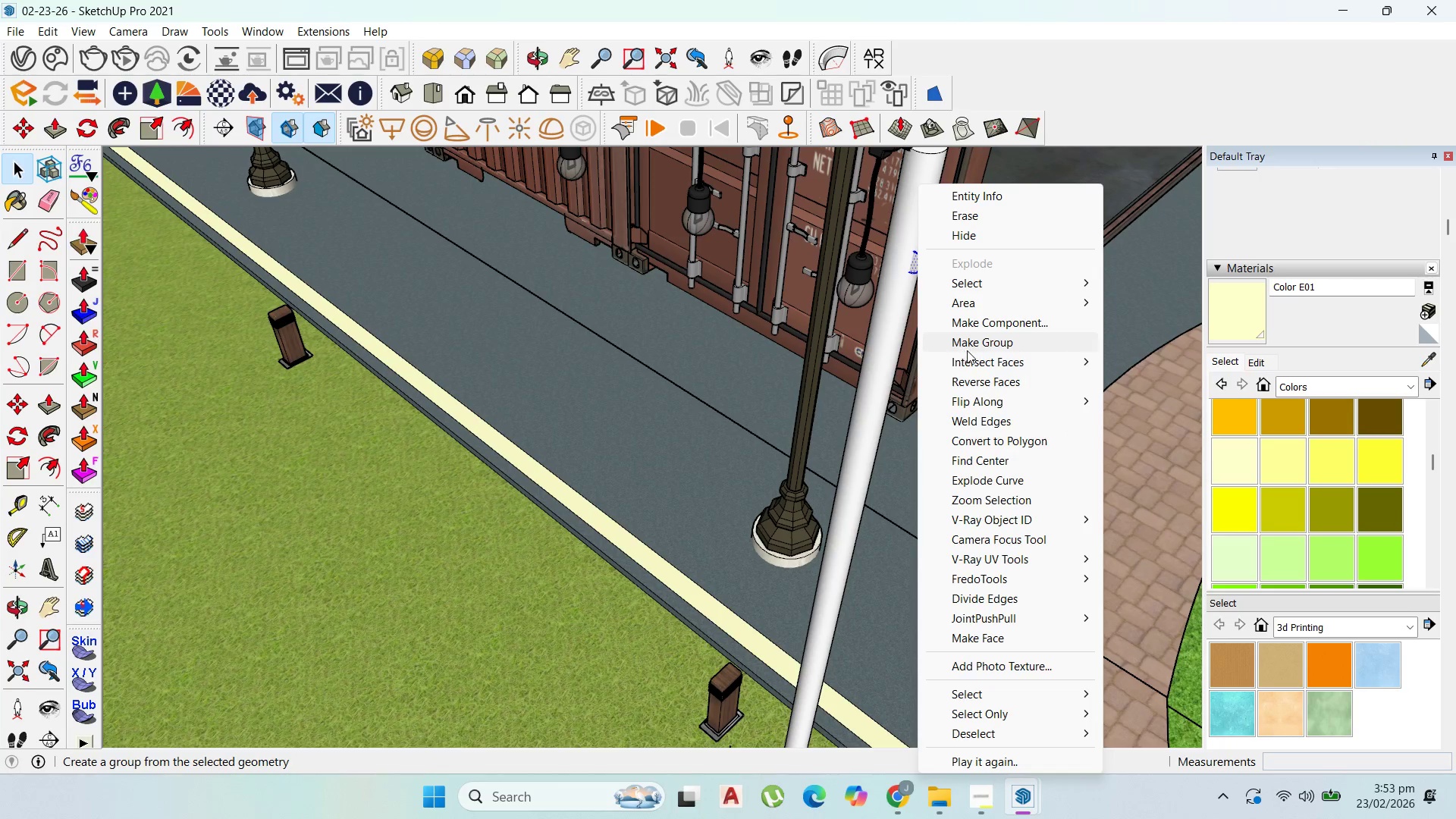 
left_click([968, 350])
 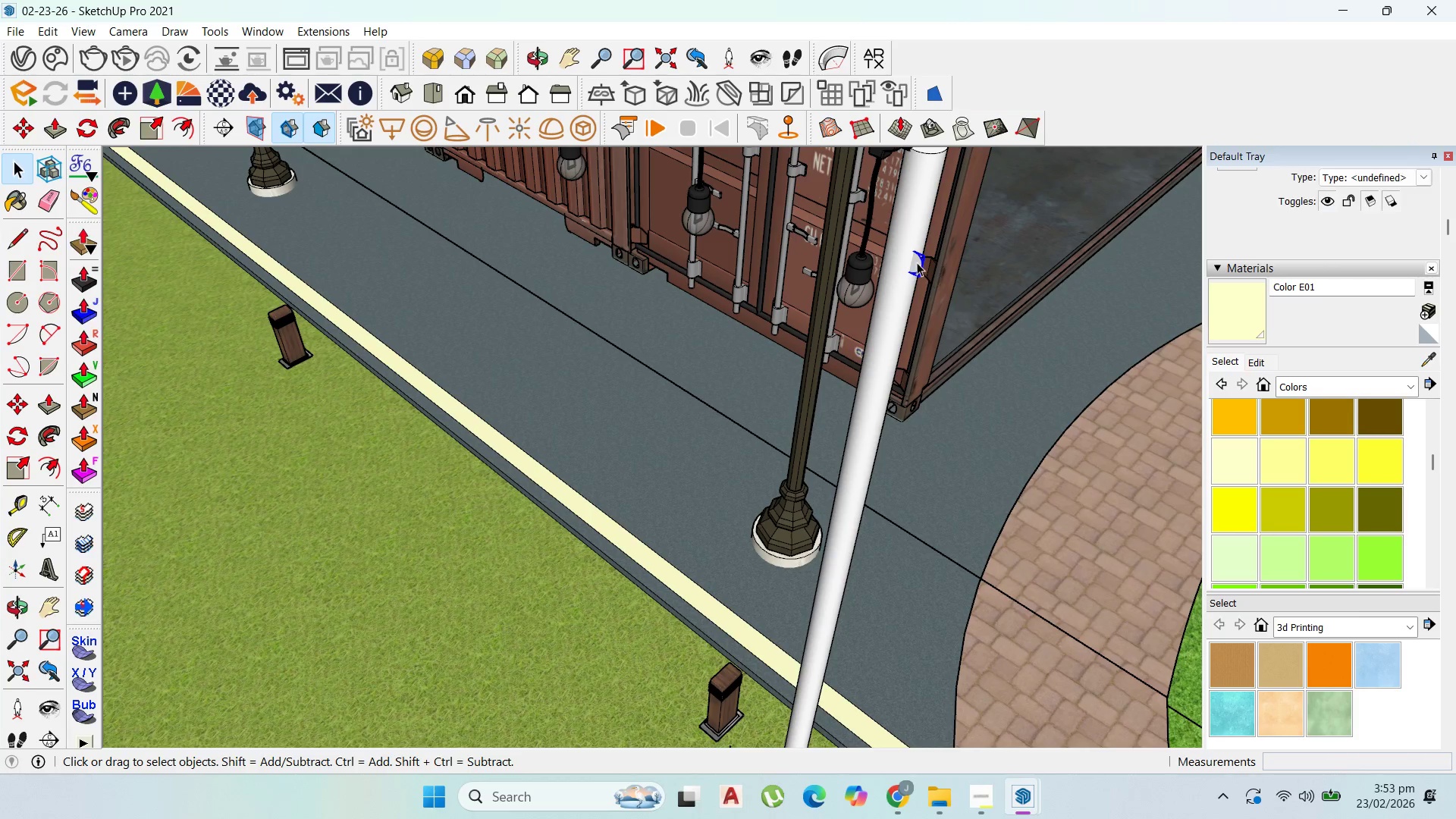 
double_click([917, 262])
 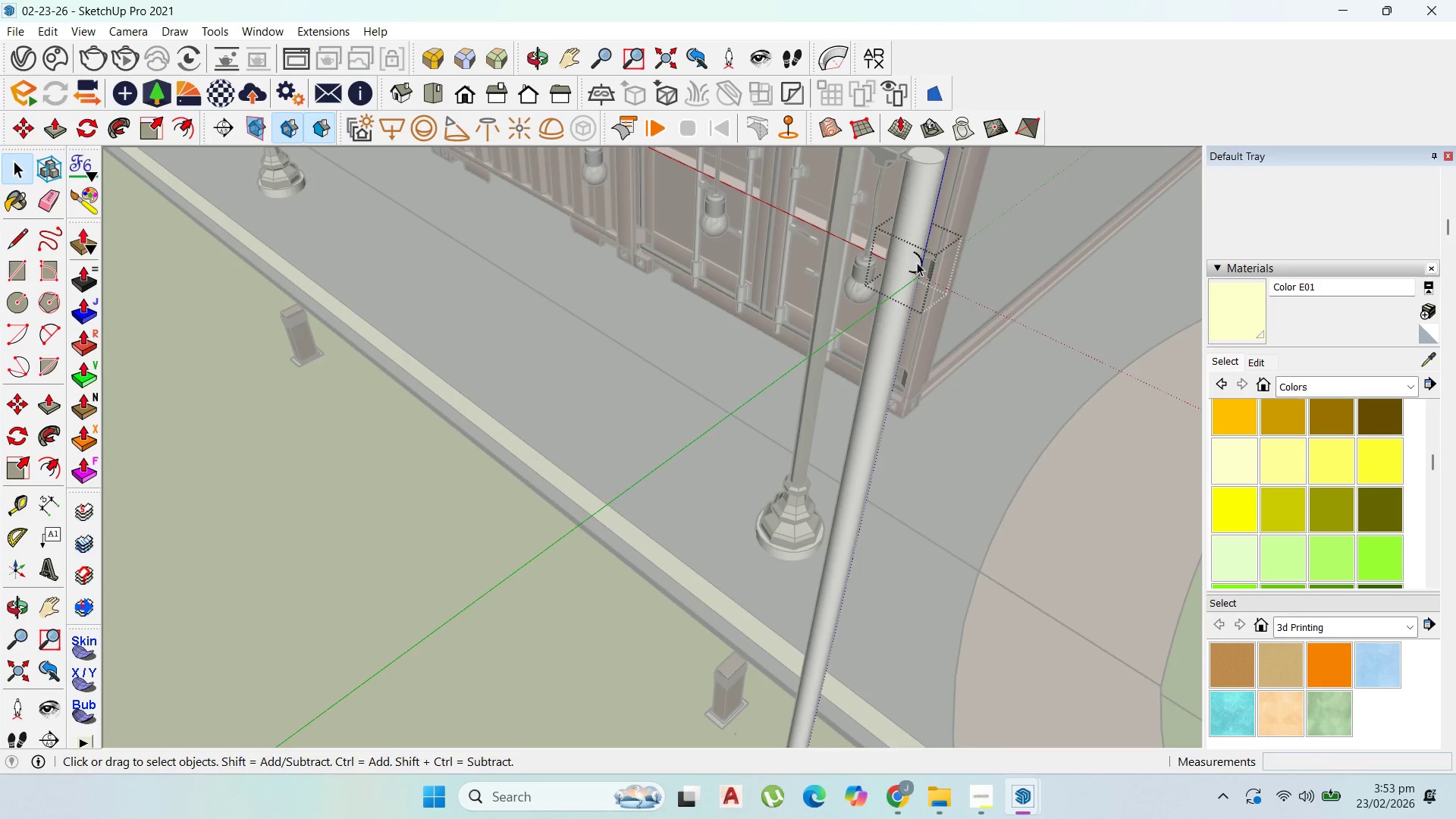 
key(P)
 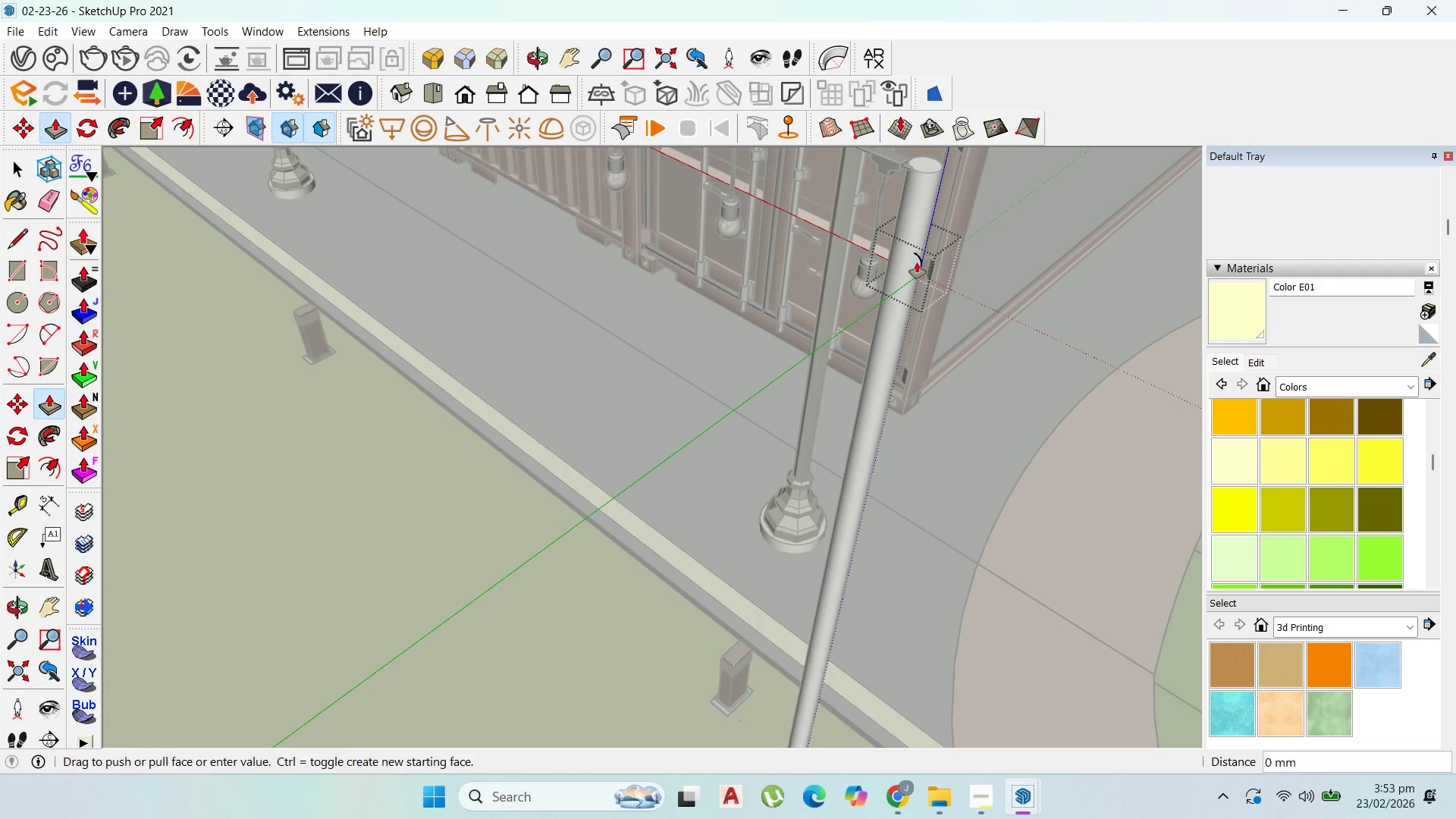 
left_click([917, 262])
 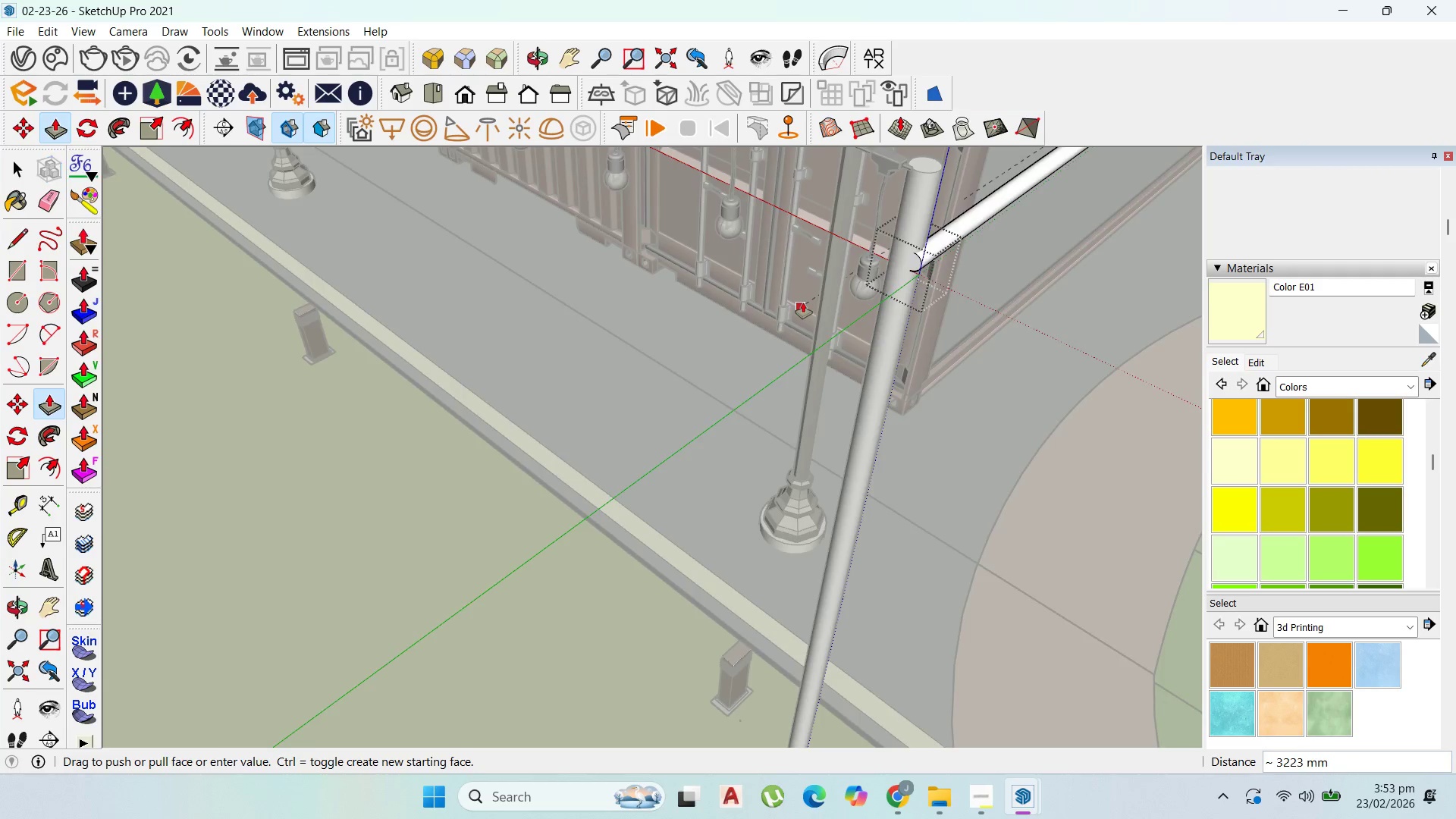 
scroll: coordinate [993, 241], scroll_direction: down, amount: 27.0
 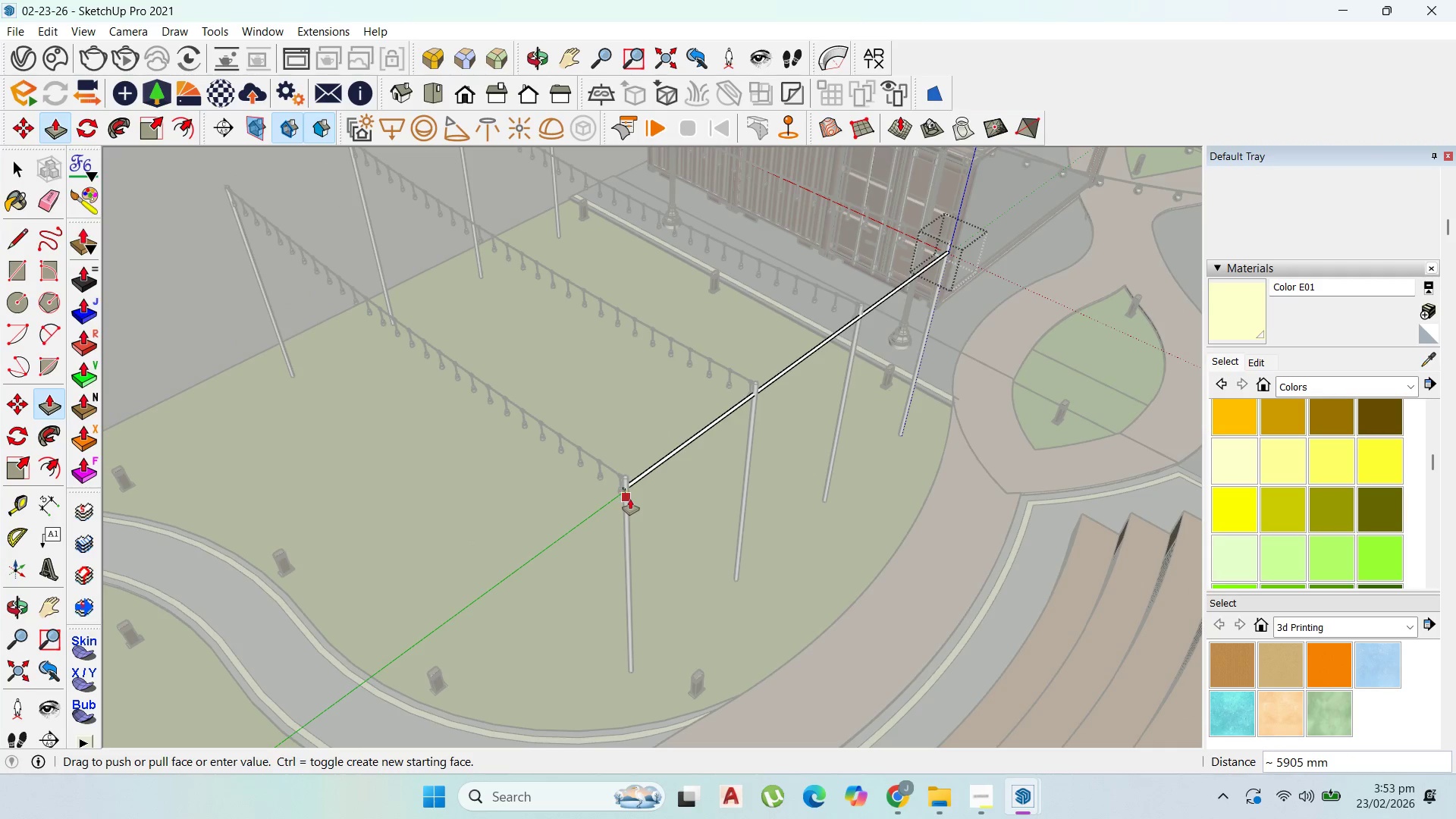 
left_click([630, 501])
 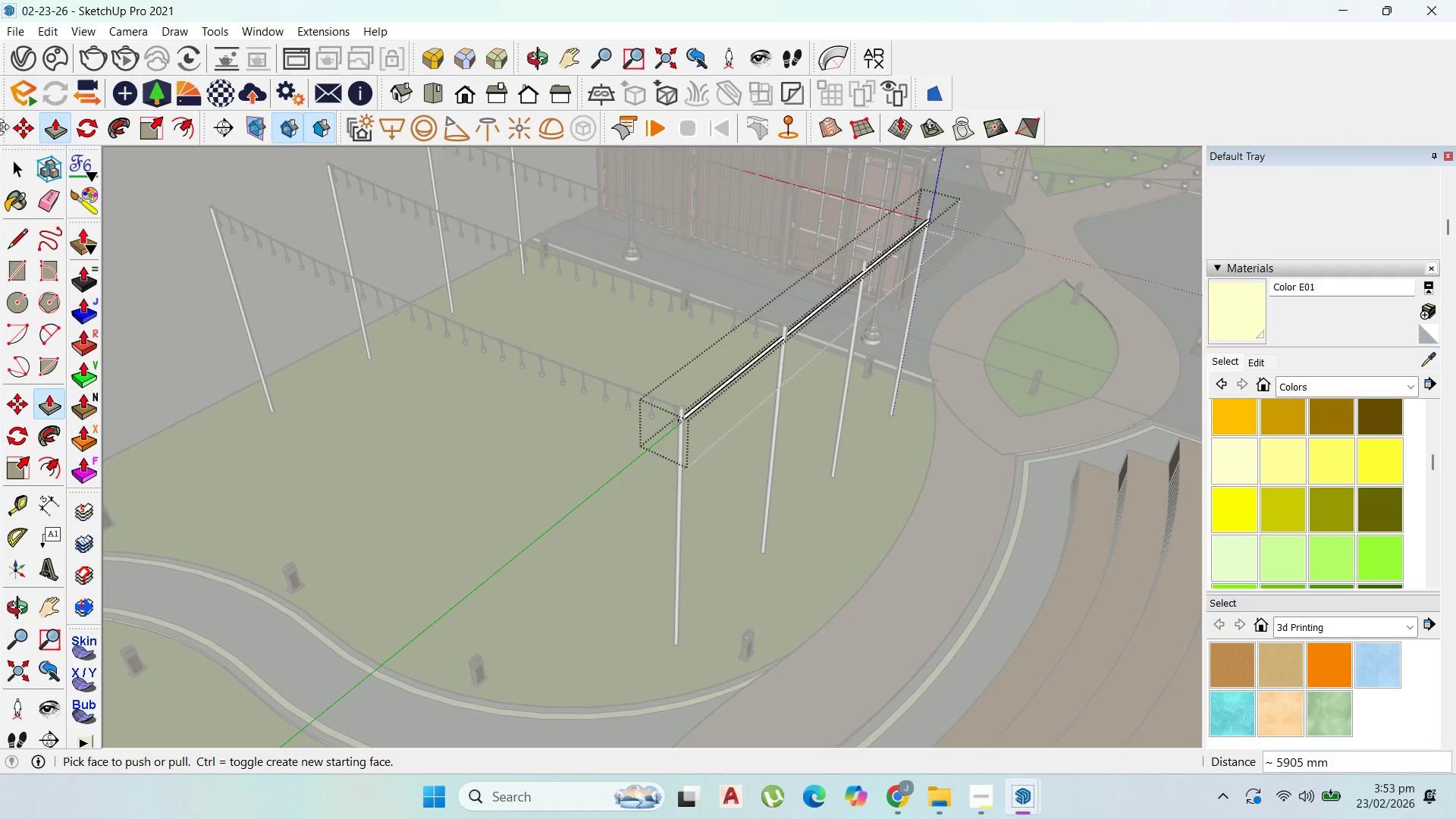 
left_click_drag(start_coordinate=[13, 159], to_coordinate=[17, 159])
 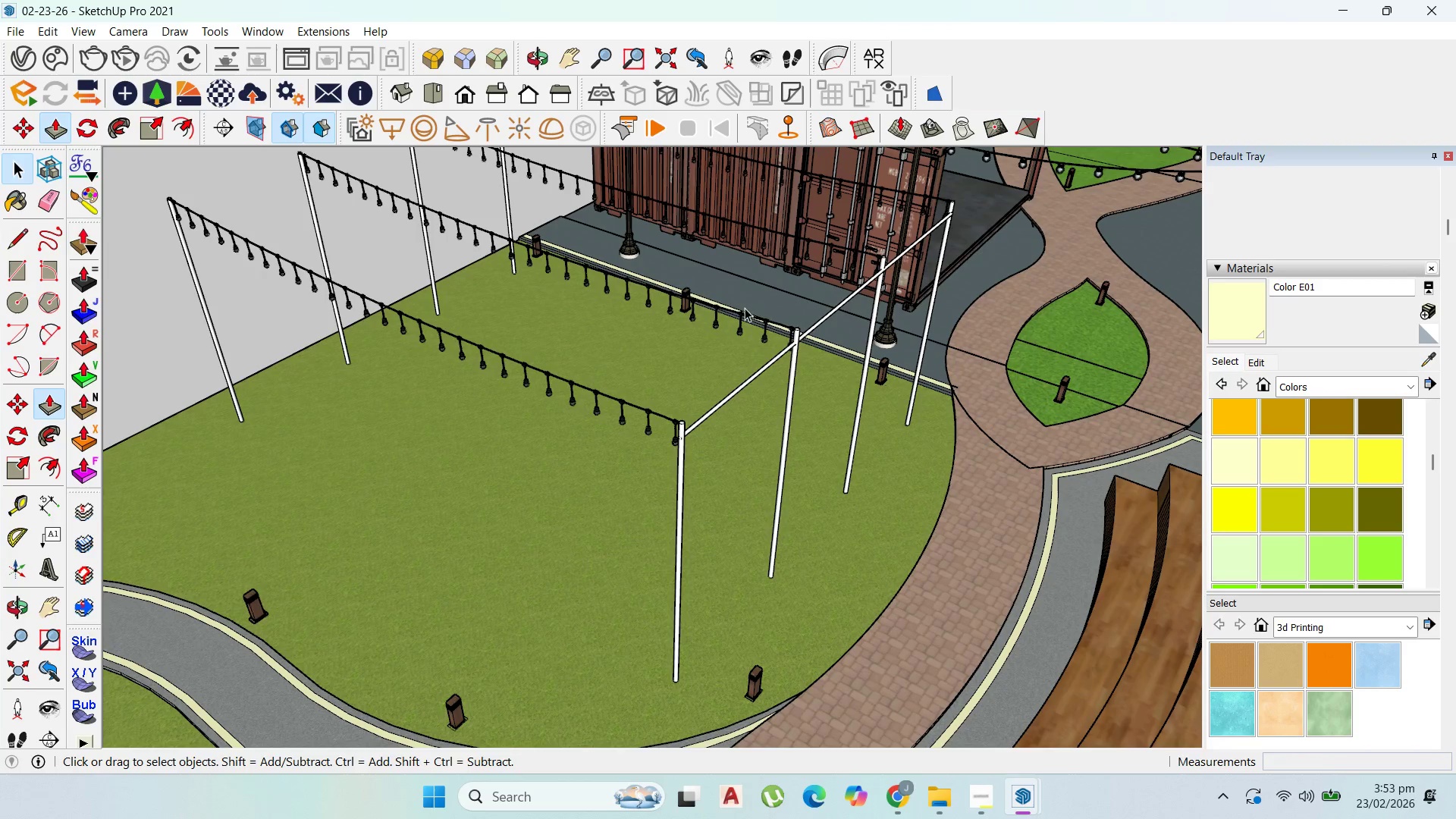 
key(Escape)
 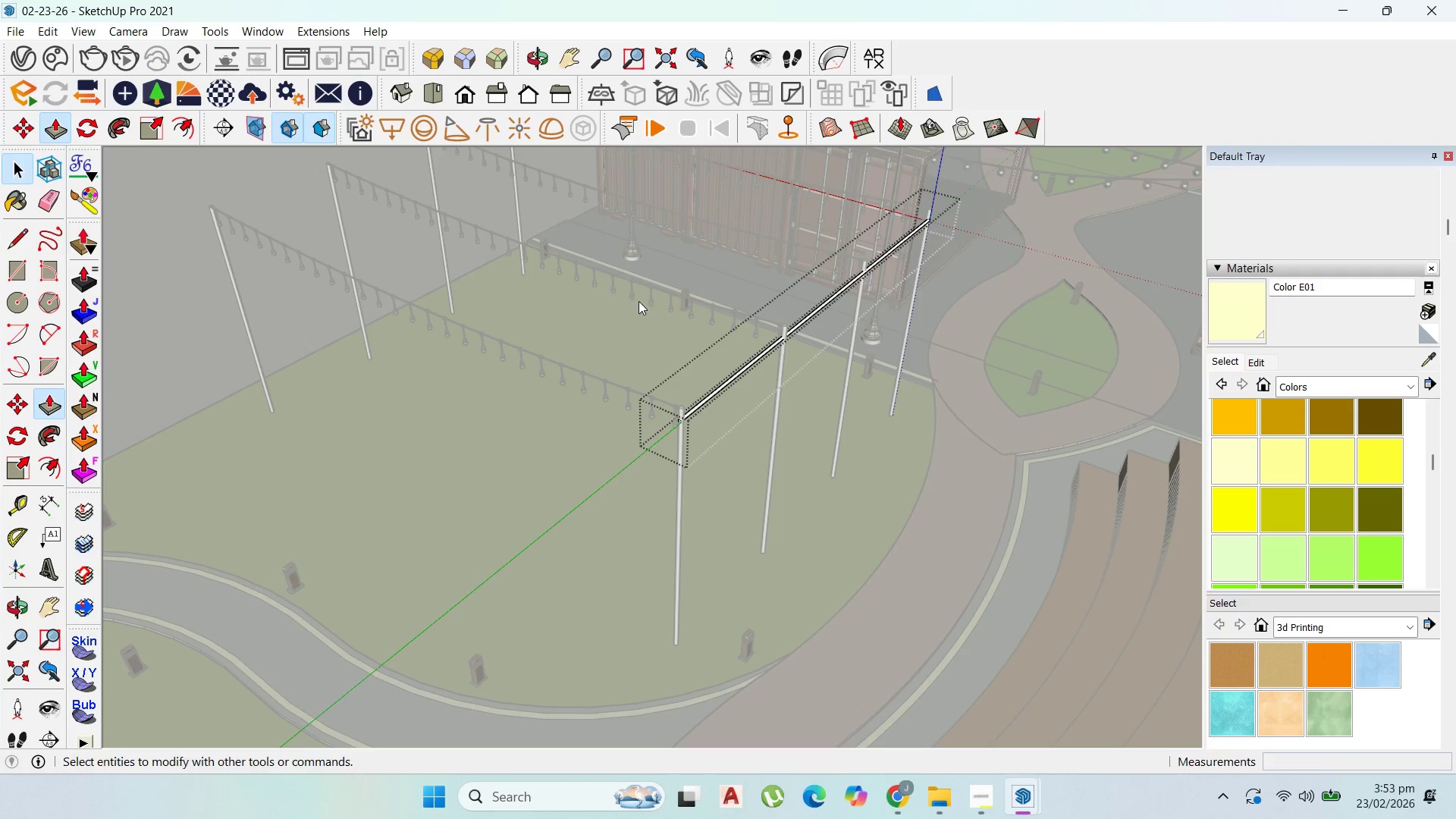 
key(Escape)
 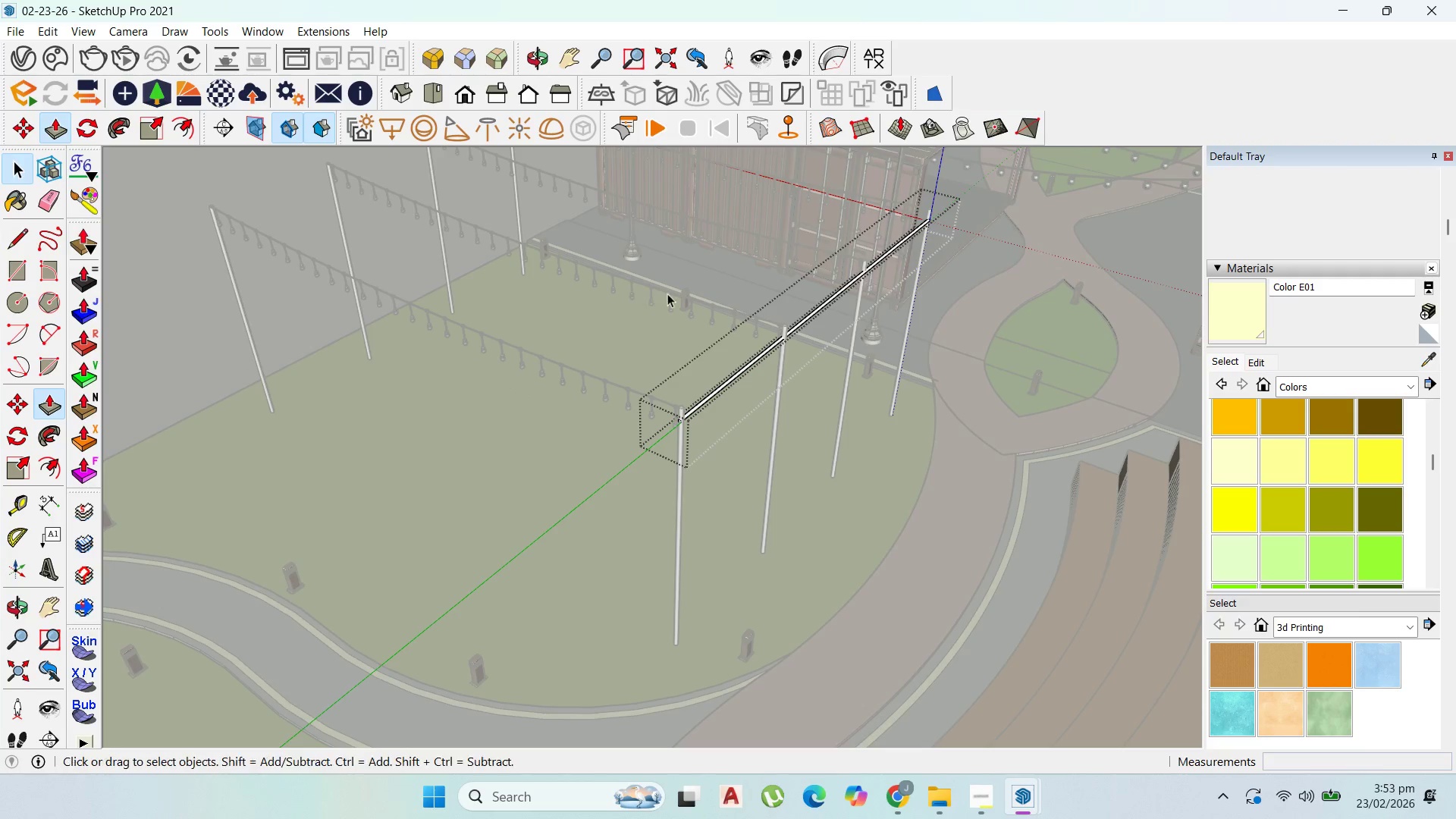 
scroll: coordinate [822, 359], scroll_direction: up, amount: 17.0
 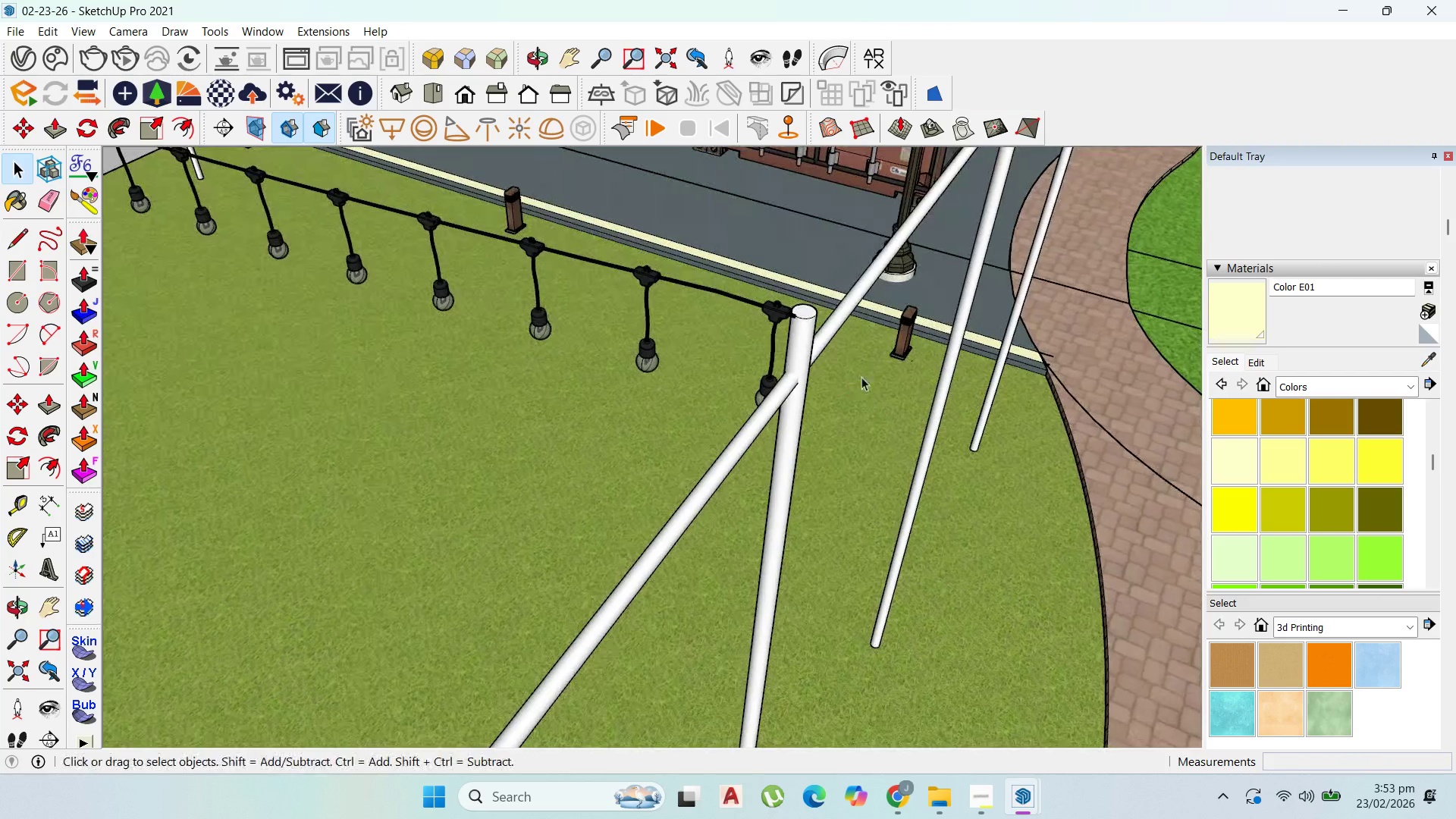 
scroll: coordinate [924, 403], scroll_direction: down, amount: 9.0
 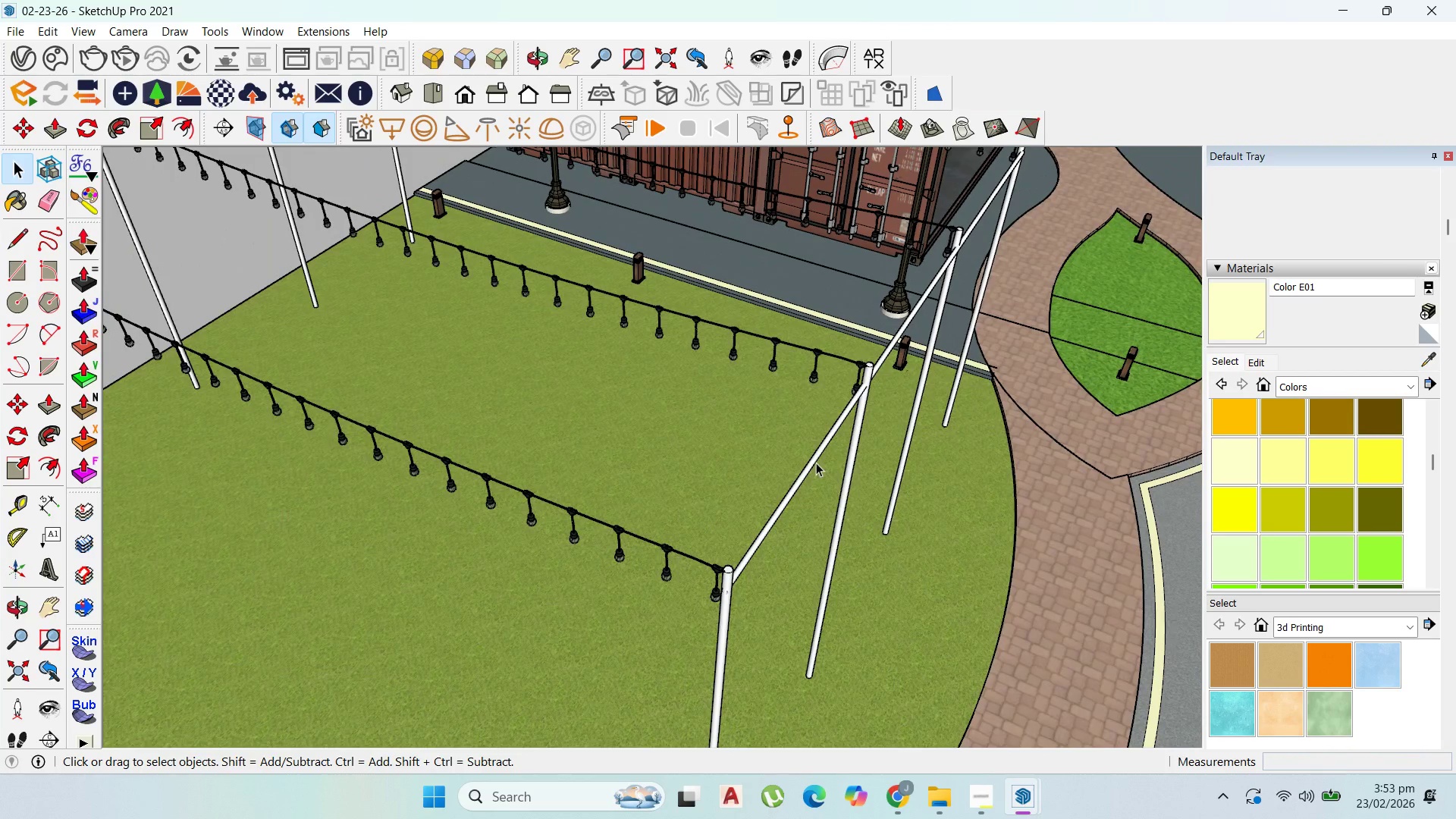 
left_click([815, 462])
 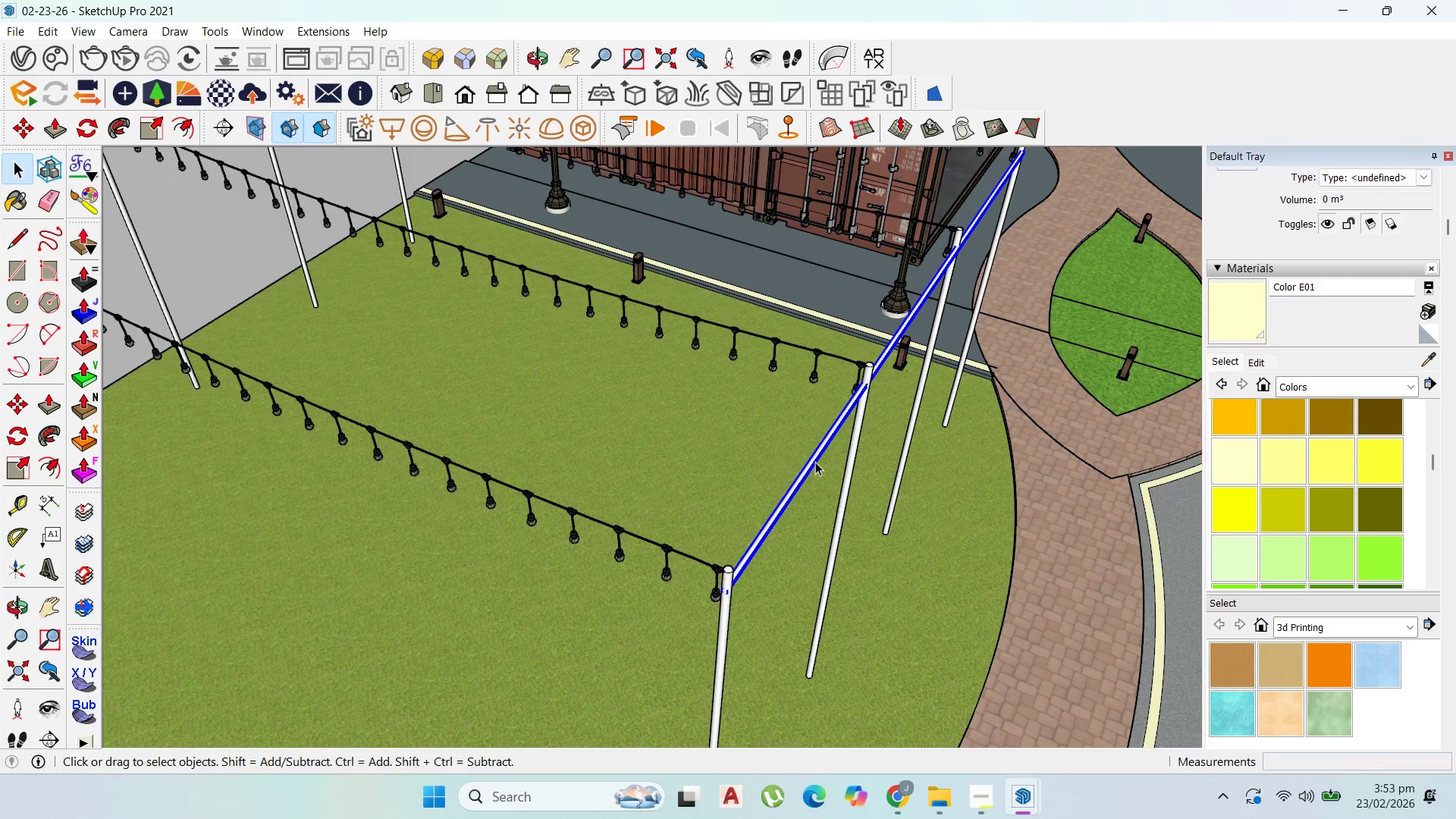 
key(M)
 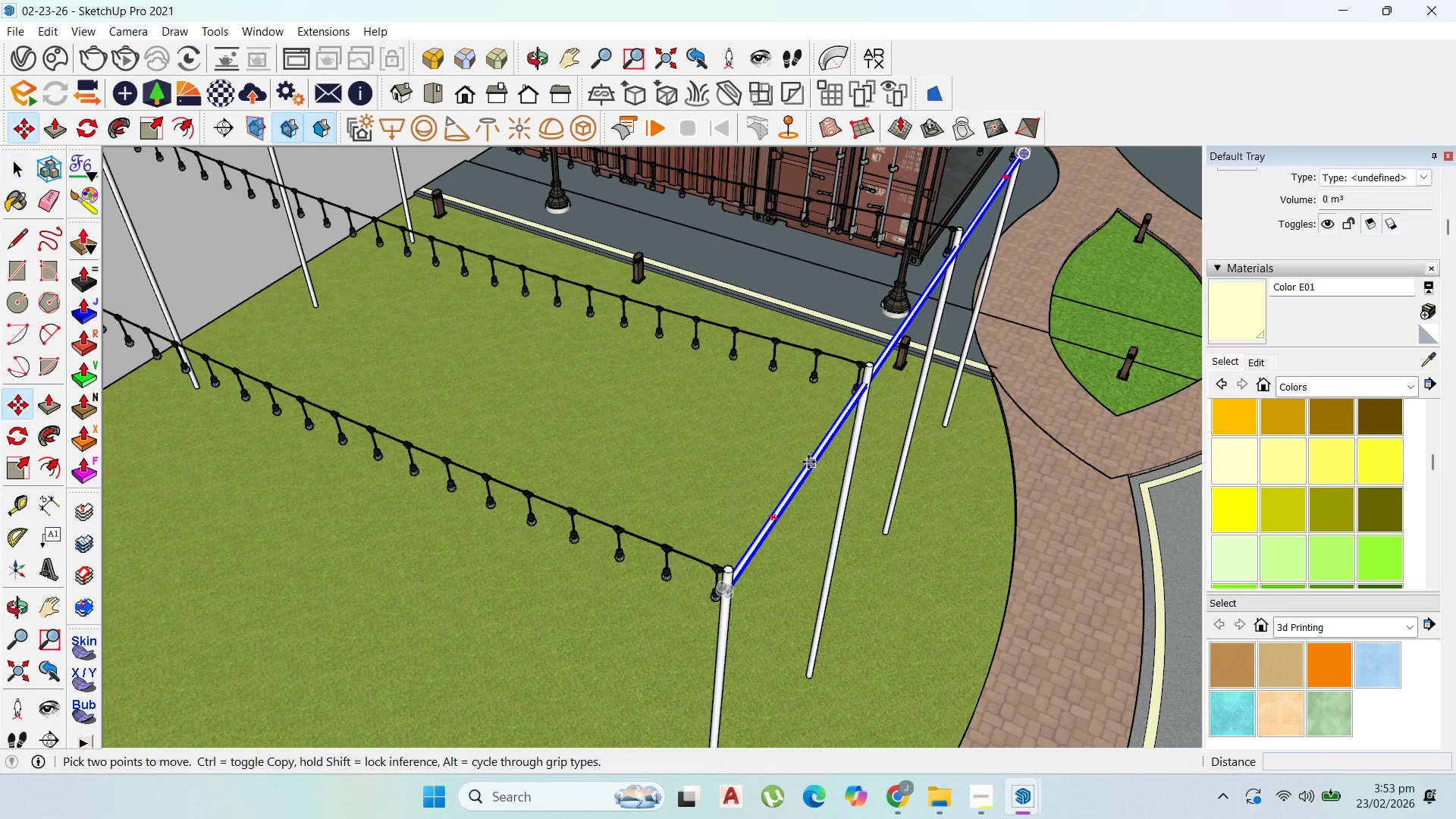 
left_click([808, 462])
 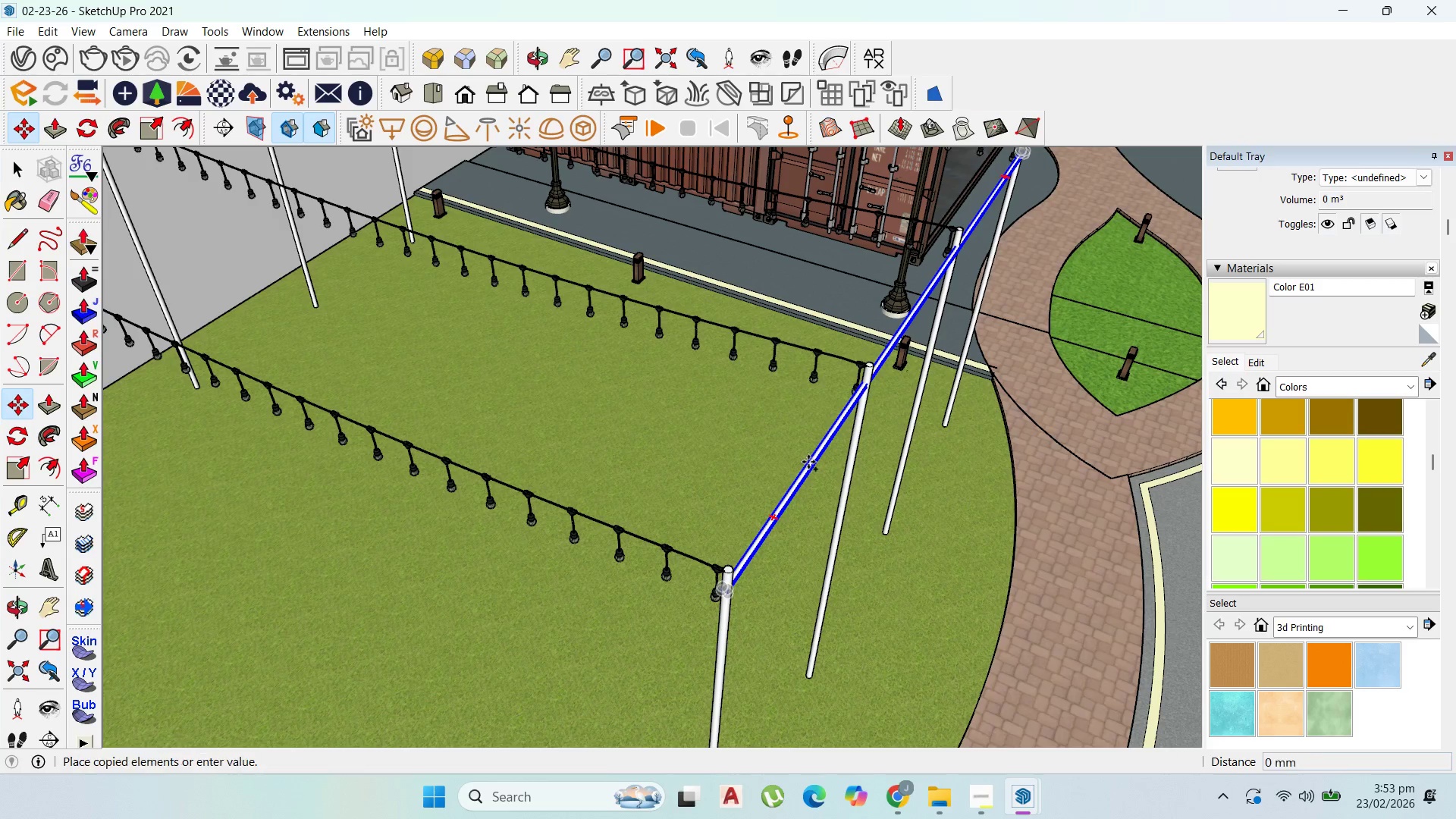 
key(Control+ControlLeft)
 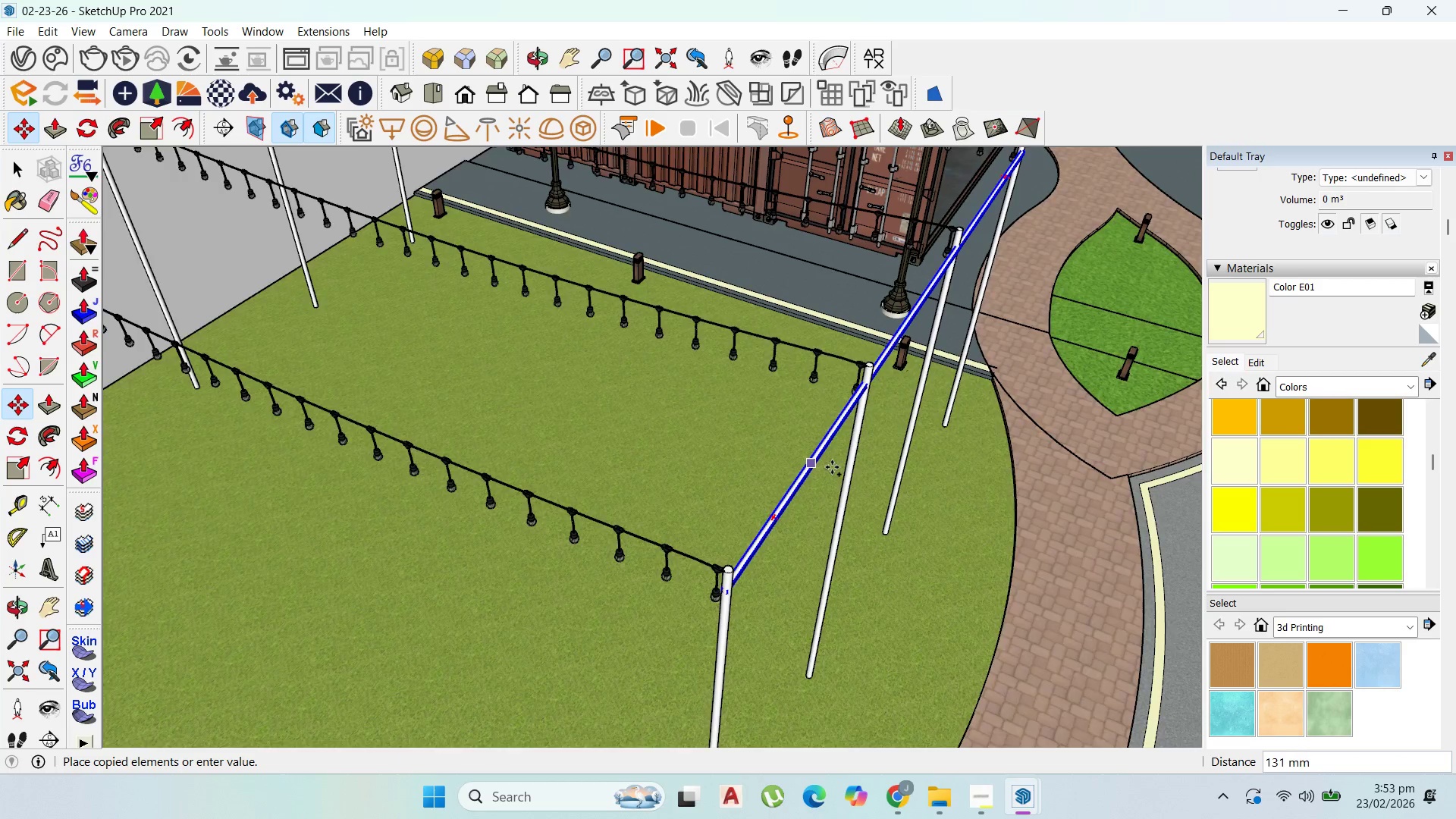 
scroll: coordinate [839, 469], scroll_direction: down, amount: 8.0
 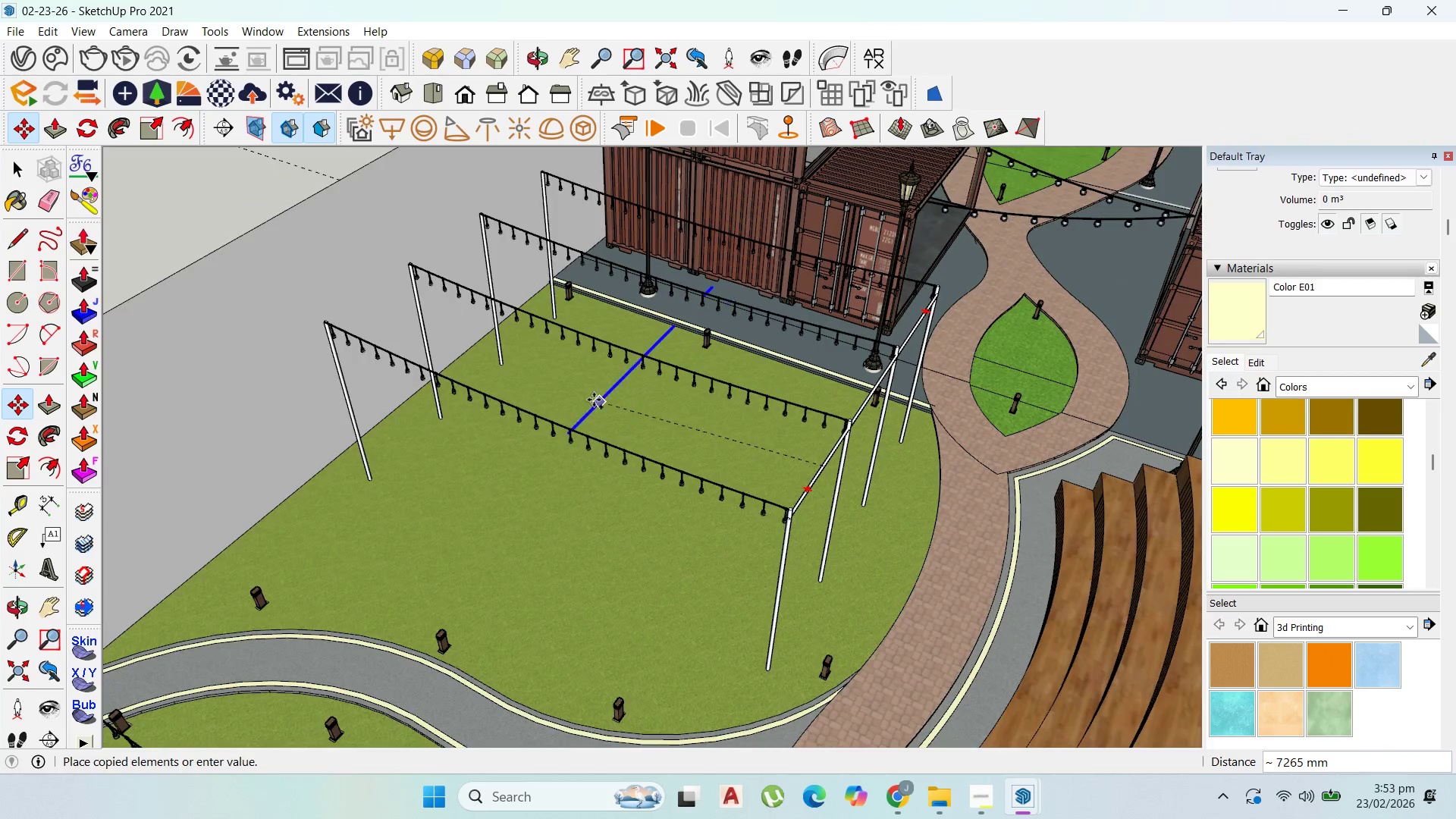 
scroll: coordinate [535, 378], scroll_direction: up, amount: 4.0
 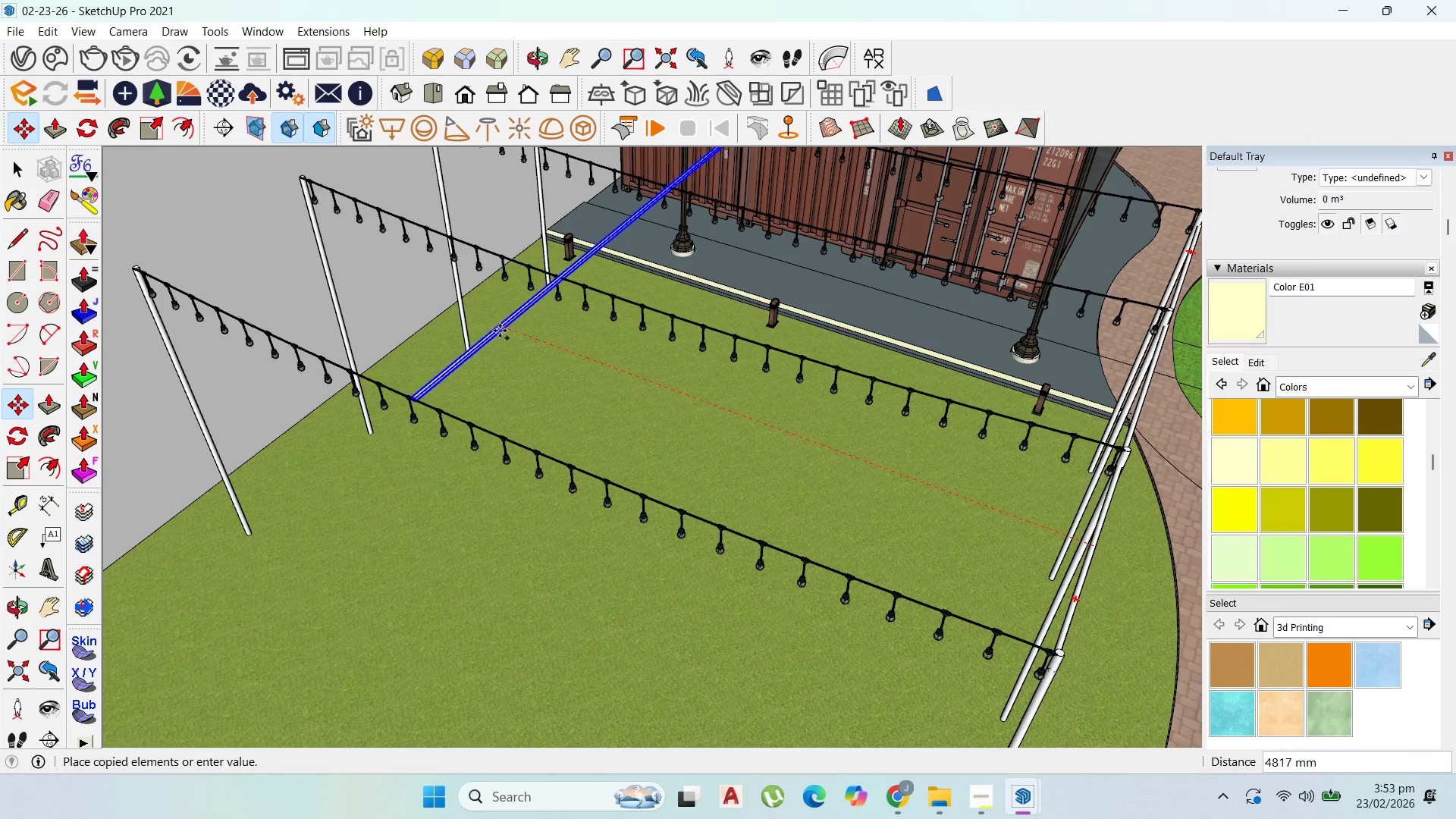 
hold_key(key=ShiftLeft, duration=1.5)
 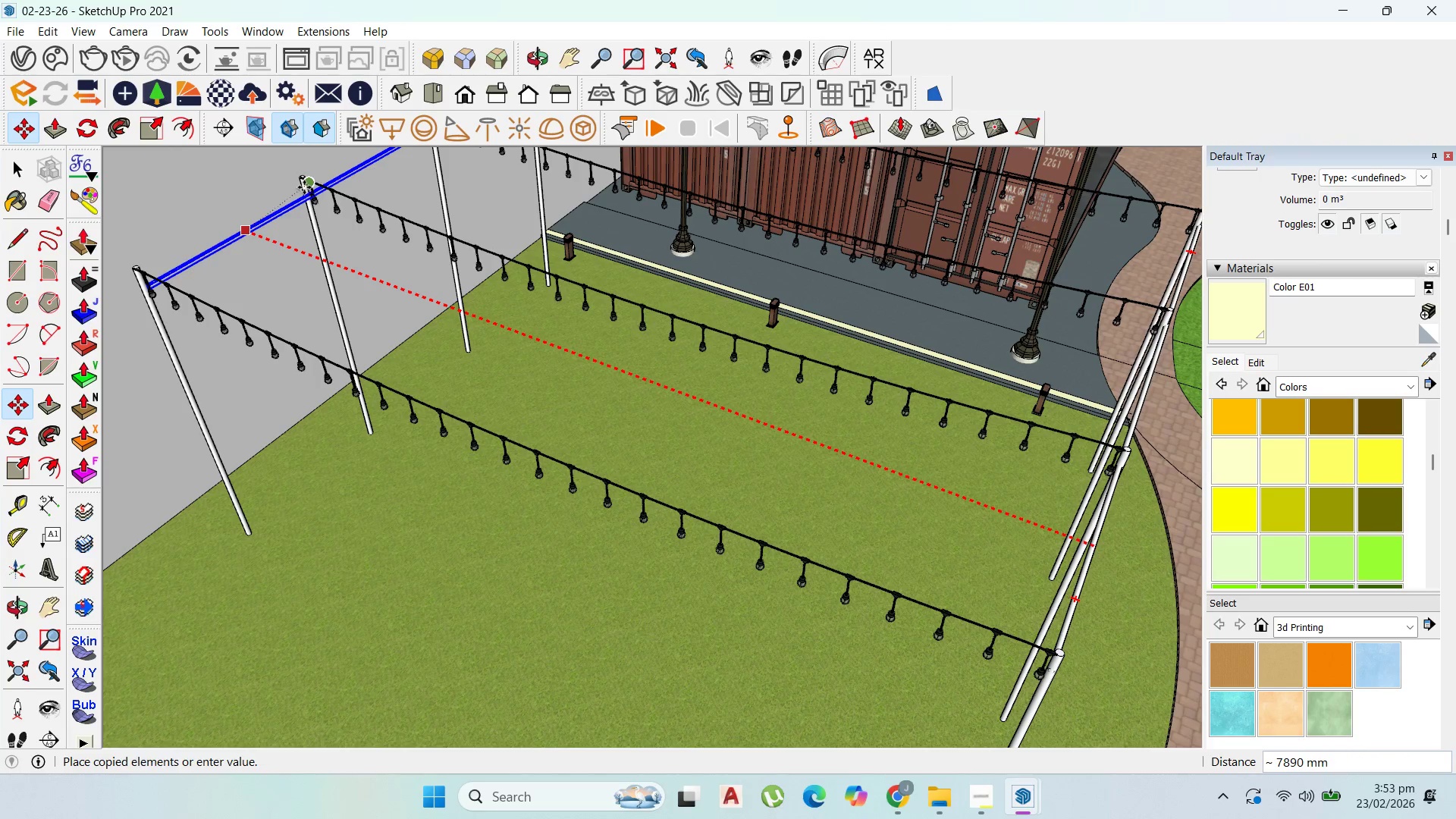 
hold_key(key=ShiftLeft, duration=0.75)
left_click([304, 187])
 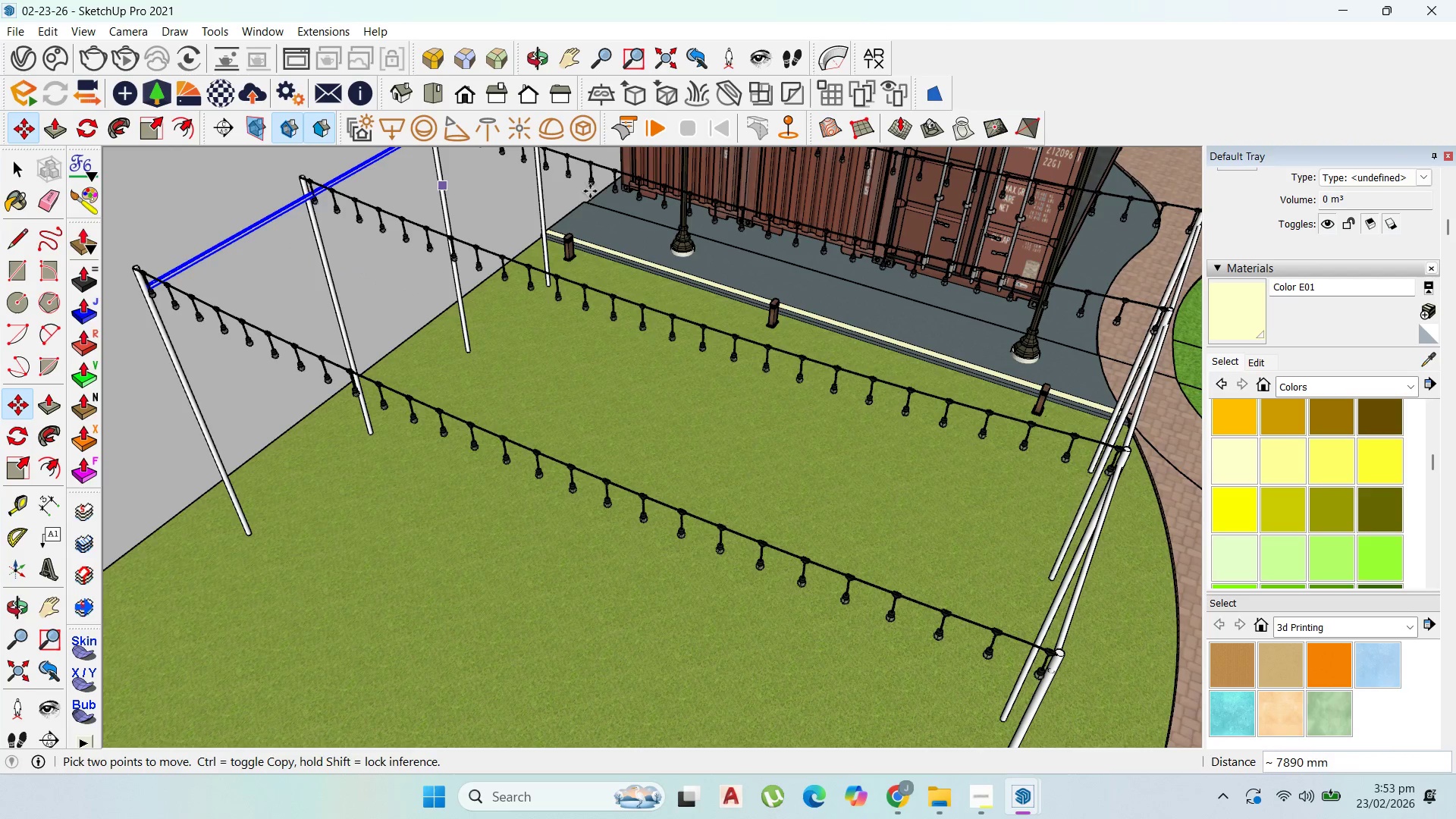 
scroll: coordinate [1003, 460], scroll_direction: down, amount: 18.0
 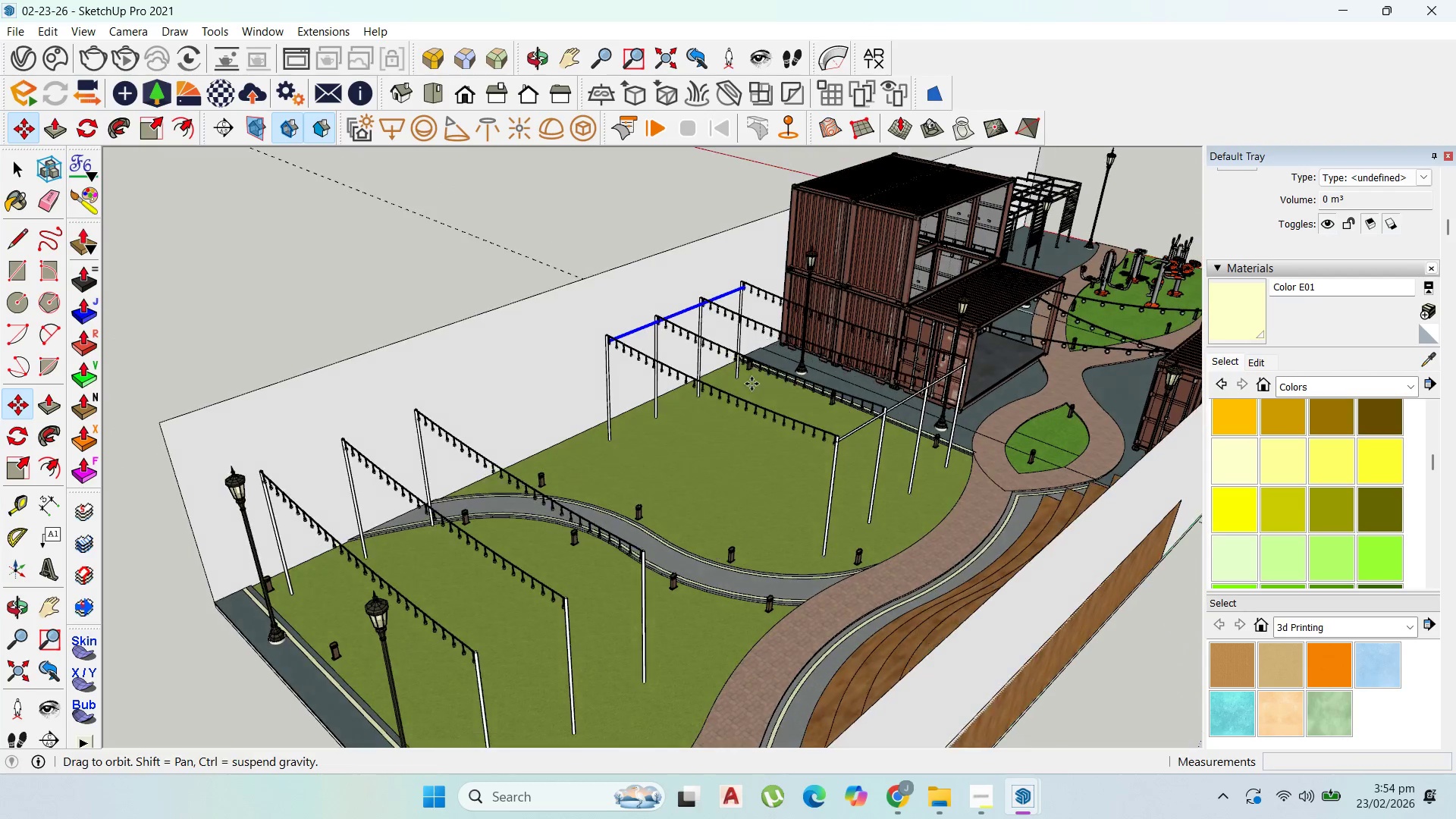 
left_click([17, 167])
 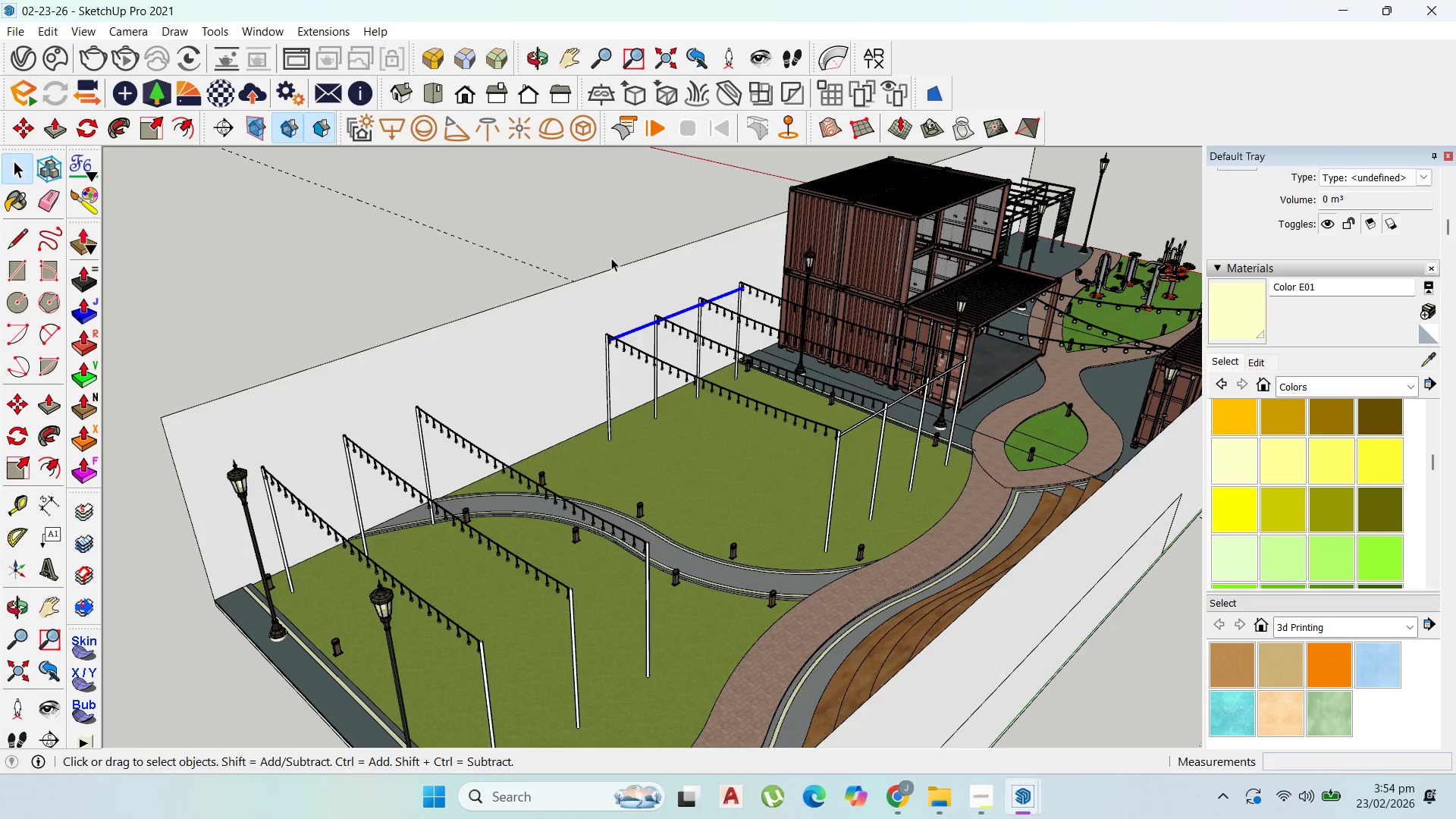 
left_click([598, 236])
 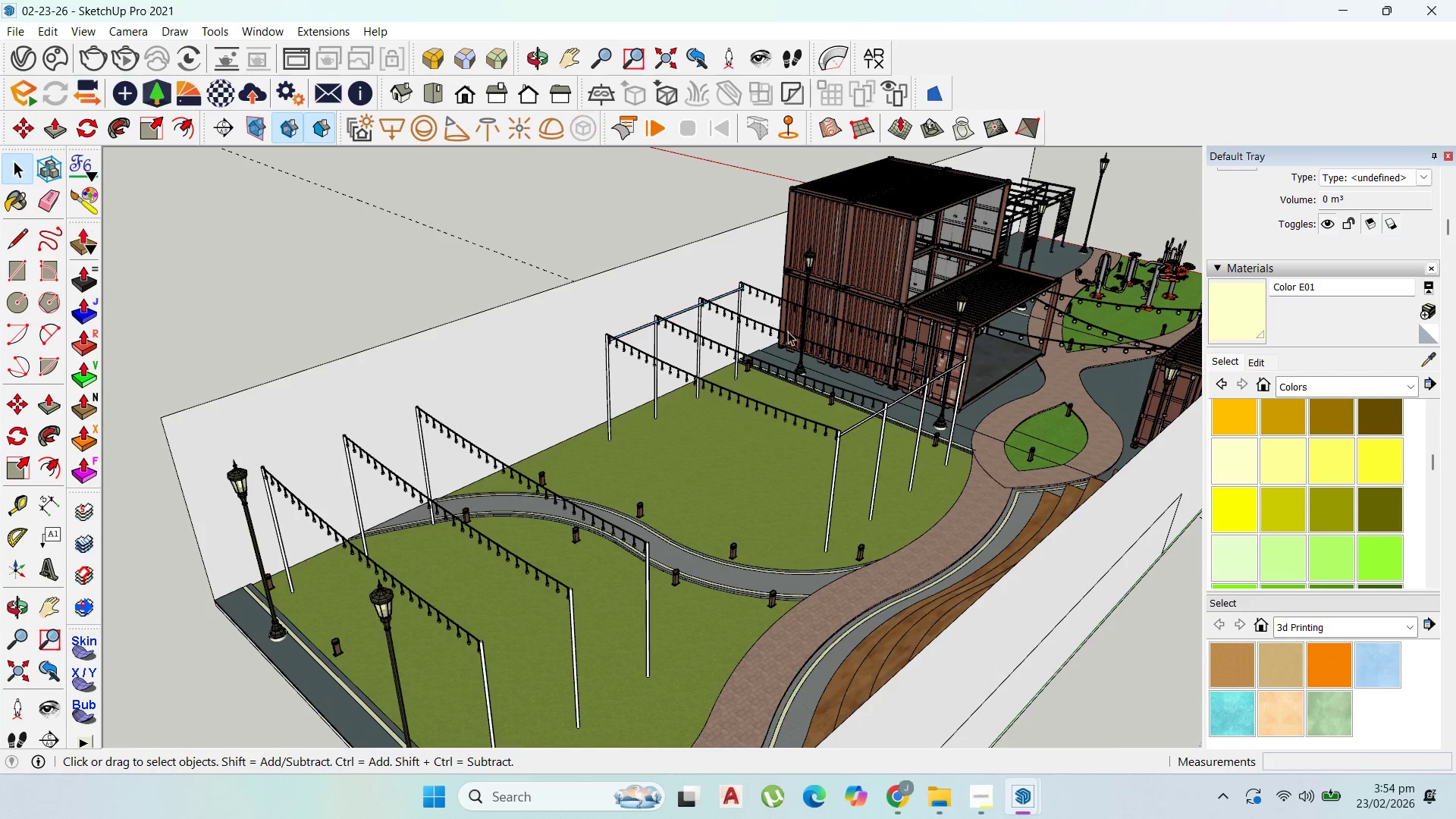 
scroll: coordinate [937, 350], scroll_direction: up, amount: 9.0
 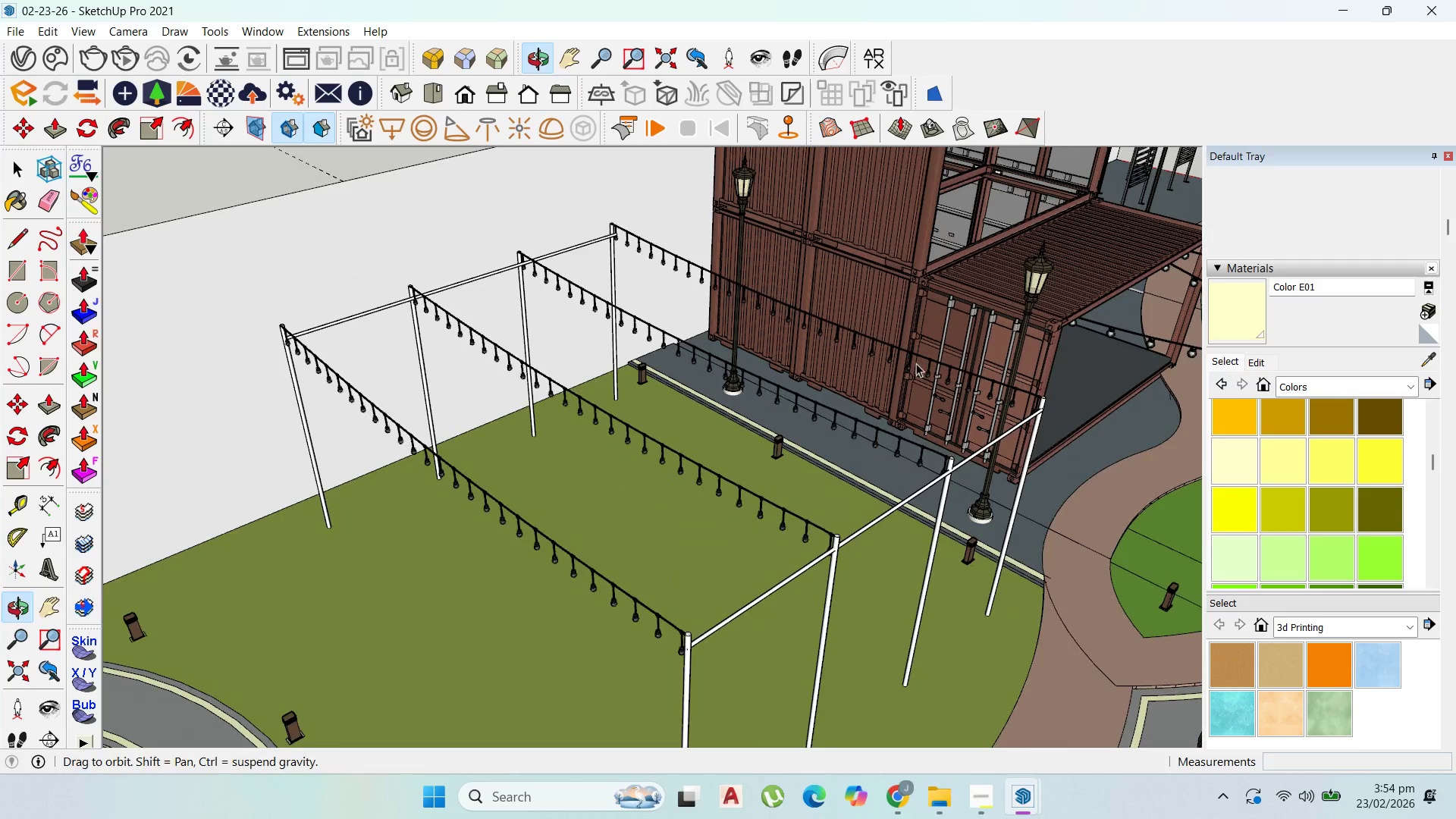 
left_click([1012, 427])
 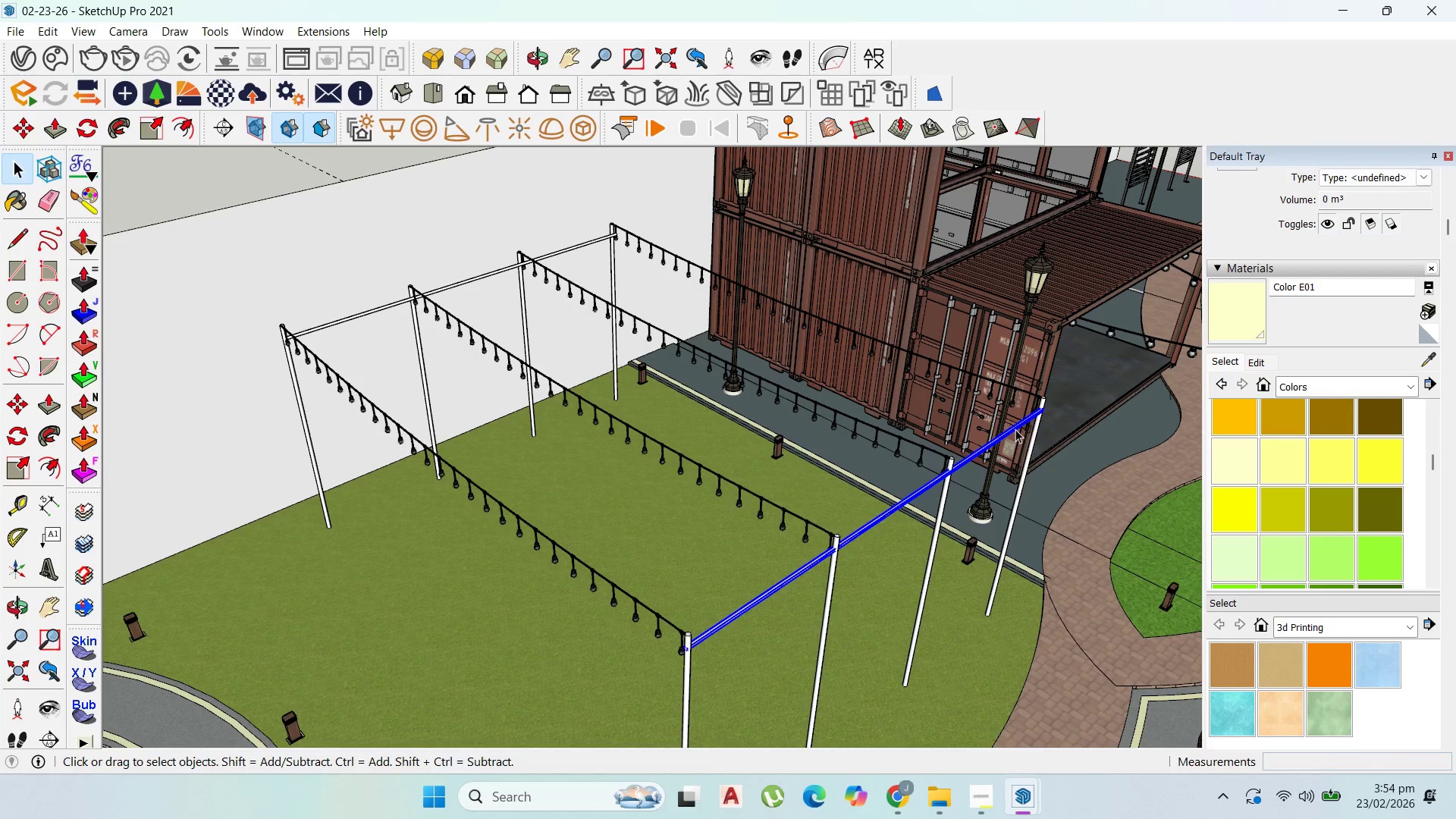 
key(M)
 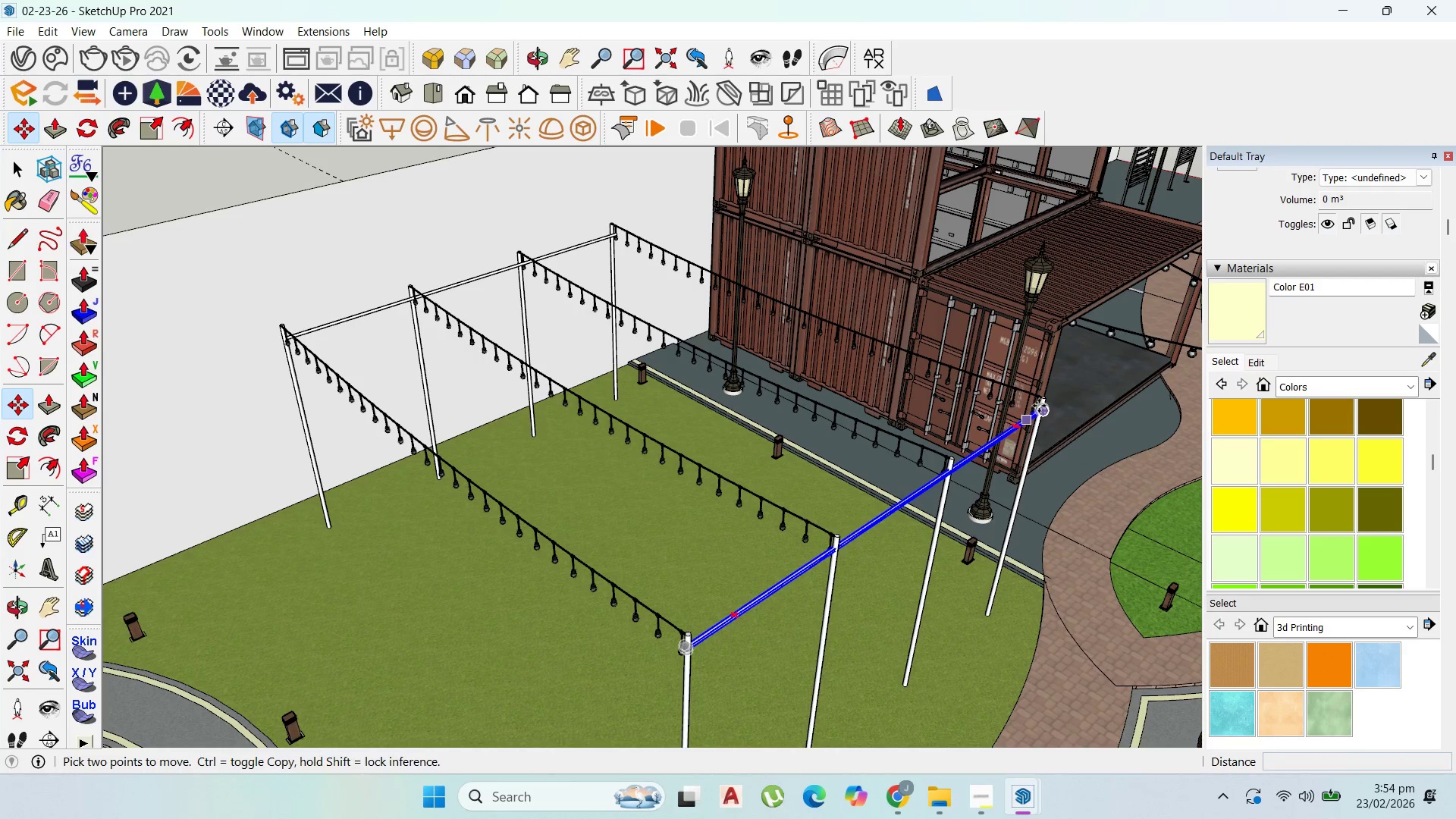 
left_click([1039, 406])
 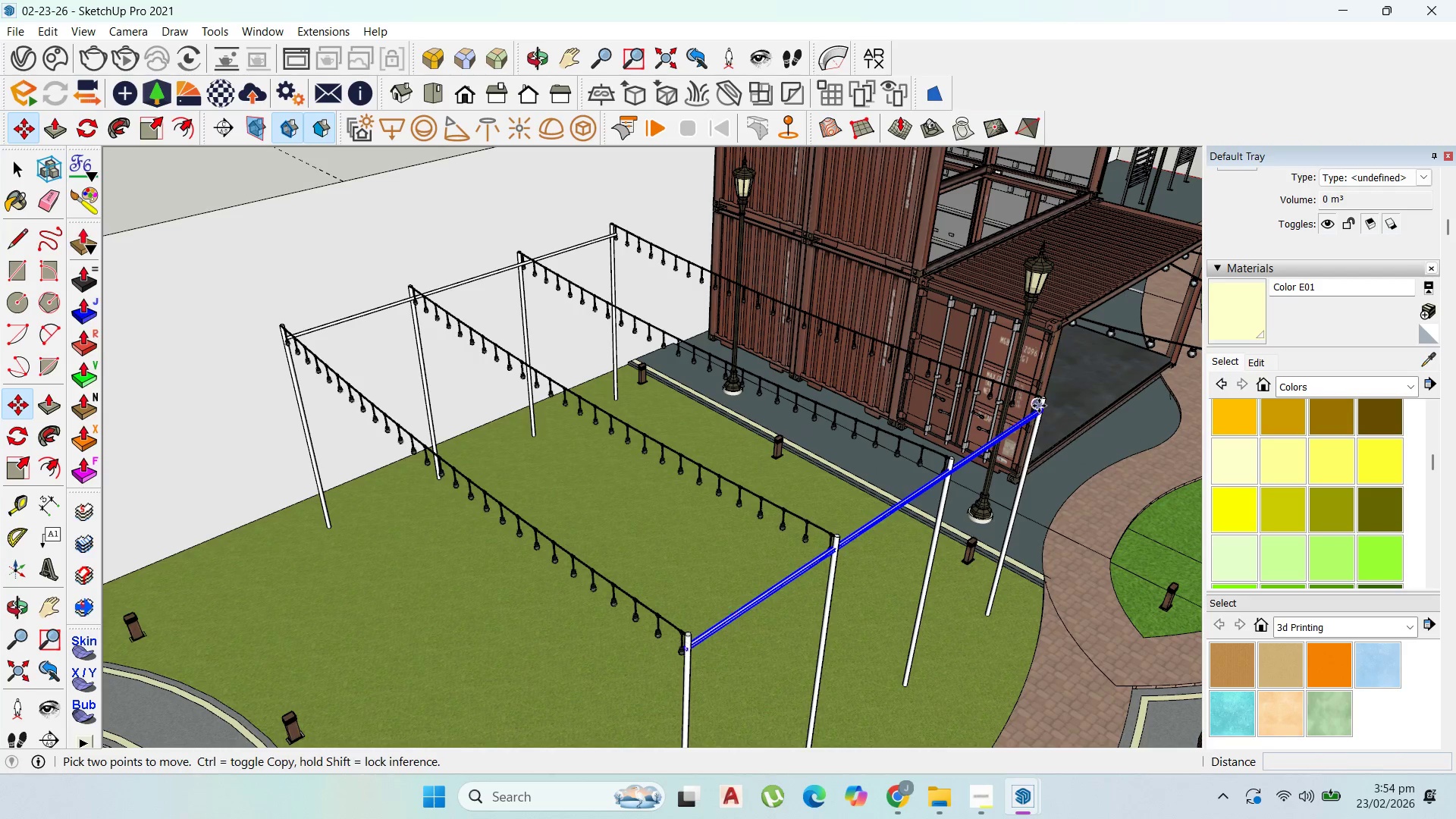 
key(Control+ControlLeft)
 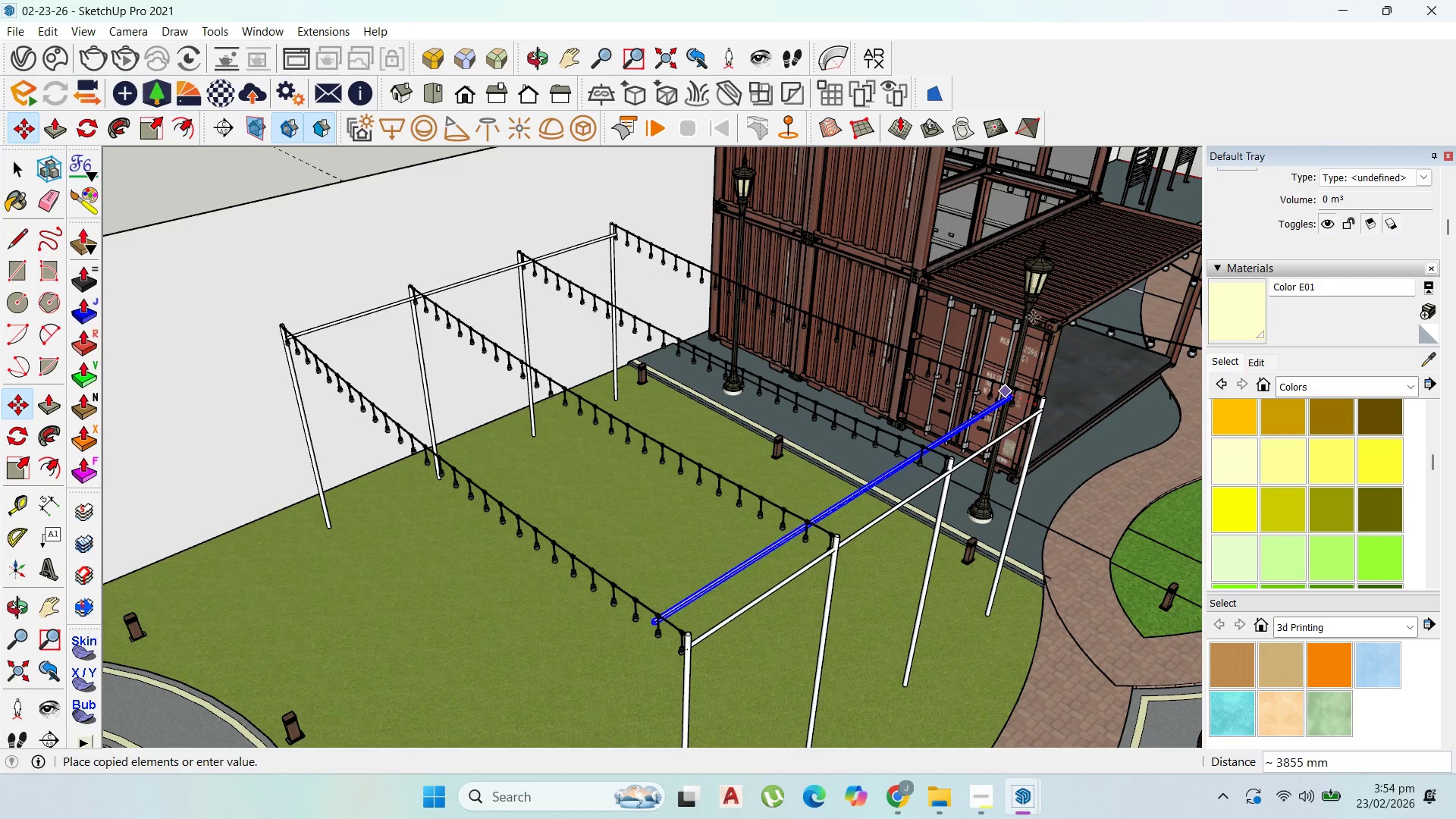 
scroll: coordinate [1150, 359], scroll_direction: down, amount: 16.0
 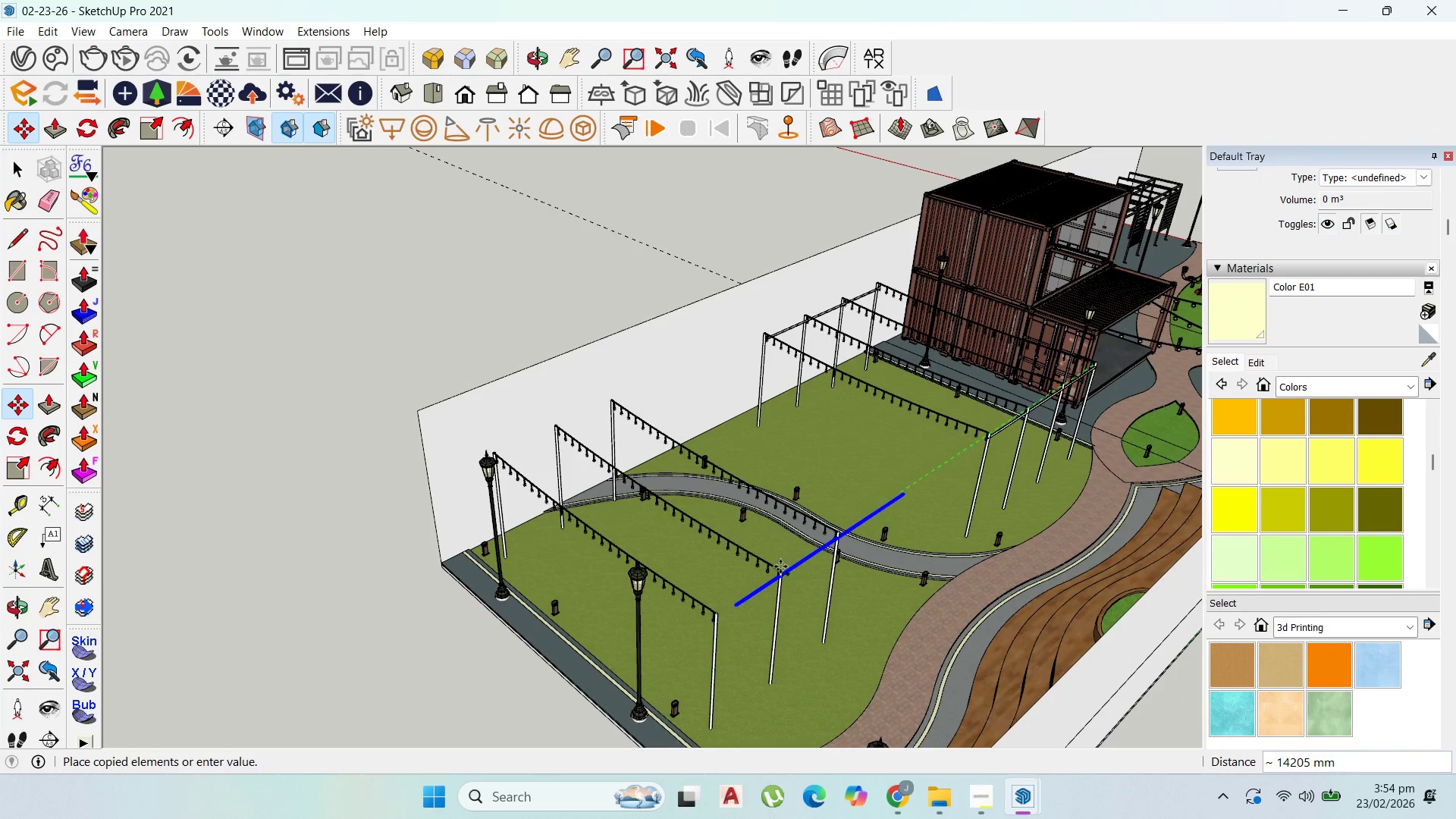 
scroll: coordinate [869, 509], scroll_direction: up, amount: 26.0
 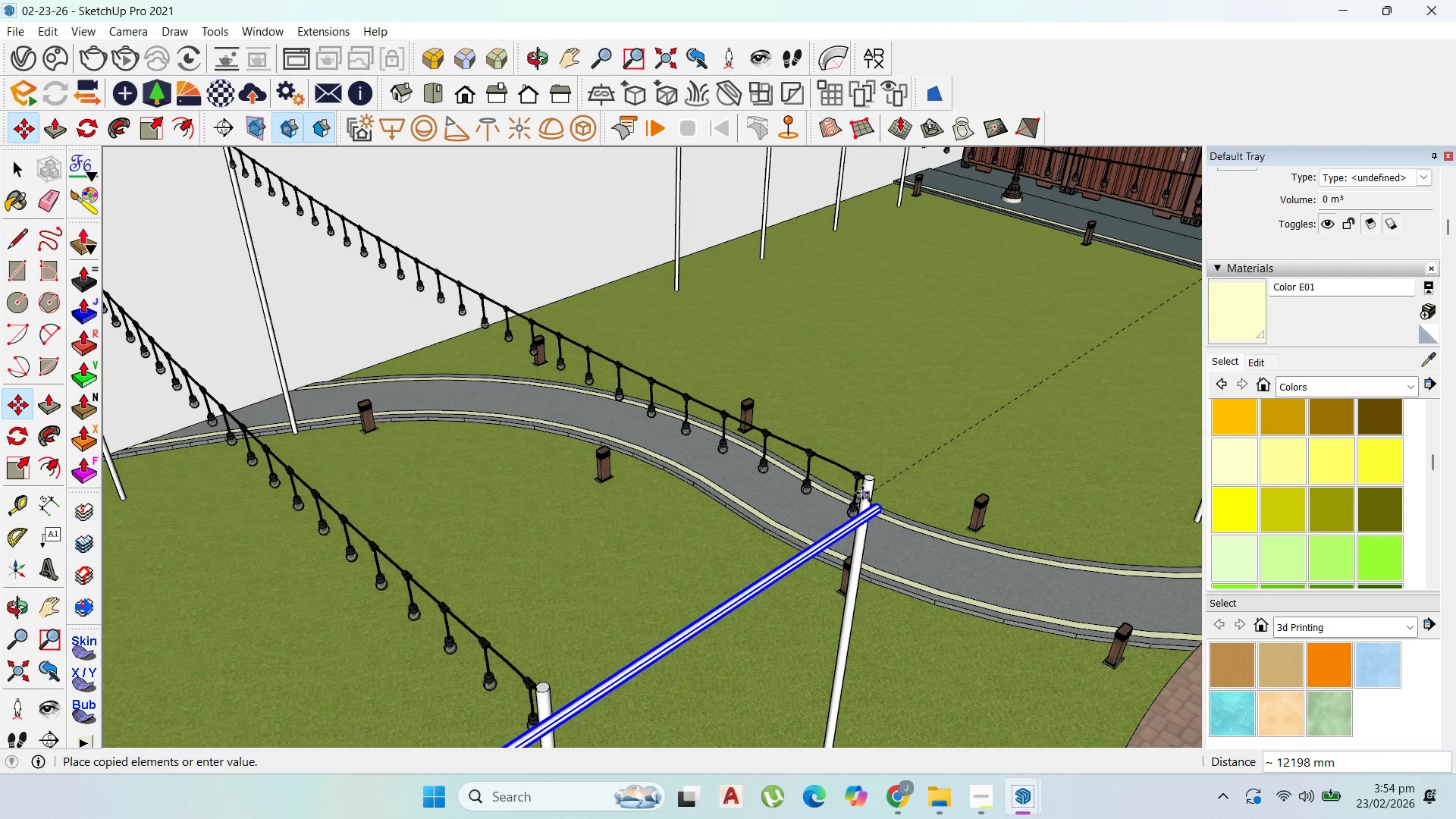 
left_click([862, 493])
 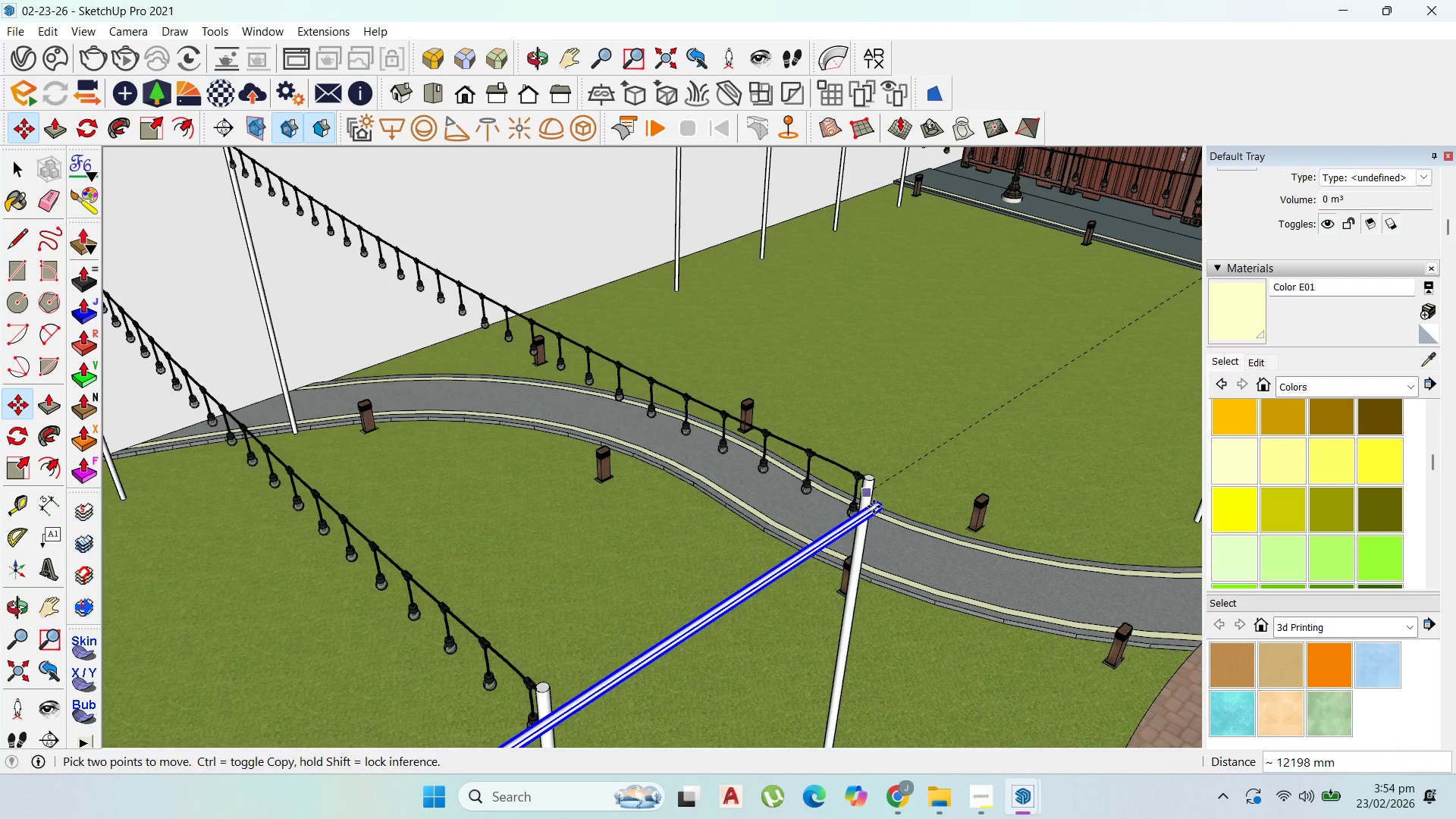 
left_click([876, 508])
 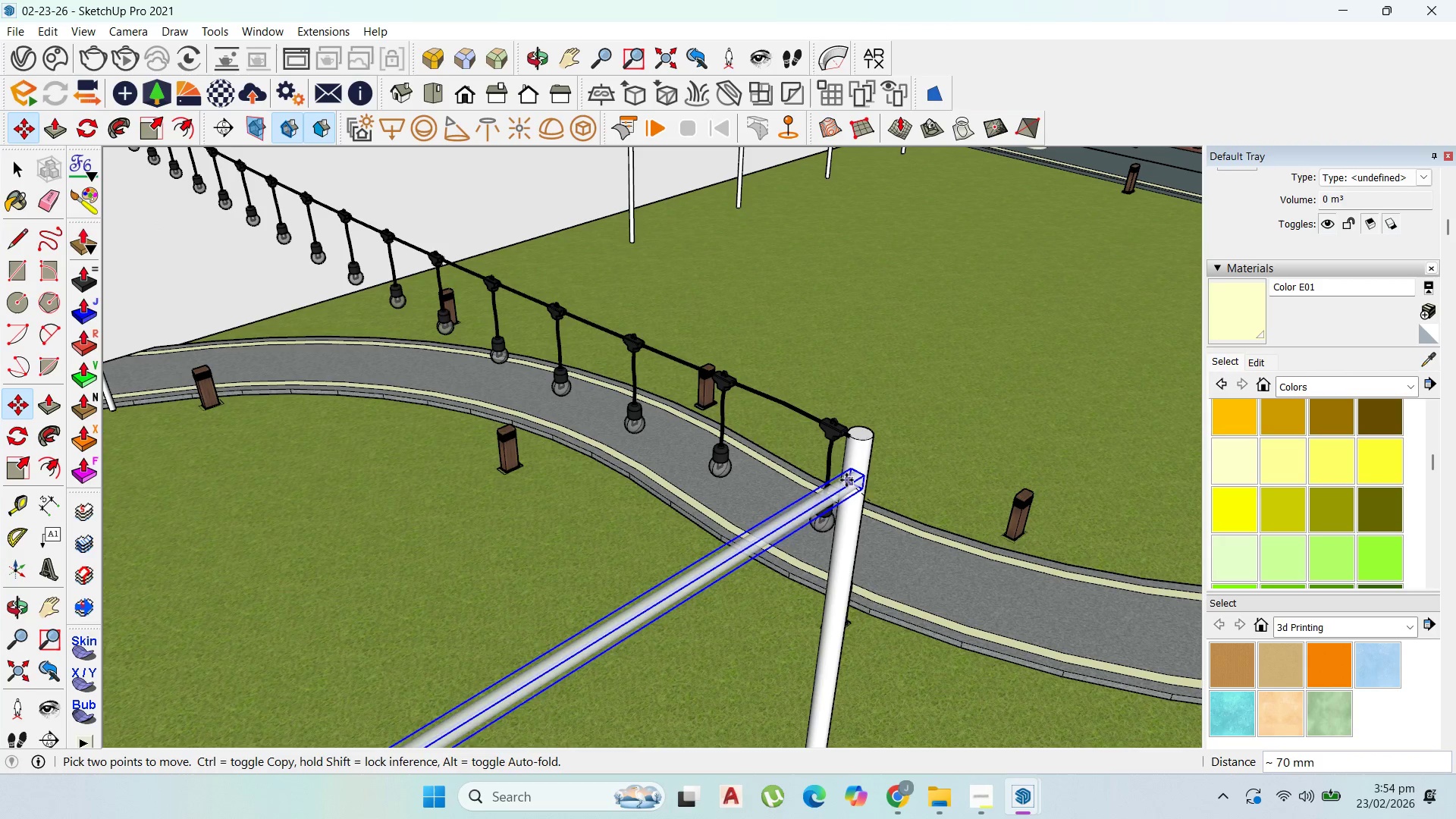 
scroll: coordinate [876, 508], scroll_direction: up, amount: 14.0
 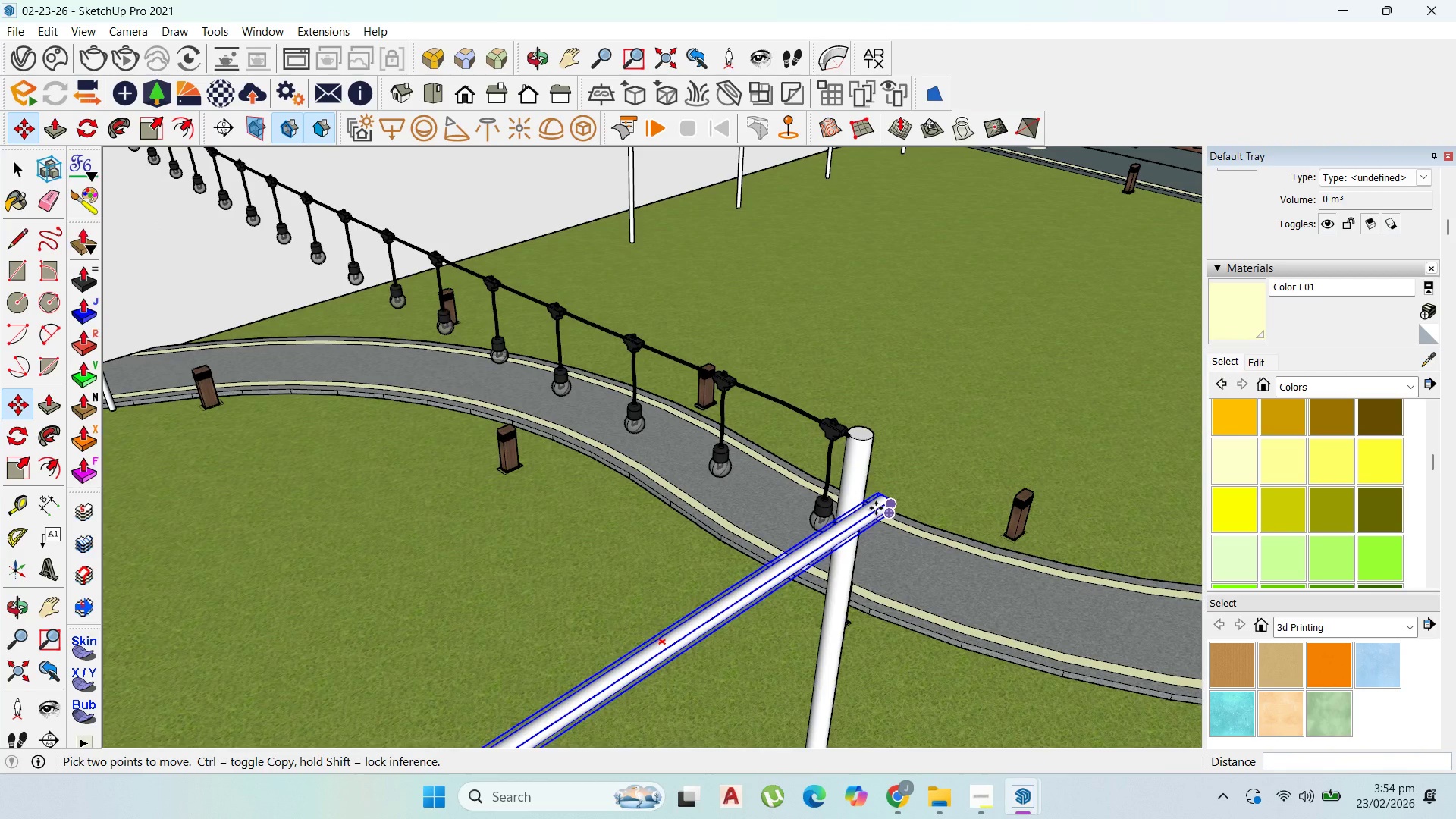 
key(ArrowLeft)
 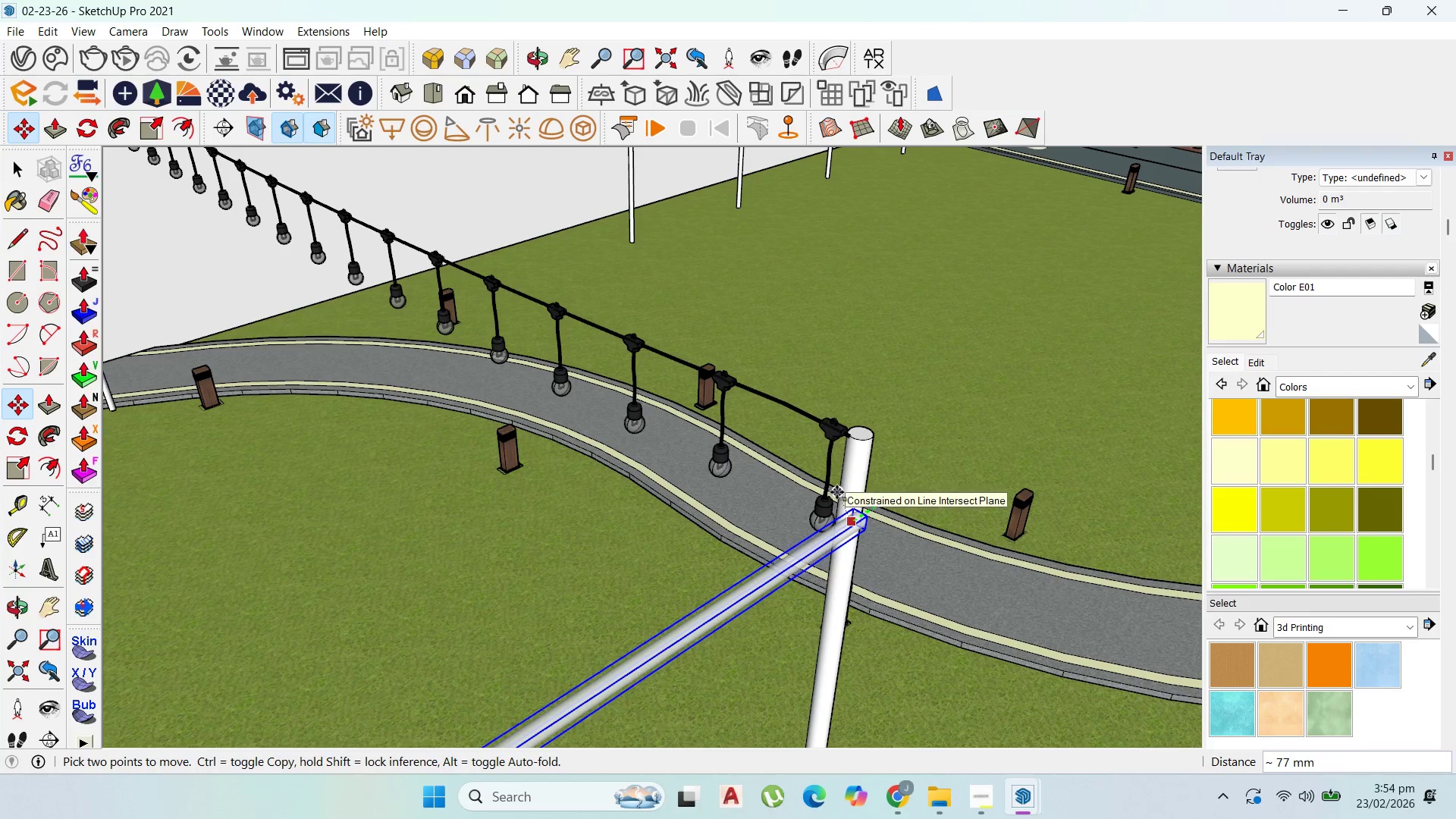 
key(ArrowRight)
 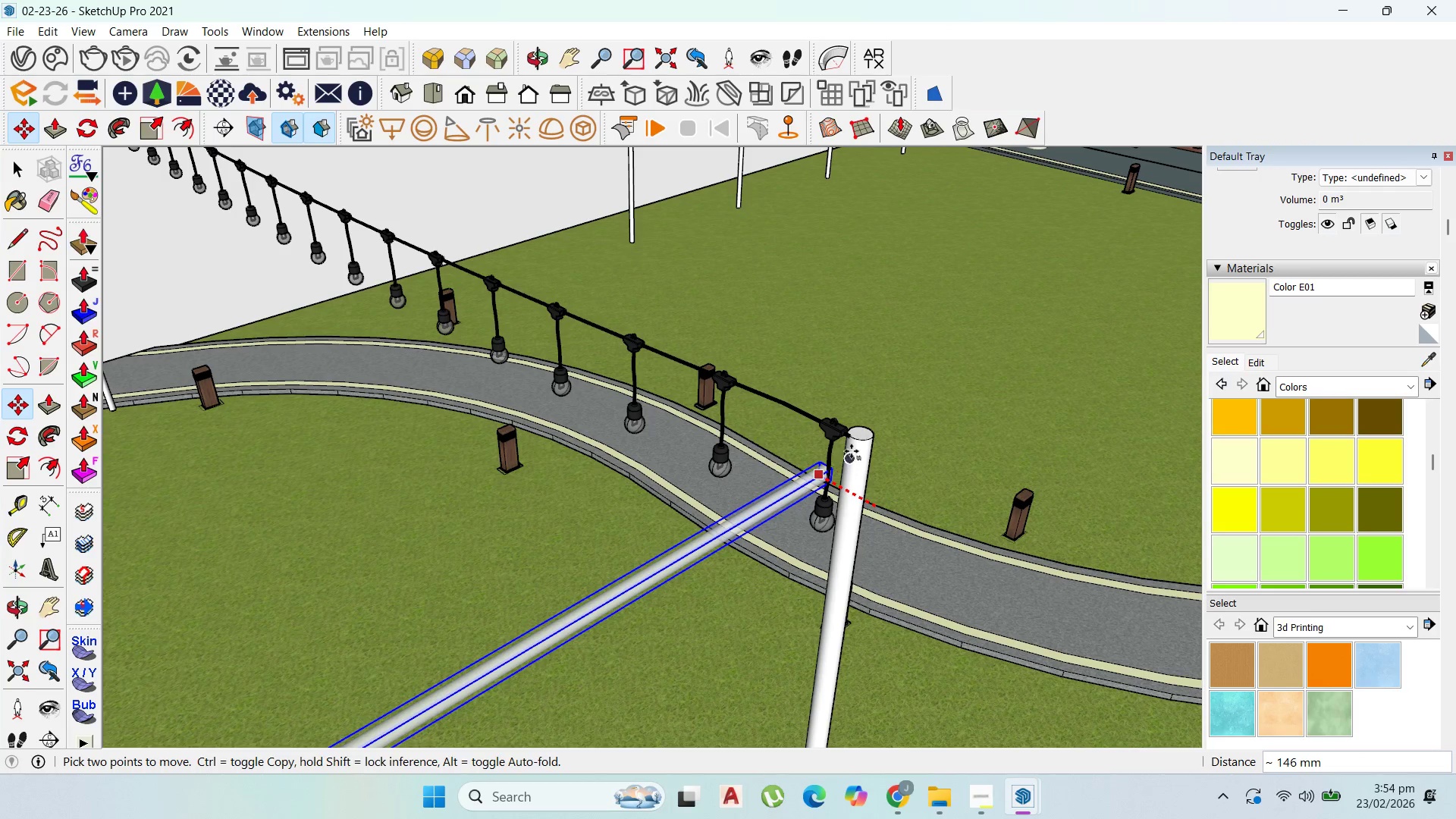 
left_click([852, 442])
 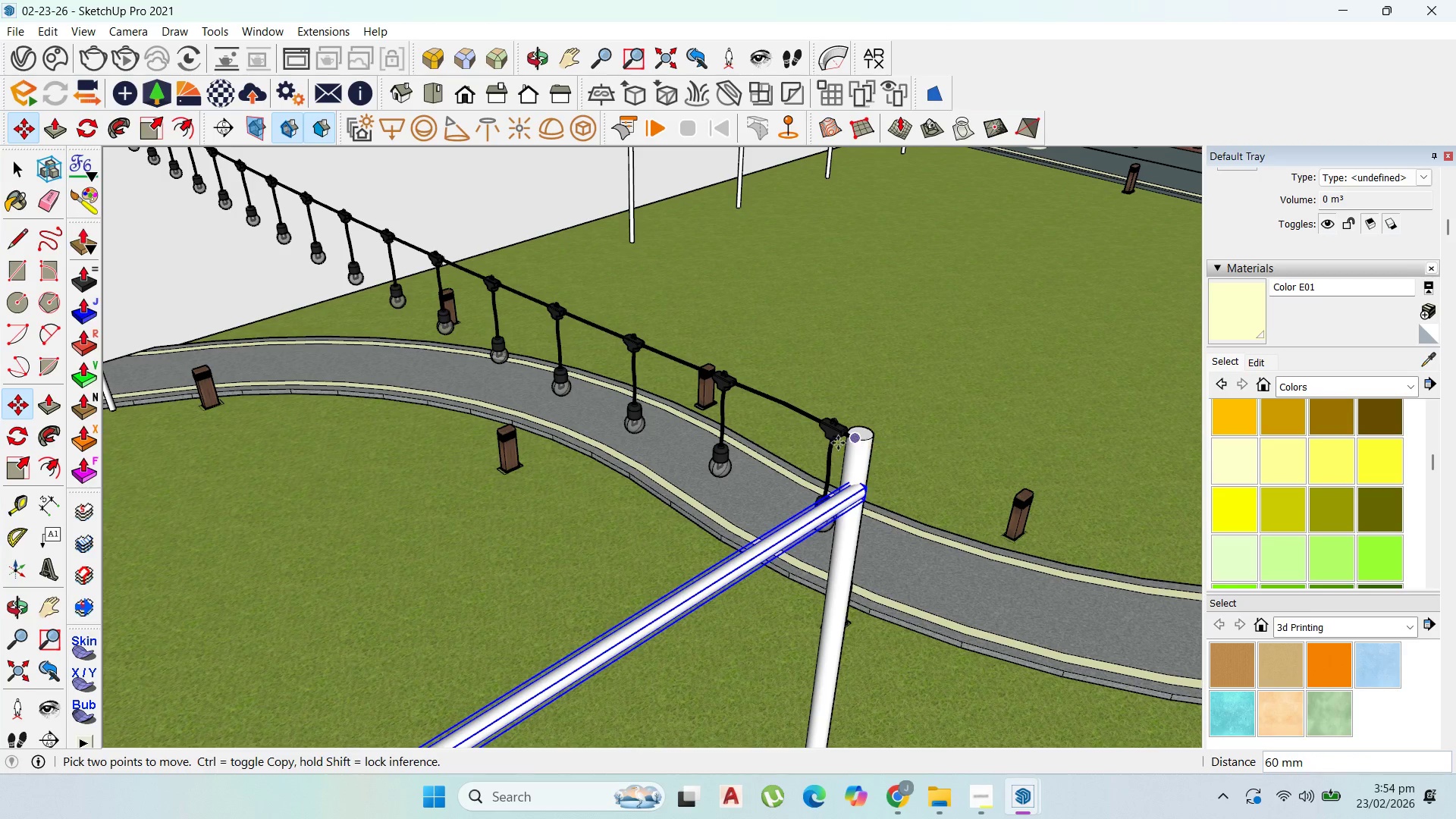 
wait(5.45)
 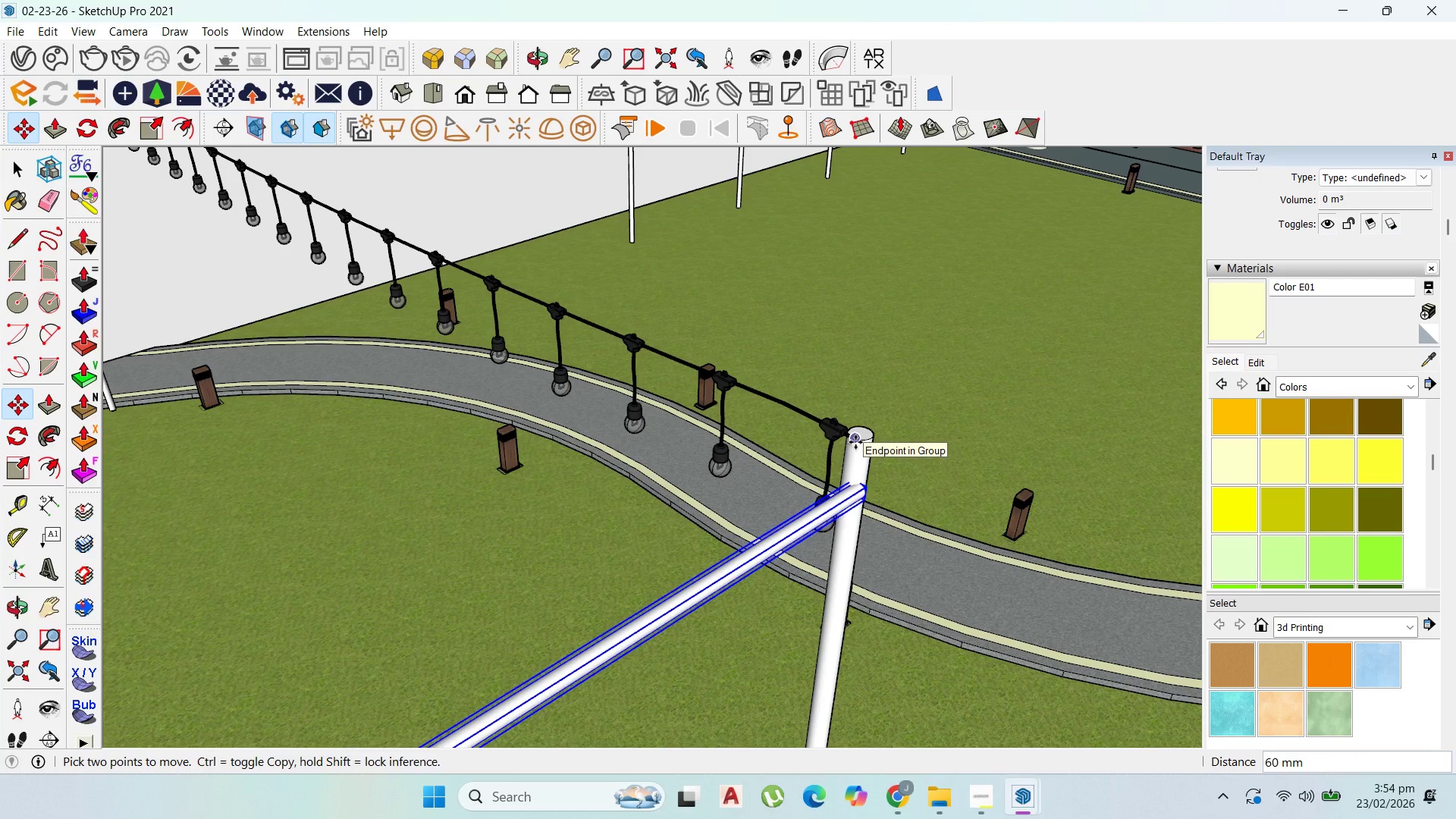 
scroll: coordinate [854, 495], scroll_direction: up, amount: 3.0
 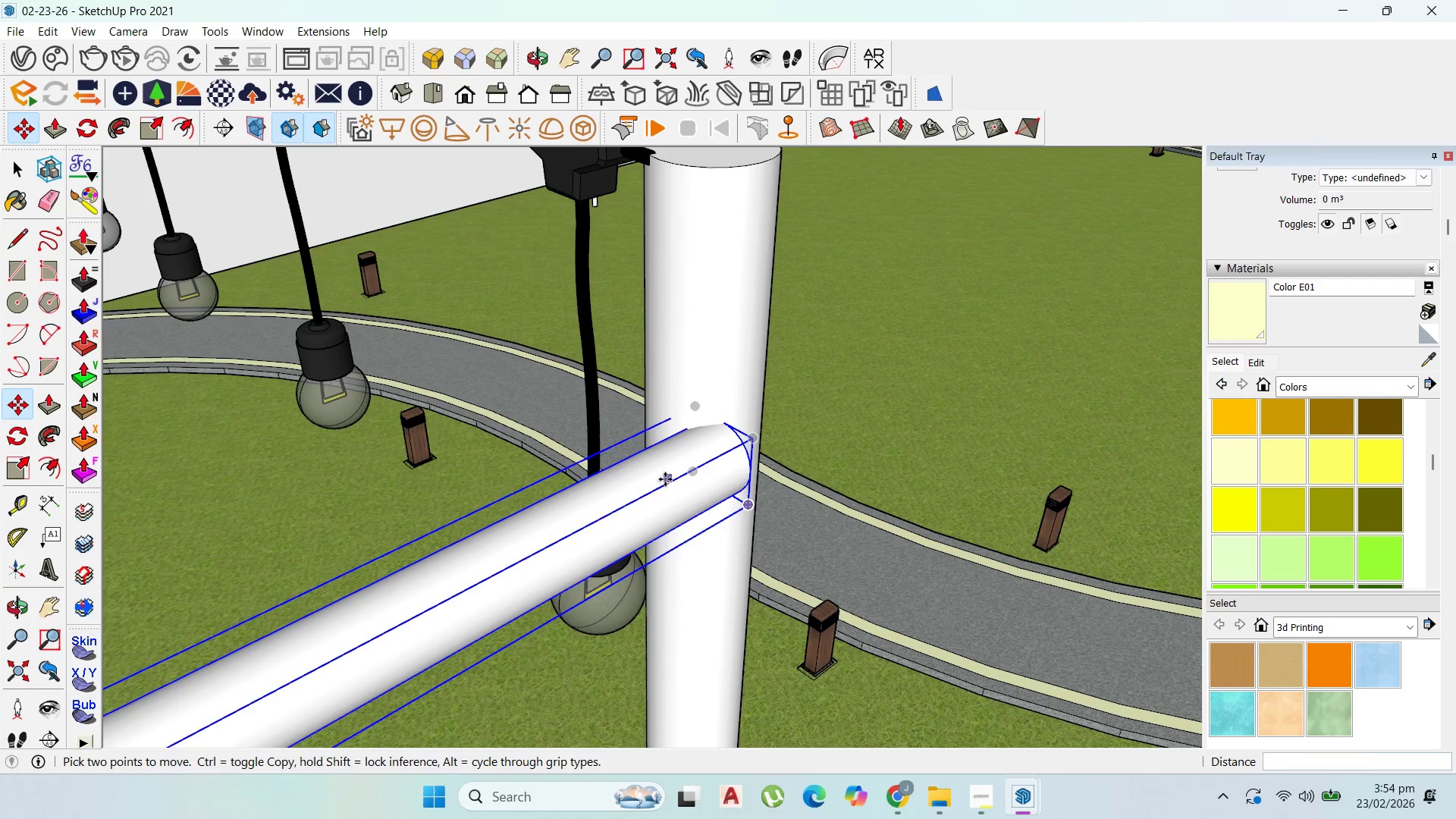 
left_click([666, 478])
 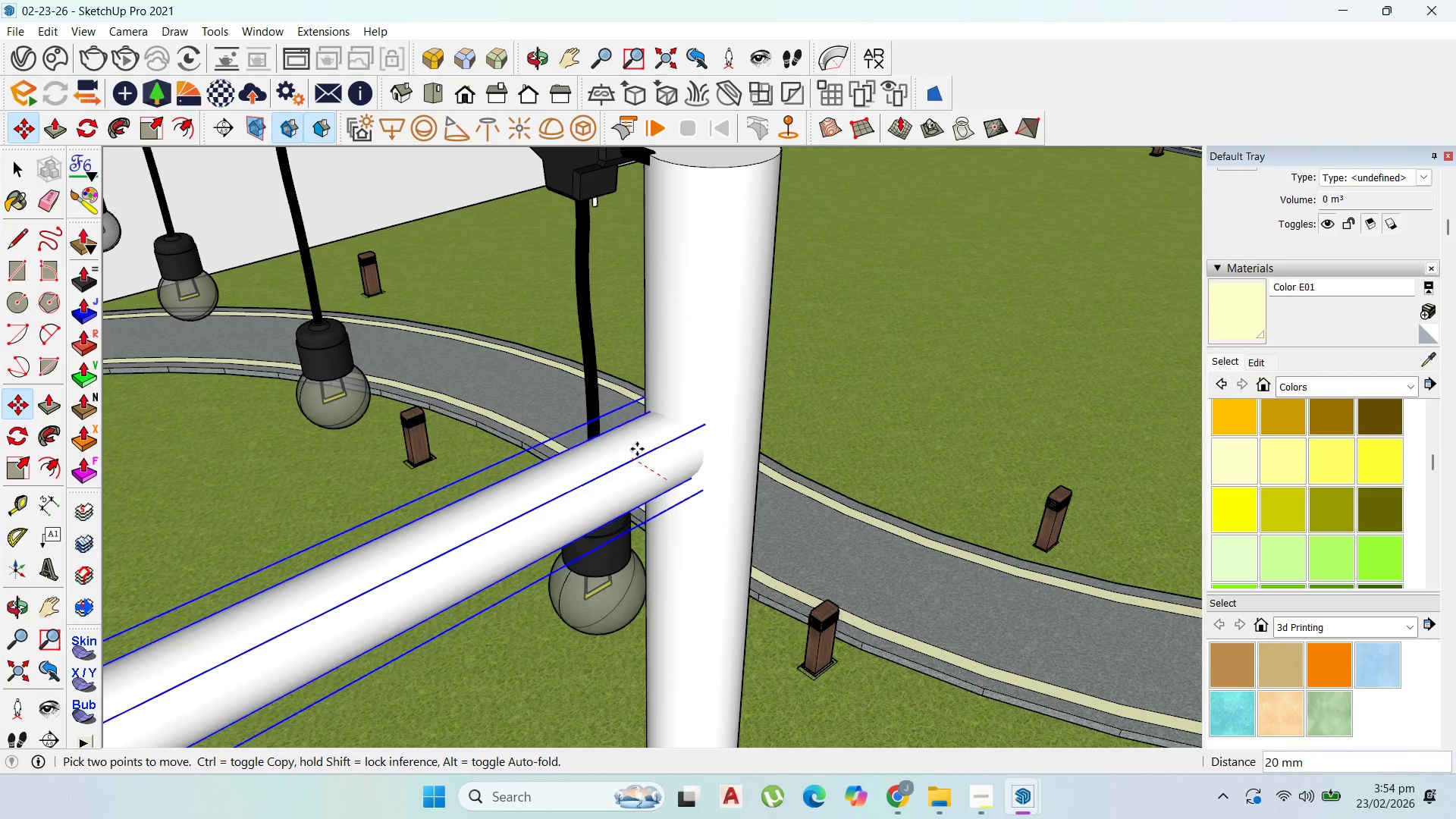 
scroll: coordinate [1016, 201], scroll_direction: down, amount: 13.0
 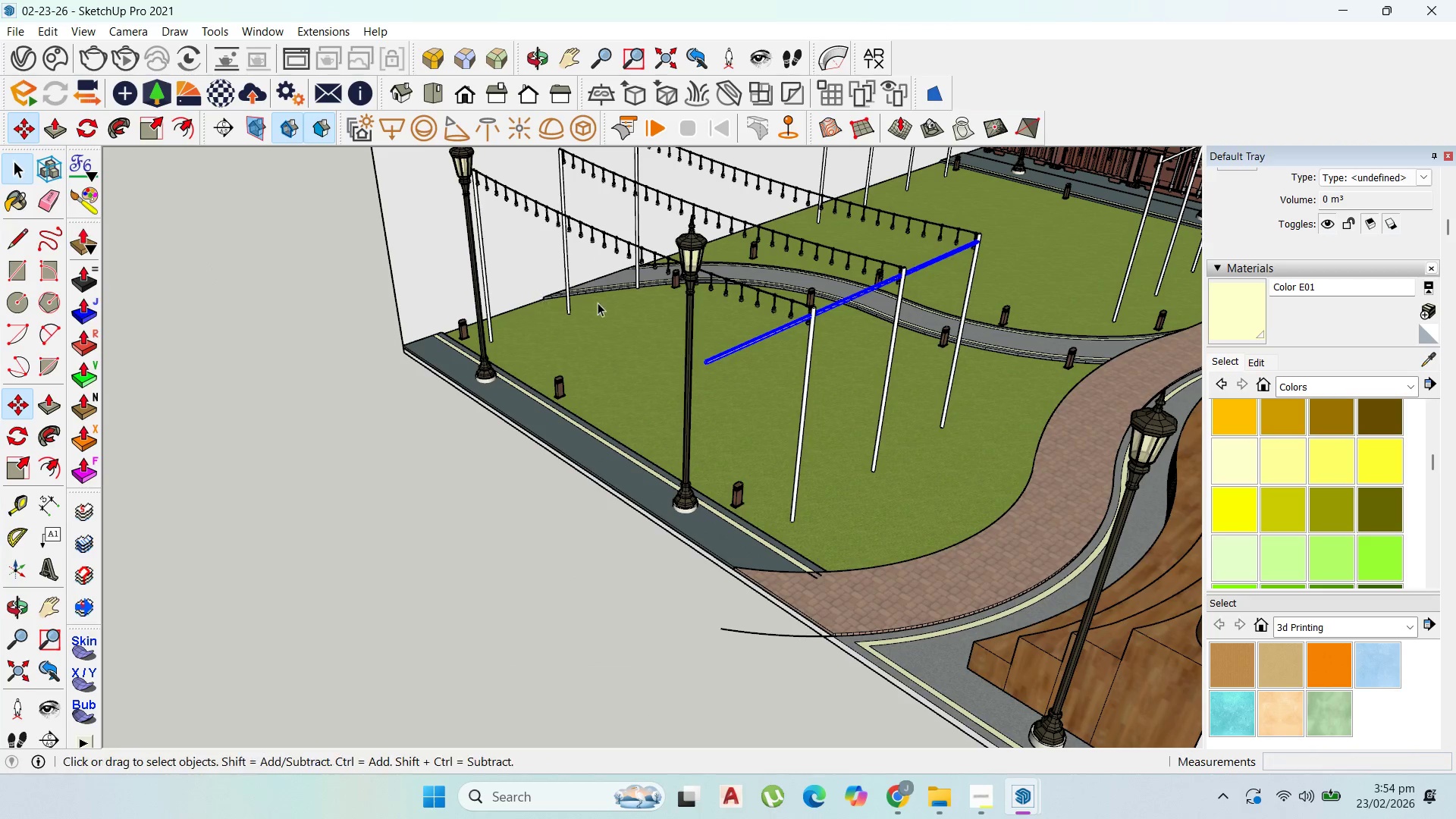 
left_click([712, 416])
 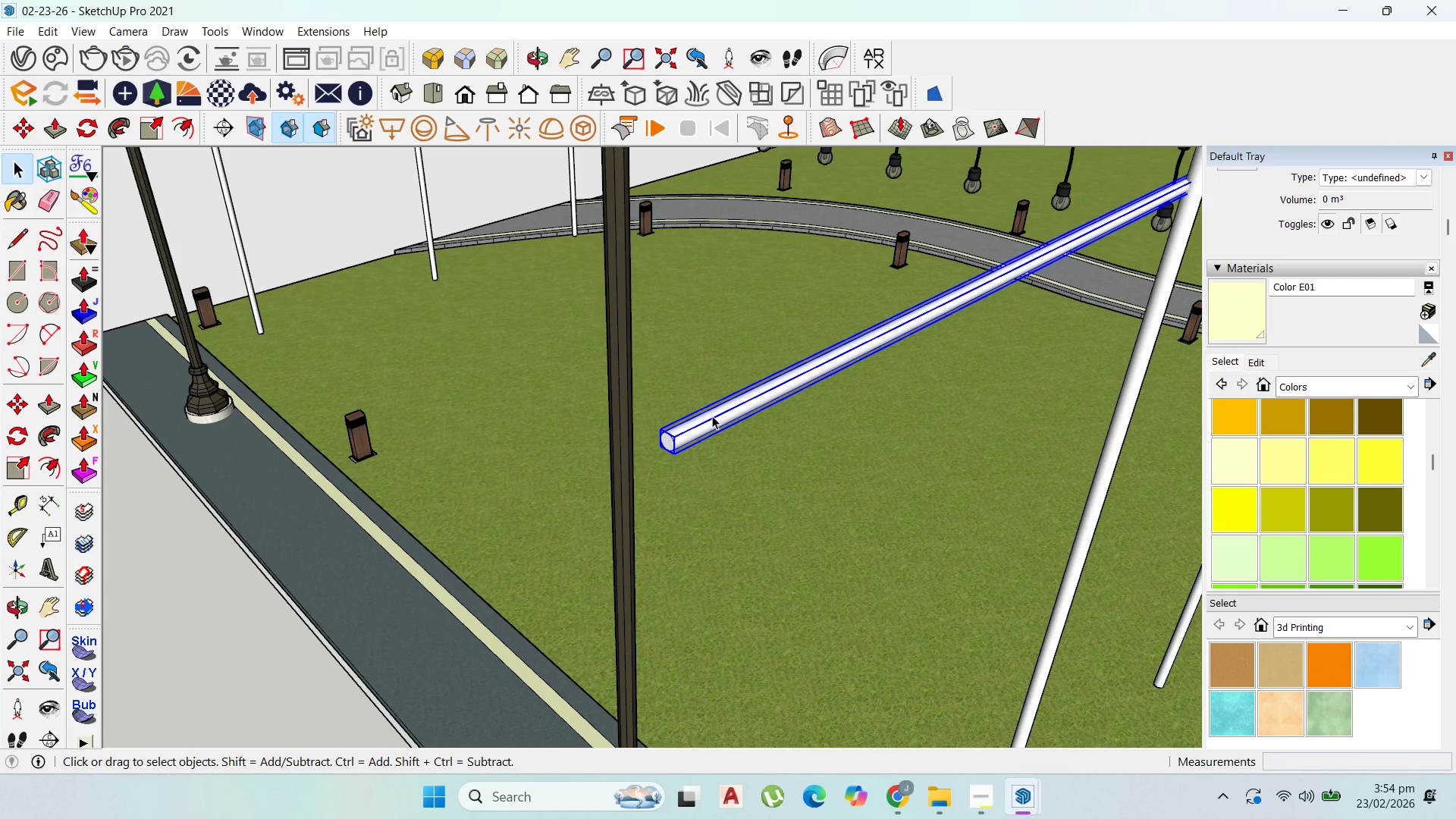 
scroll: coordinate [716, 374], scroll_direction: up, amount: 8.0
 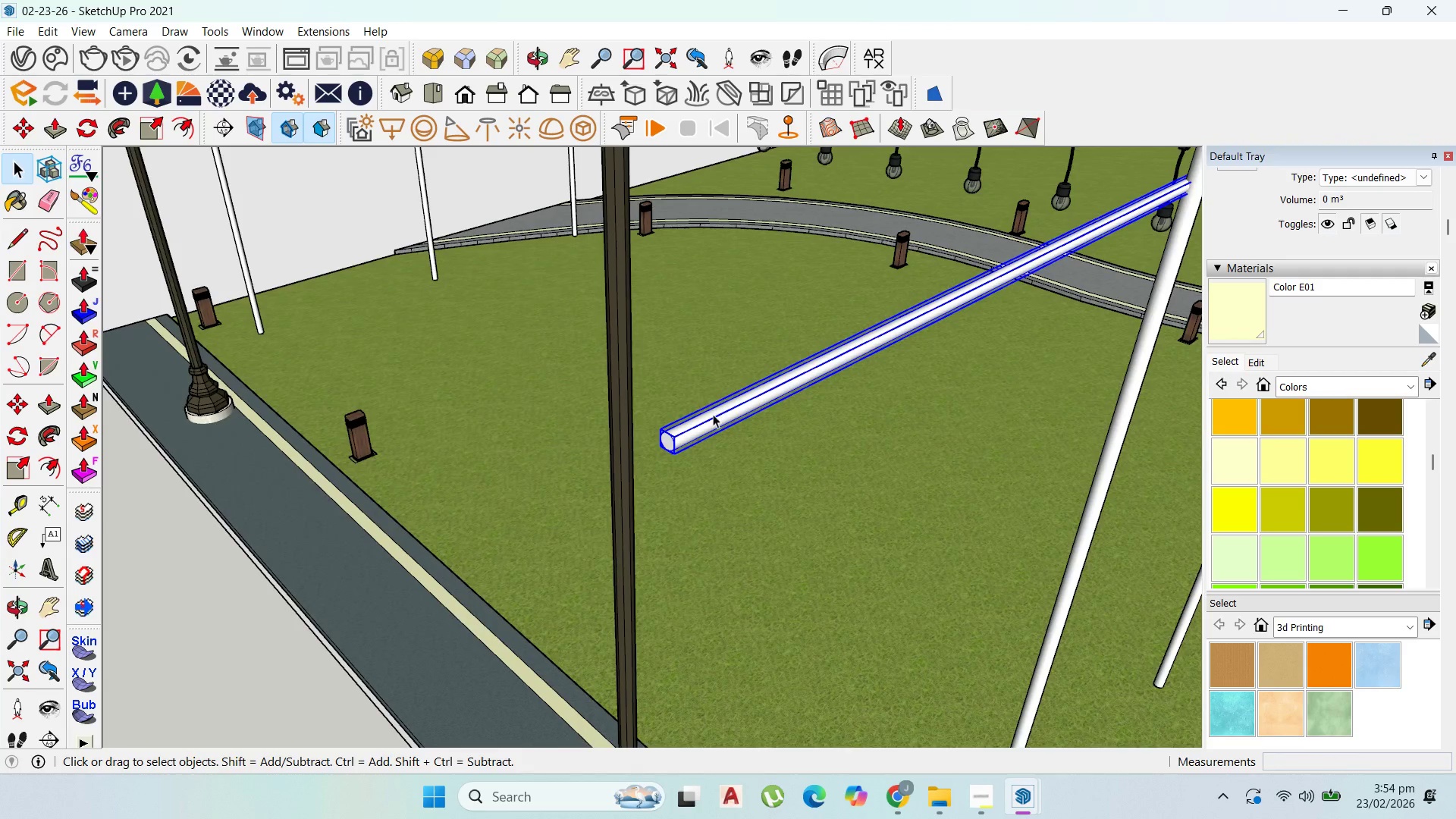 
double_click([712, 416])
 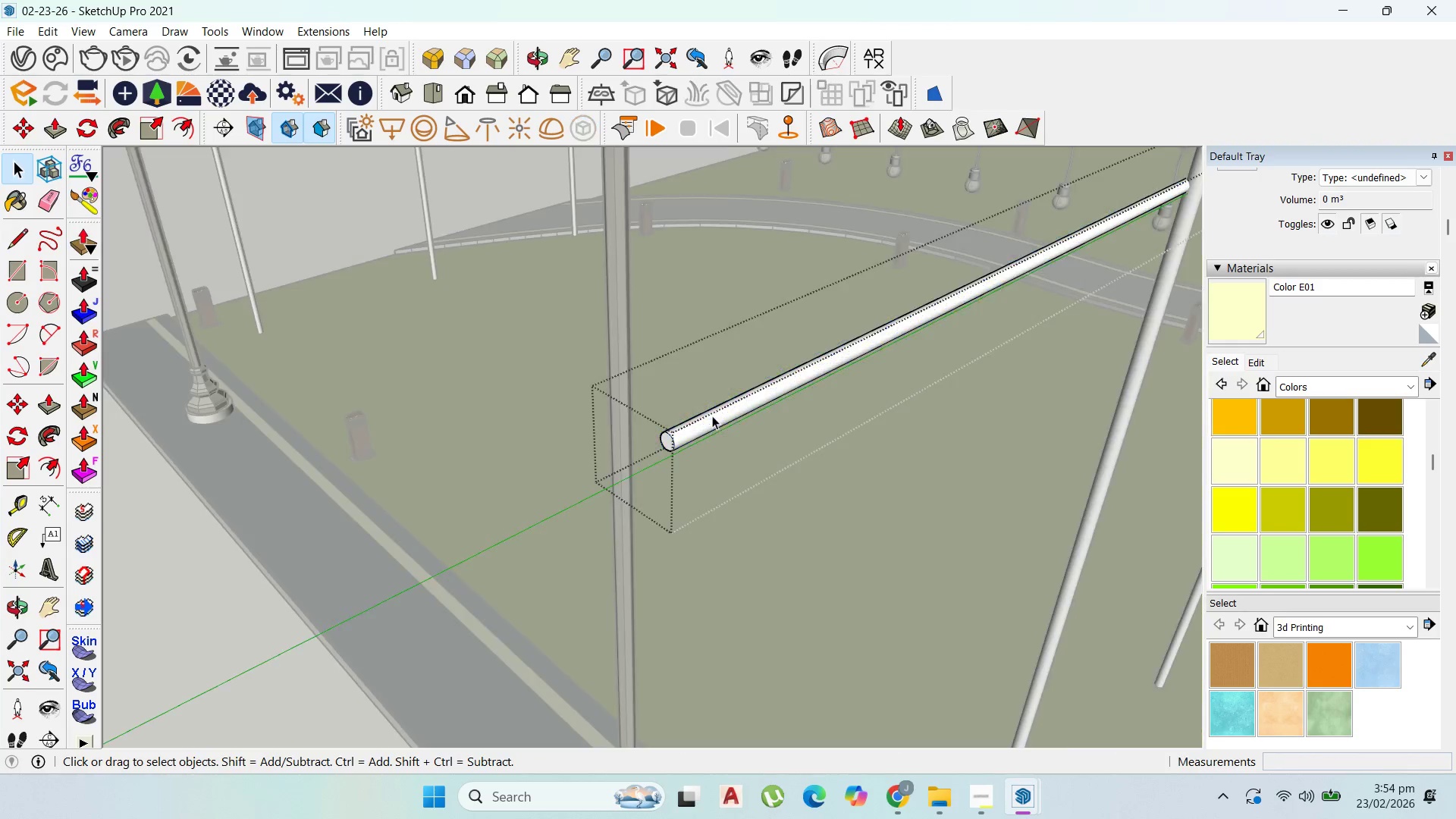 
triple_click([712, 416])
 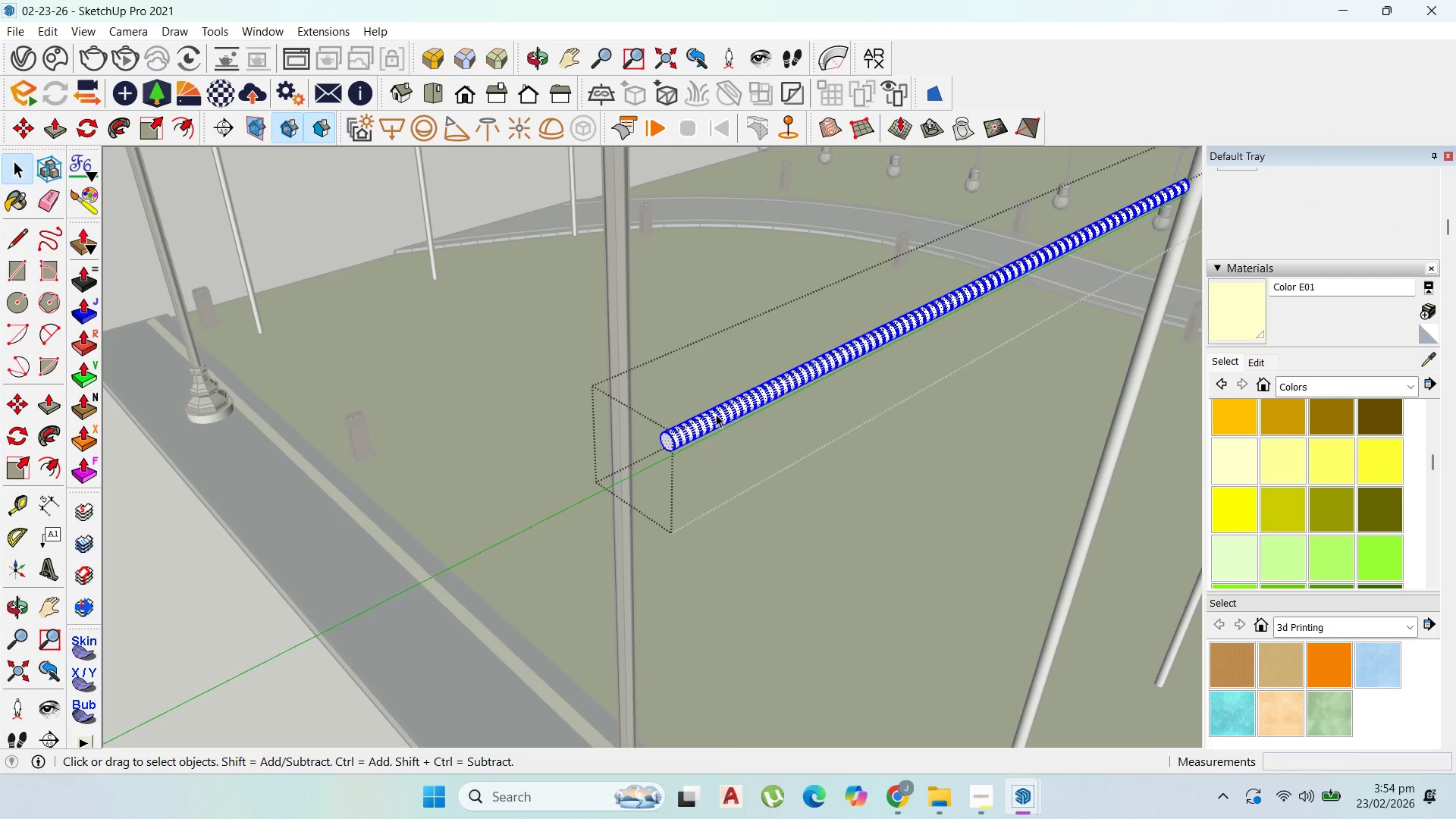 
key(P)
 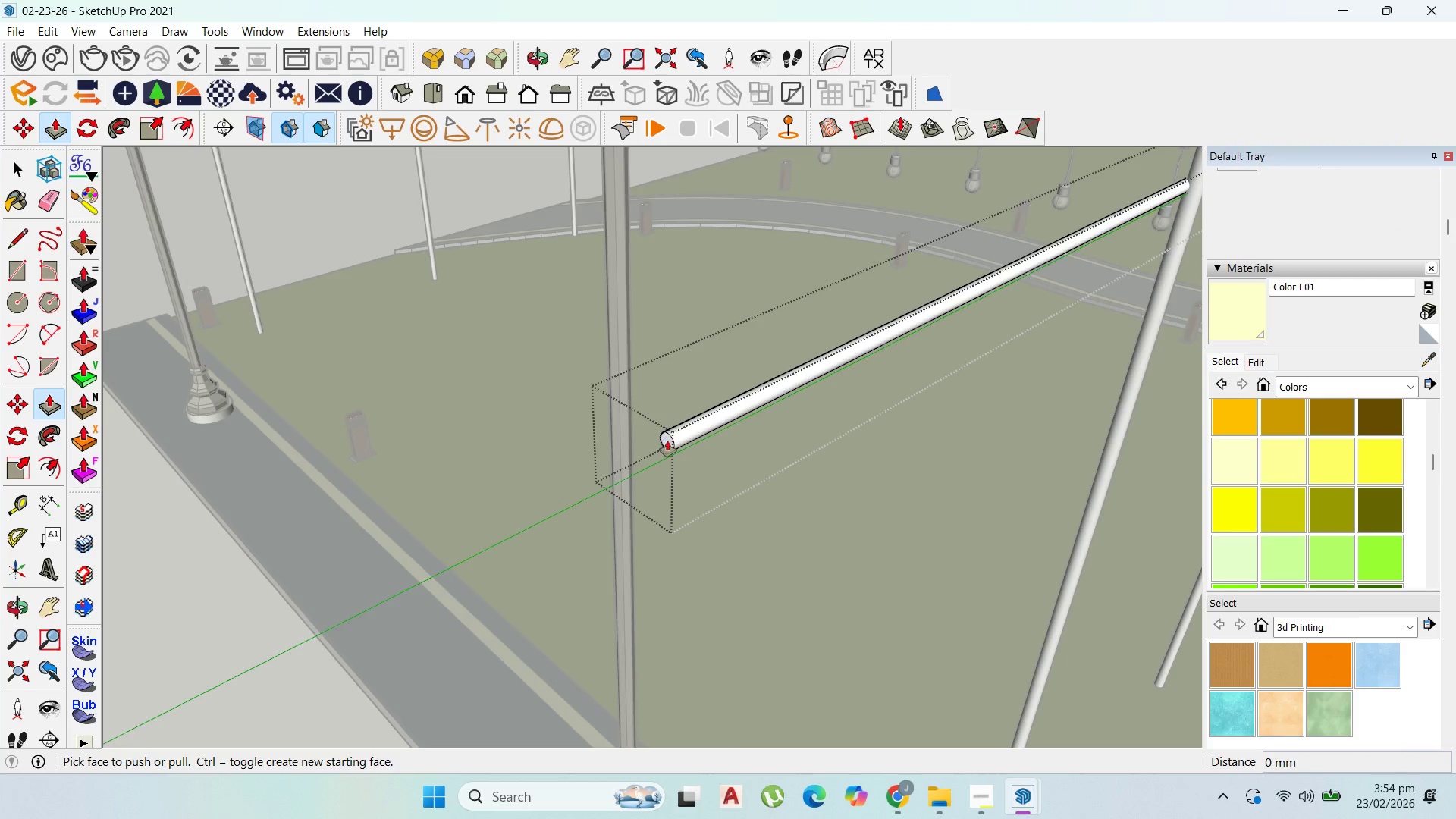 
left_click([667, 441])
 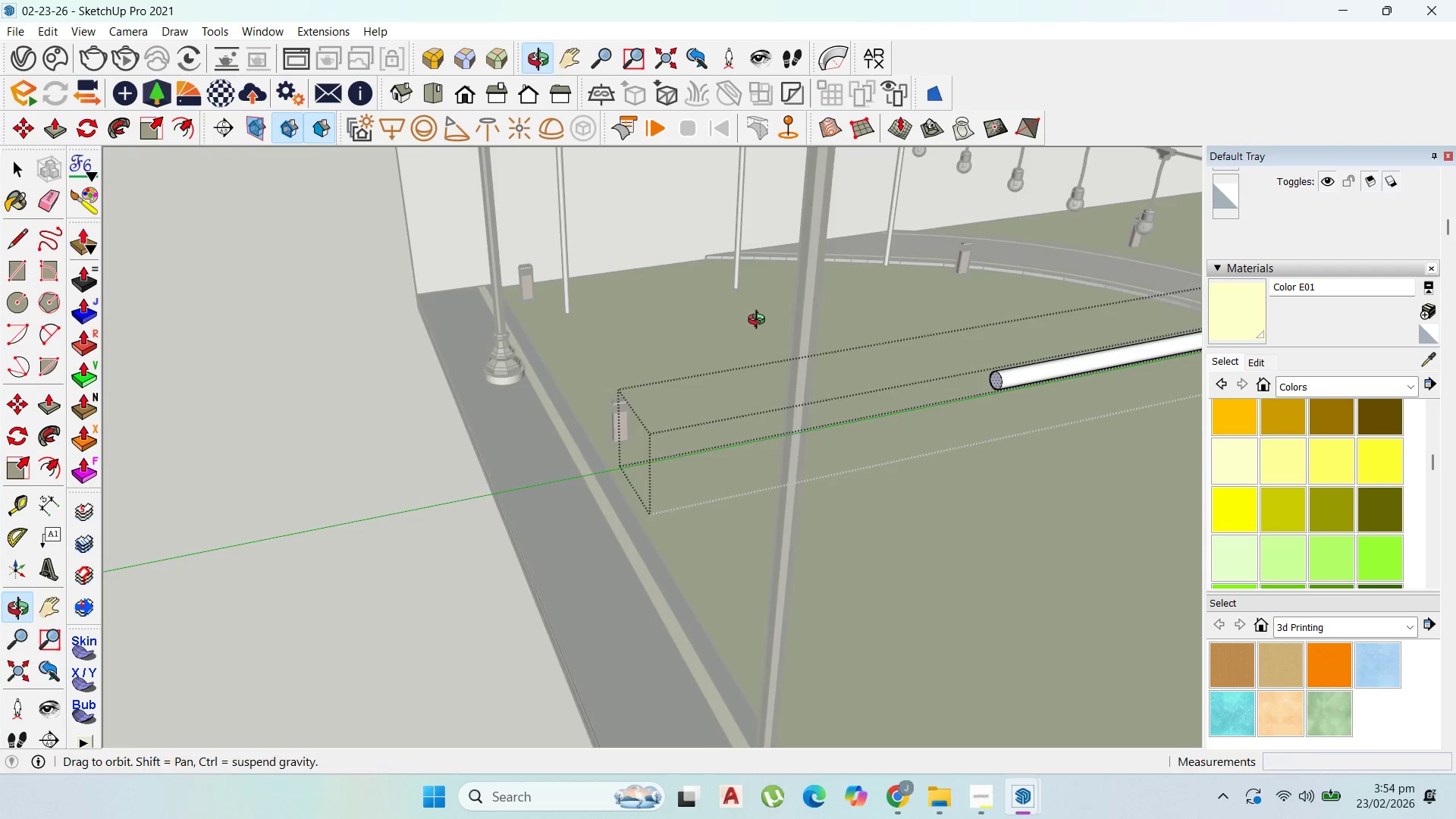 
scroll: coordinate [987, 272], scroll_direction: up, amount: 6.0
 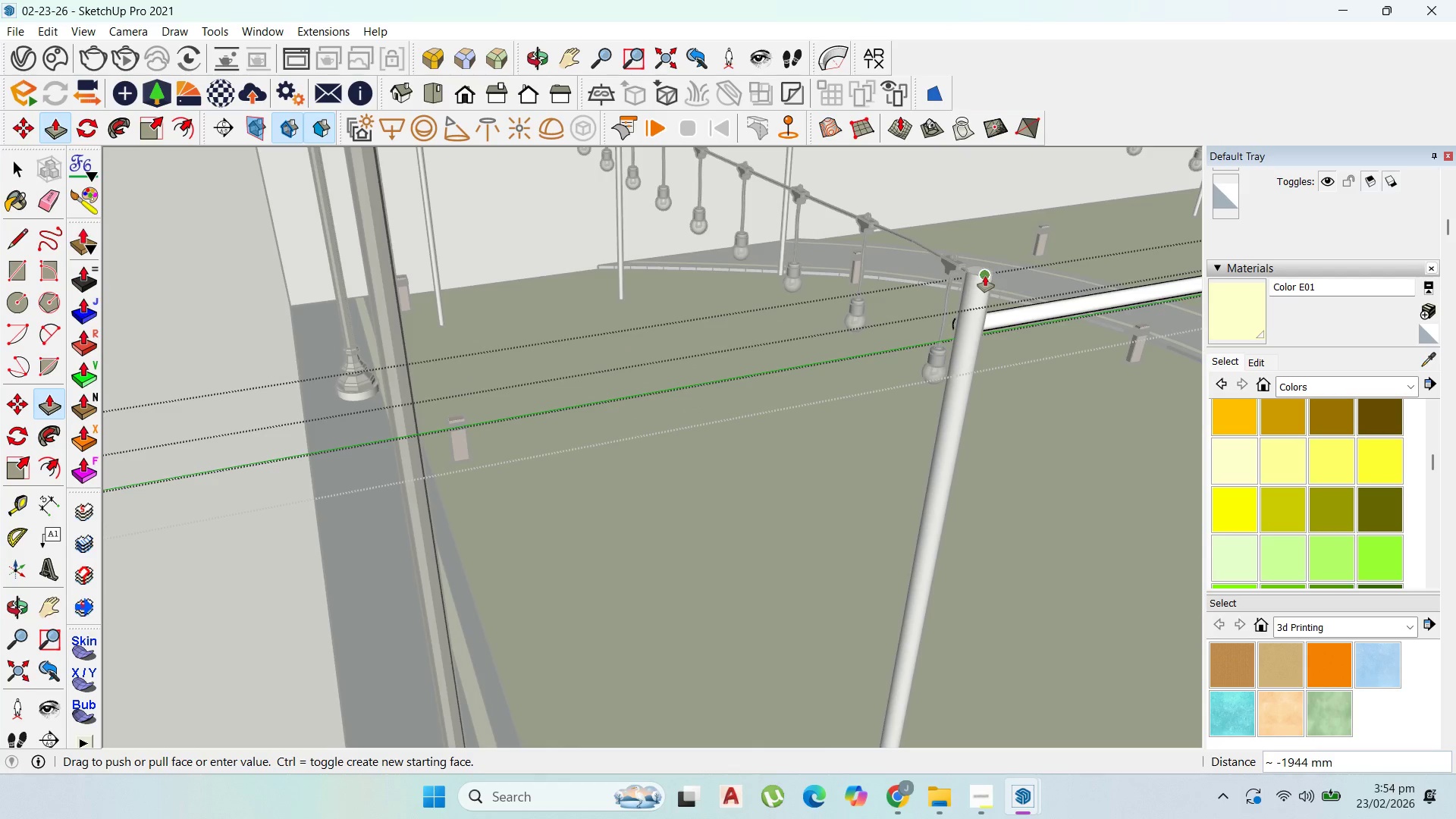 
left_click([985, 276])
 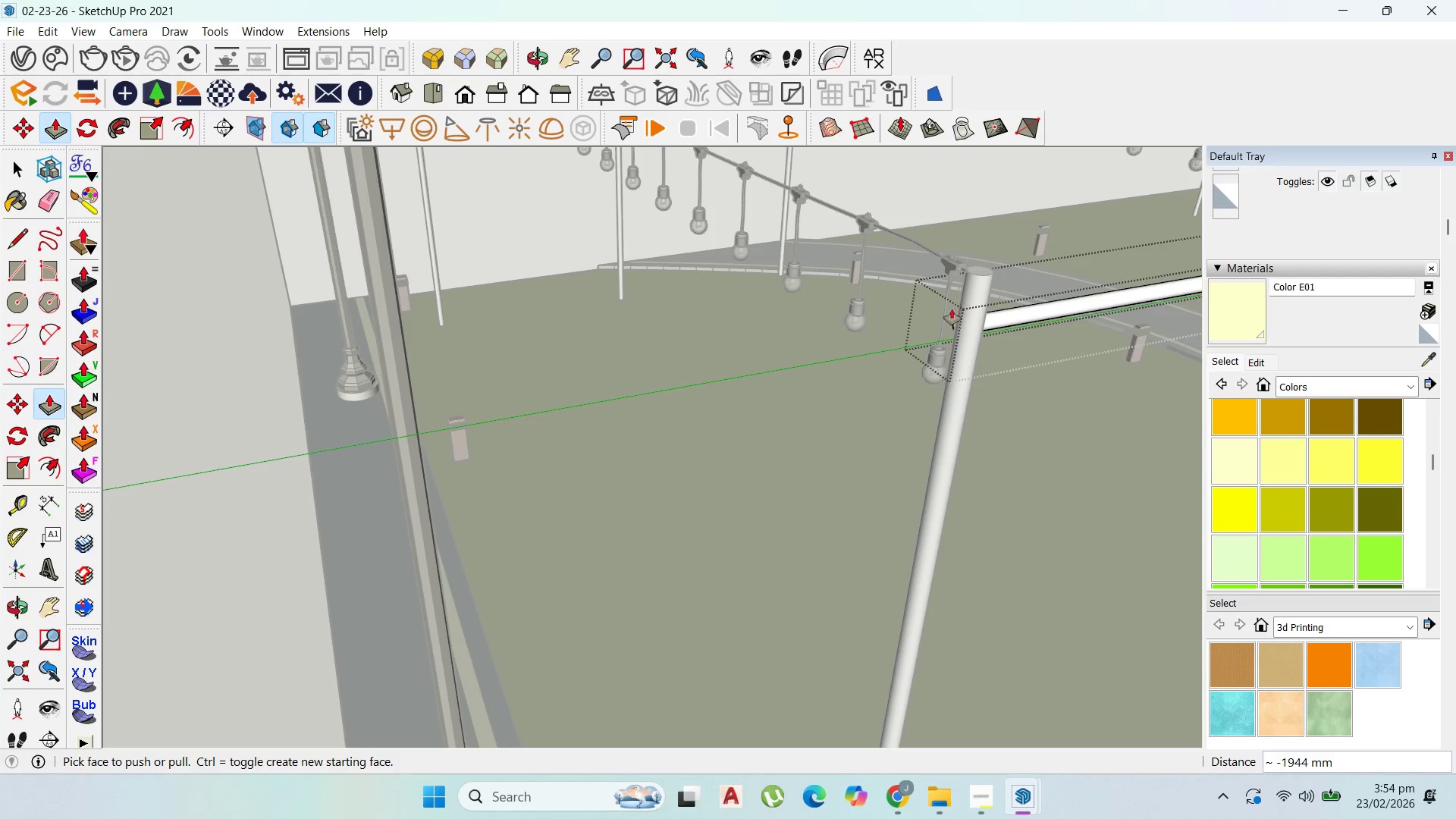 
scroll: coordinate [769, 392], scroll_direction: down, amount: 13.0
 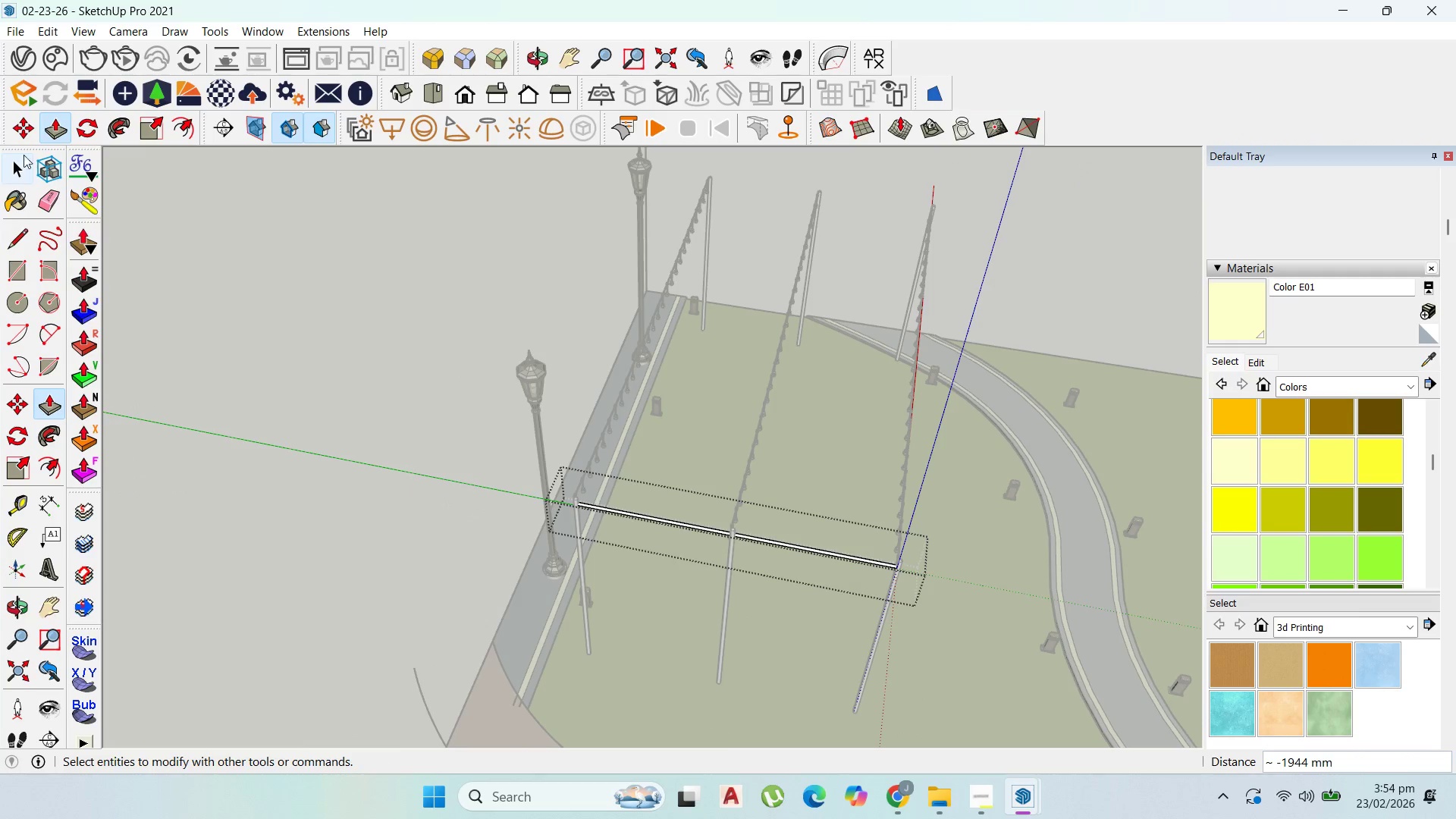 
left_click([7, 166])
 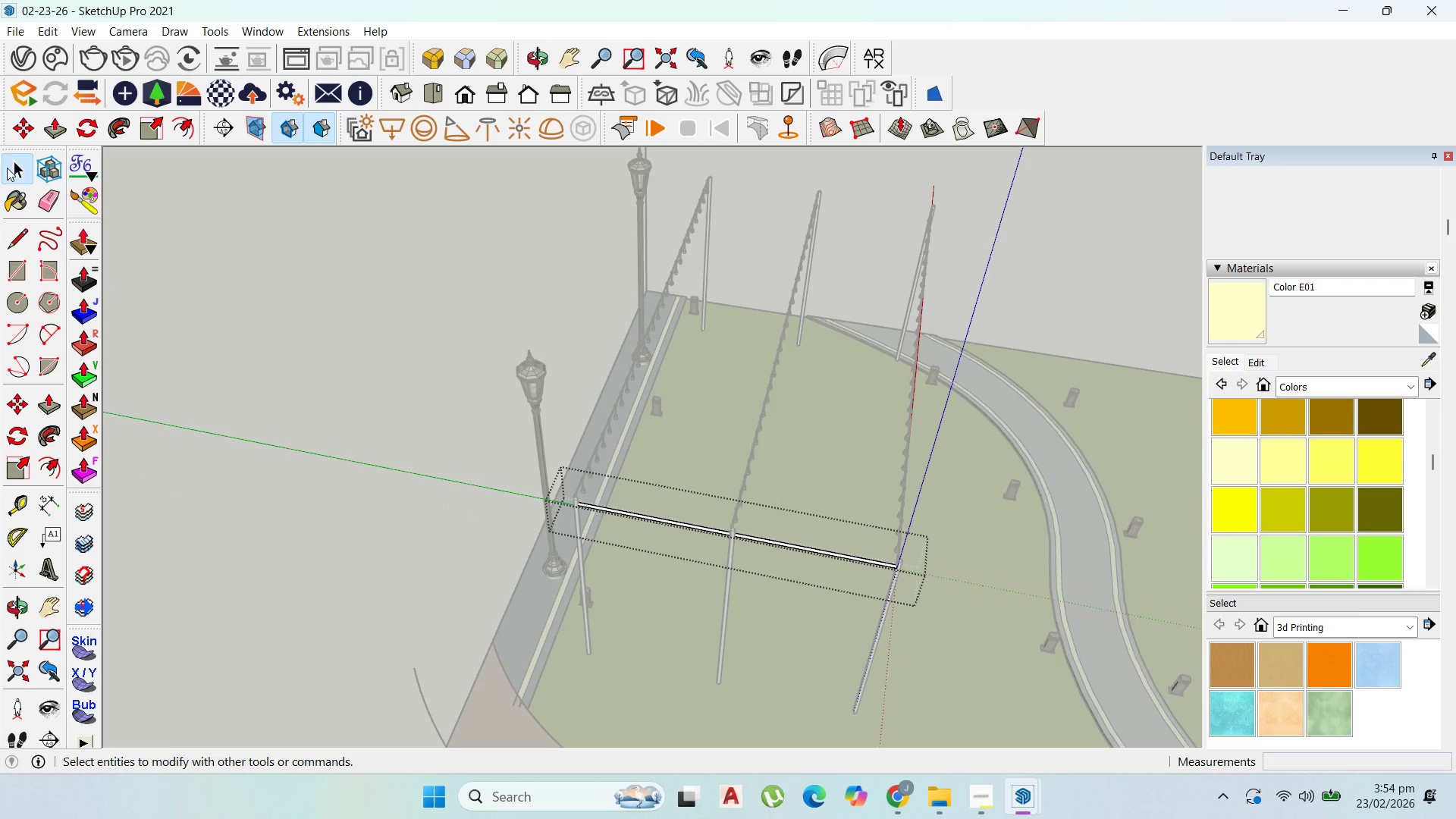 
key(Escape)
 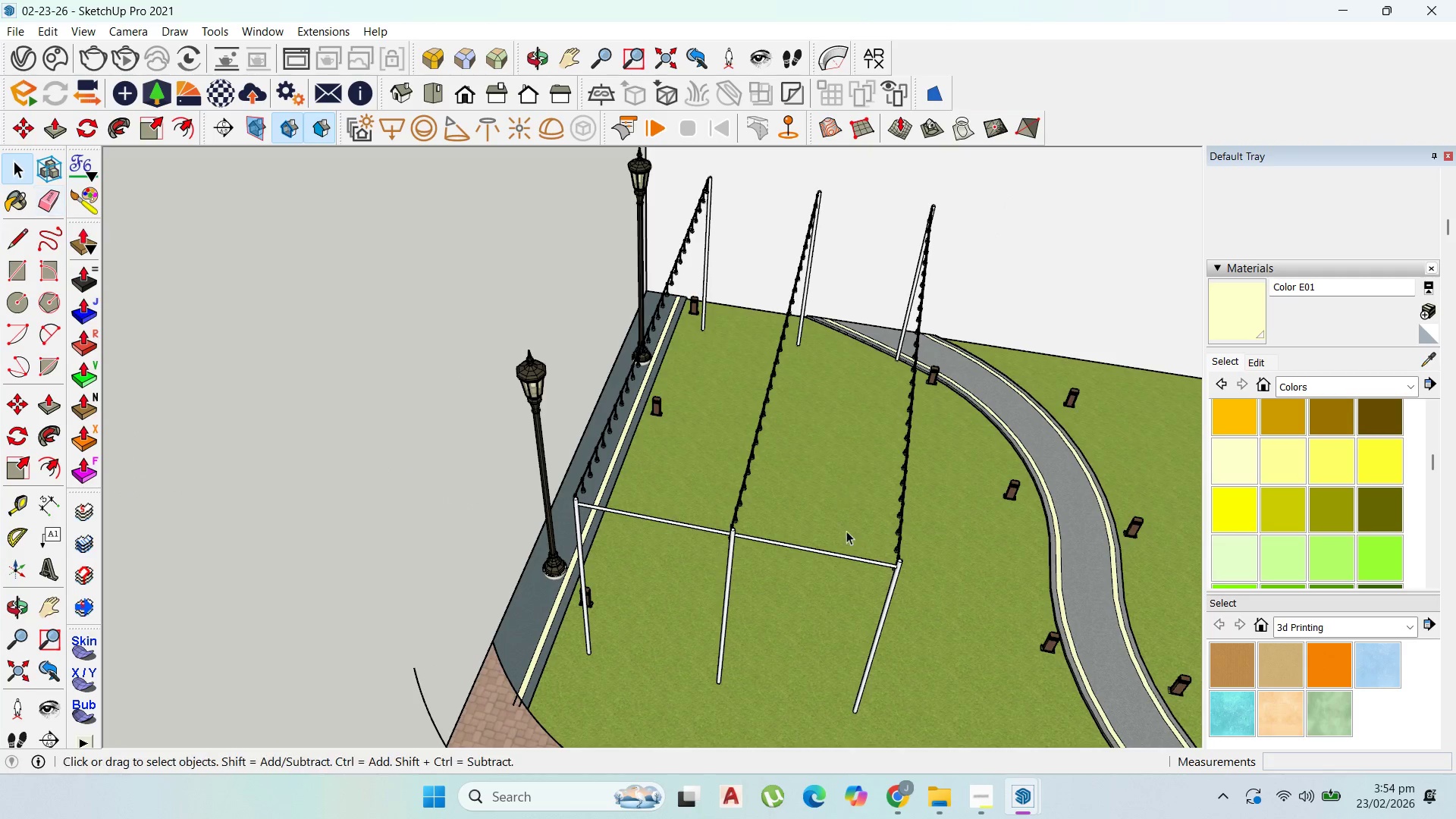 
key(Escape)
 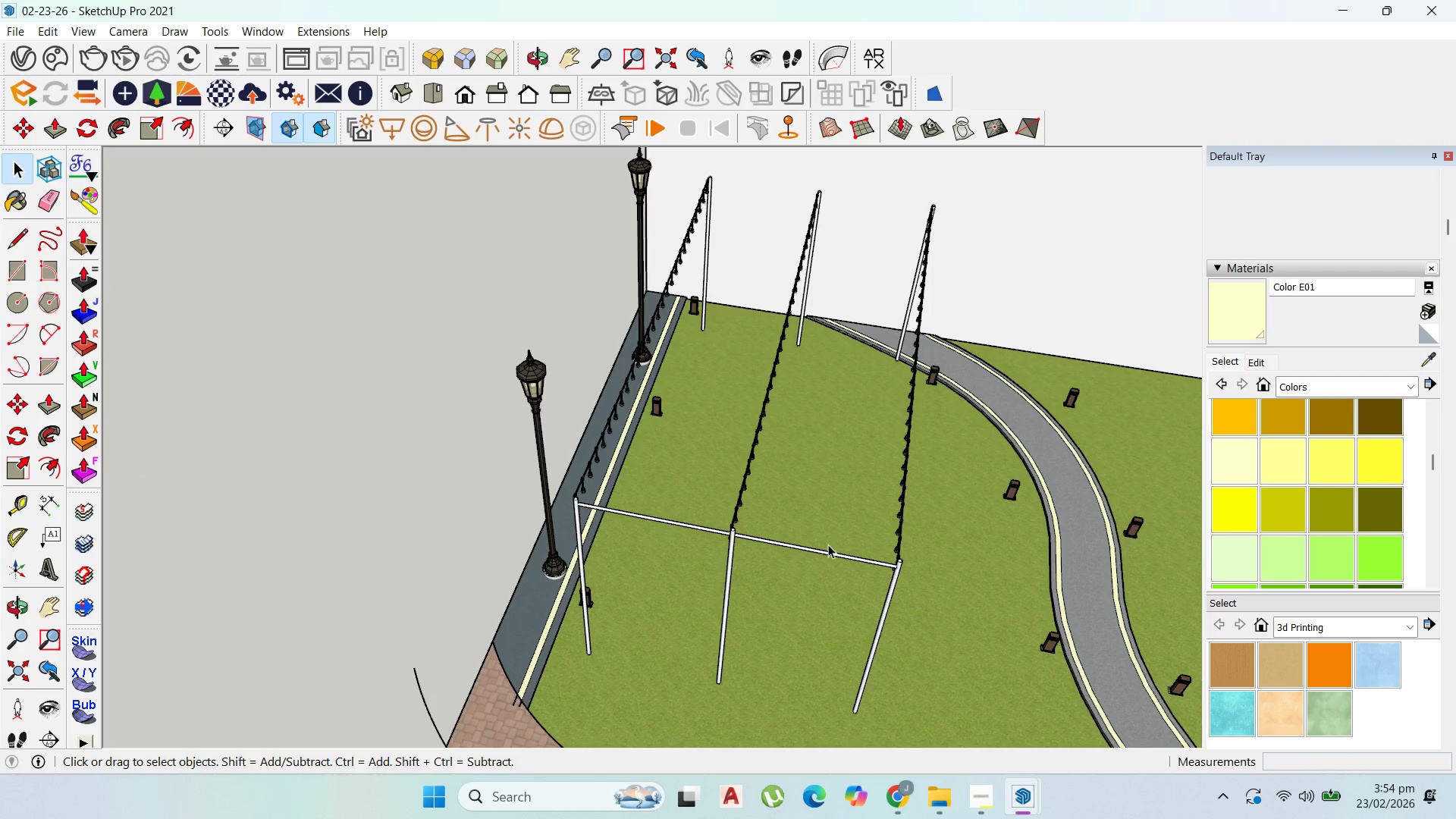 
key(Escape)
 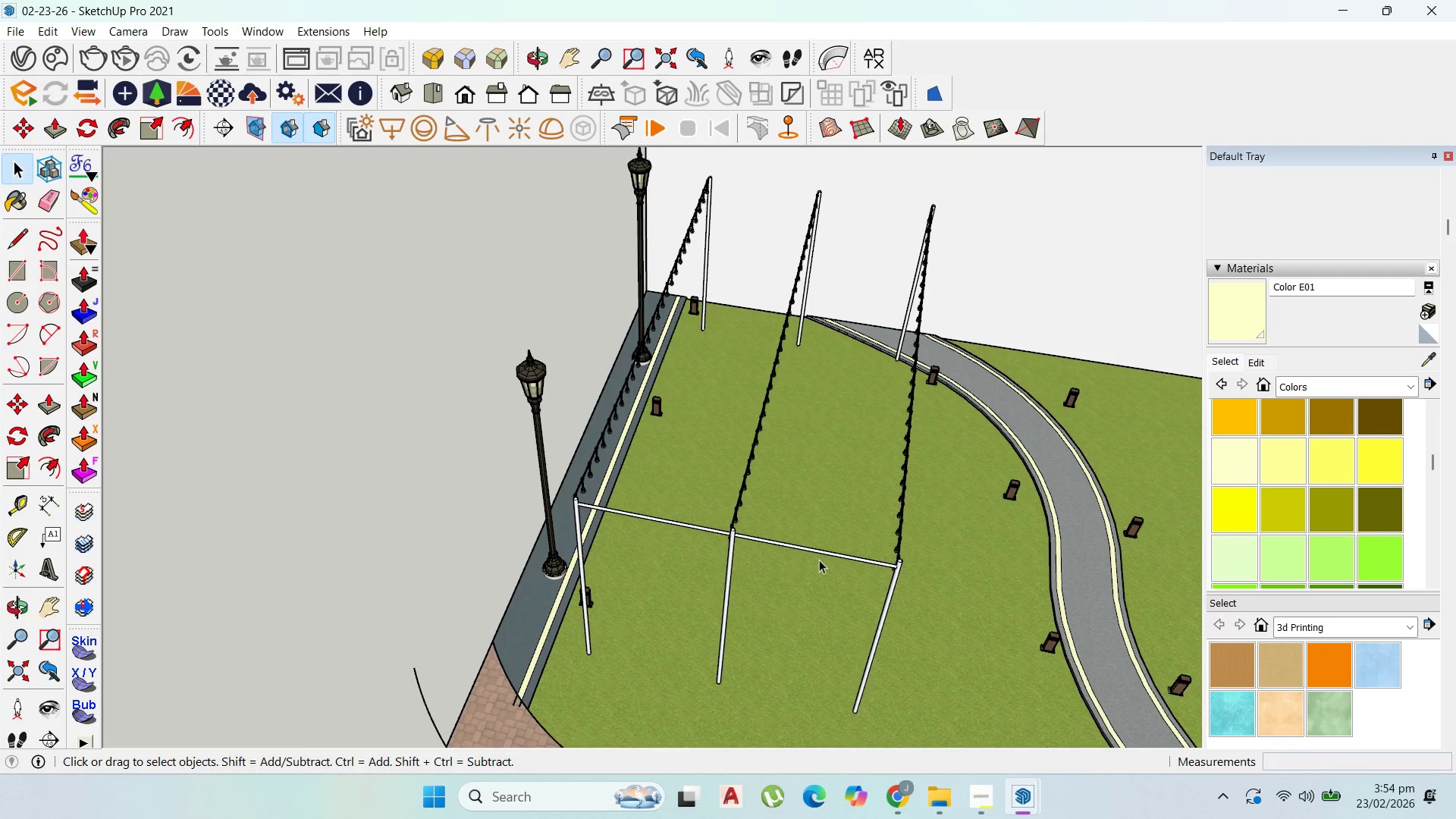 
scroll: coordinate [818, 560], scroll_direction: up, amount: 3.0
 